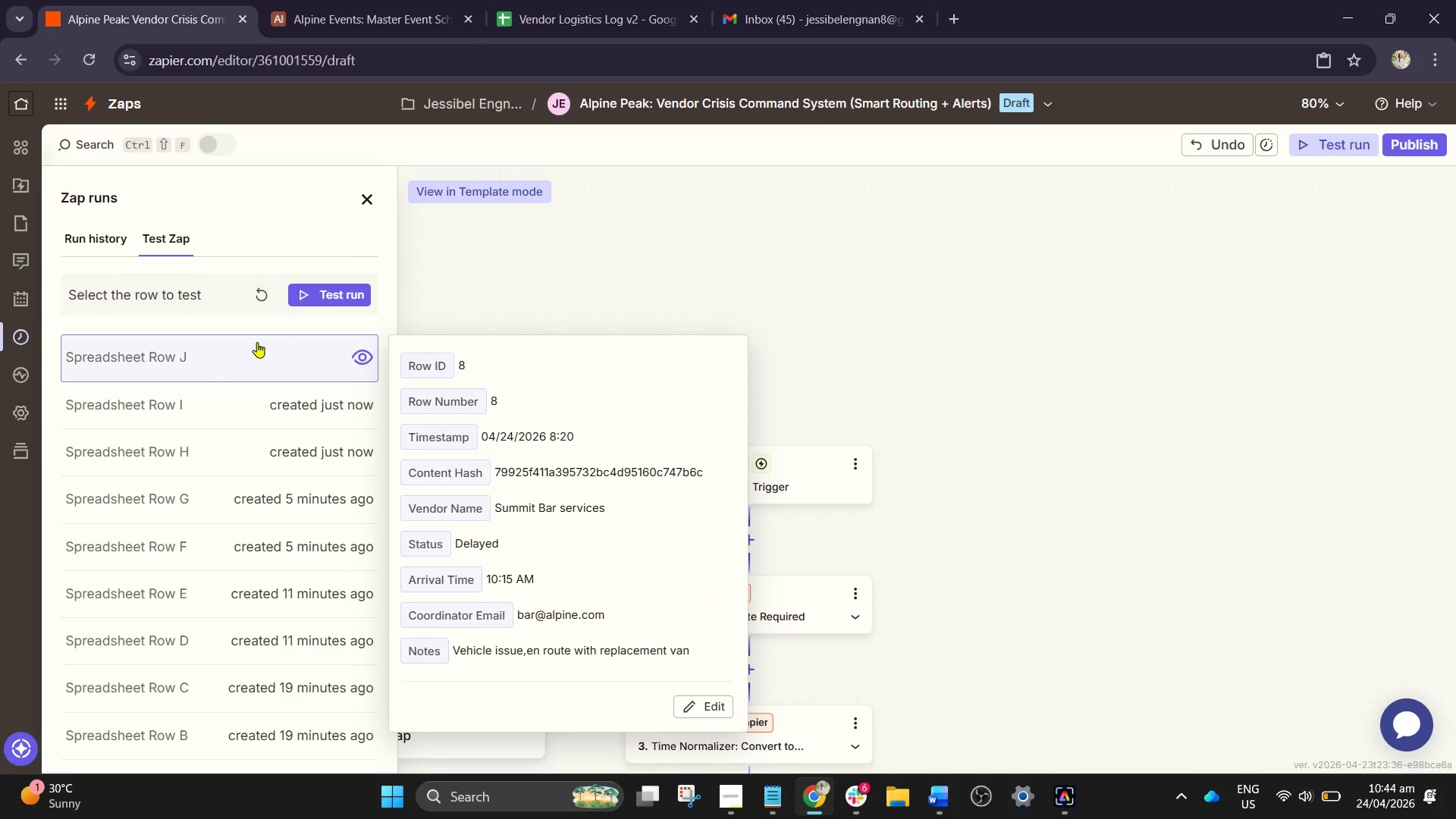 
left_click([291, 299])
 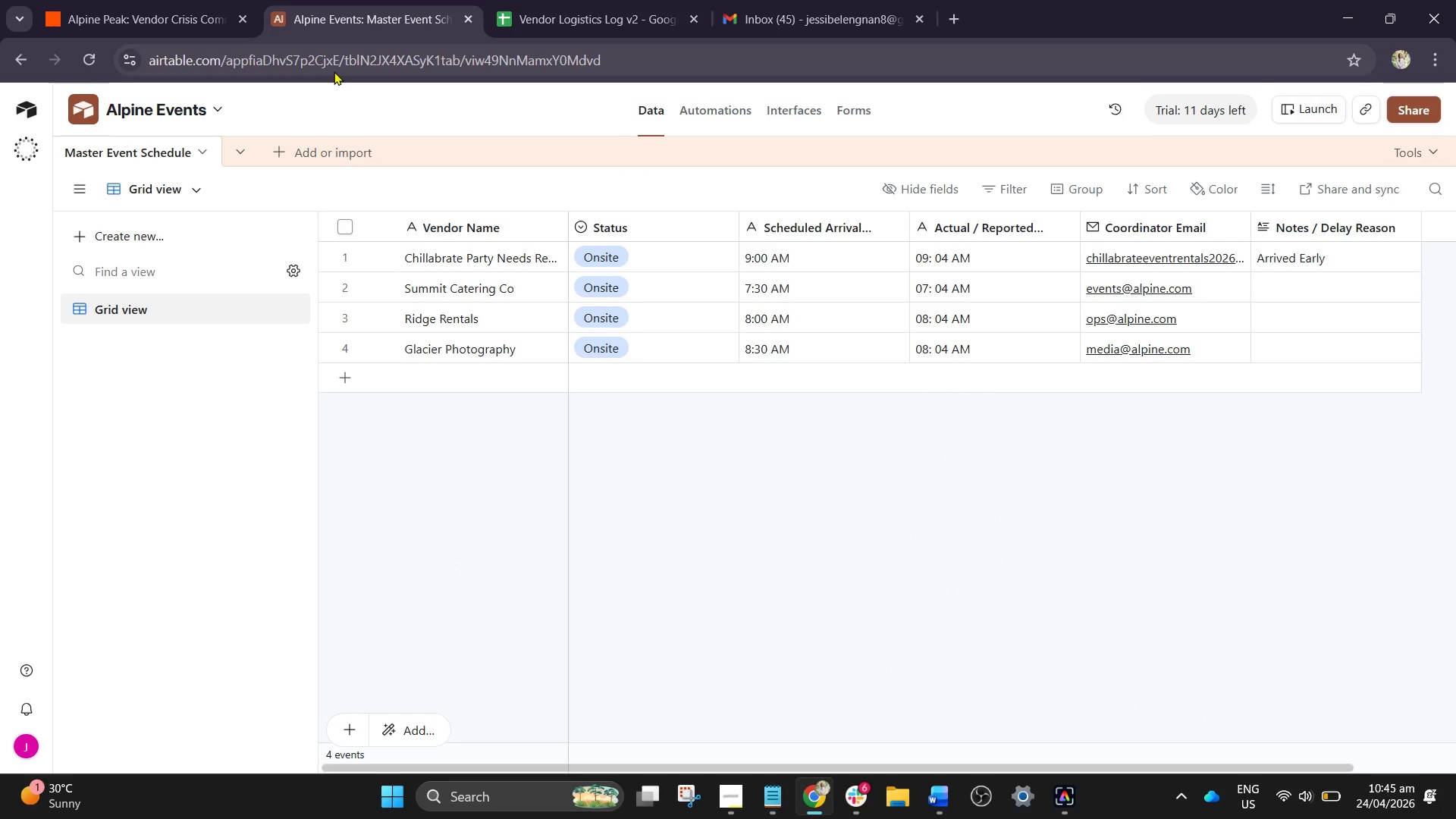 
wait(14.42)
 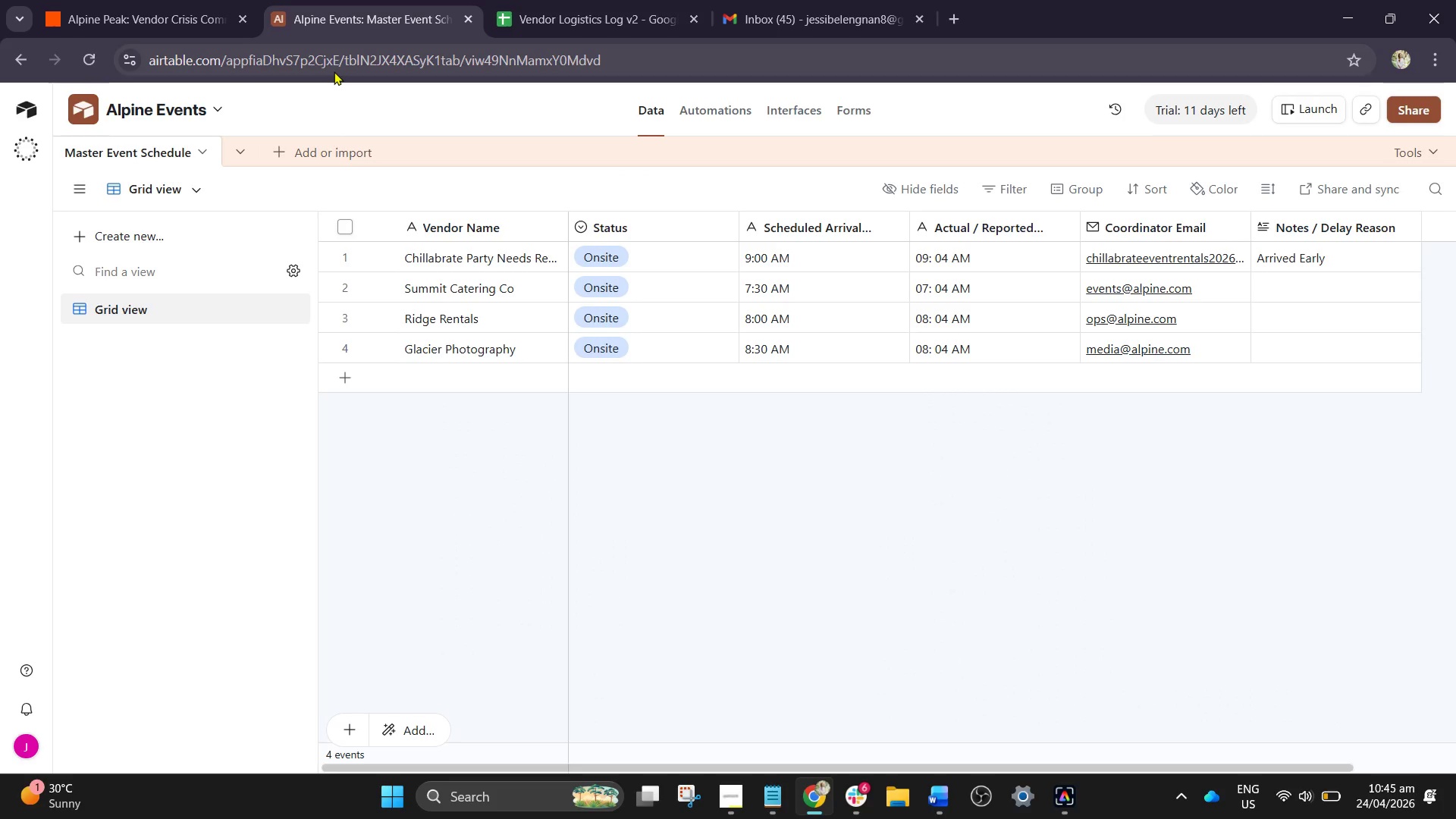 
left_click([81, 47])
 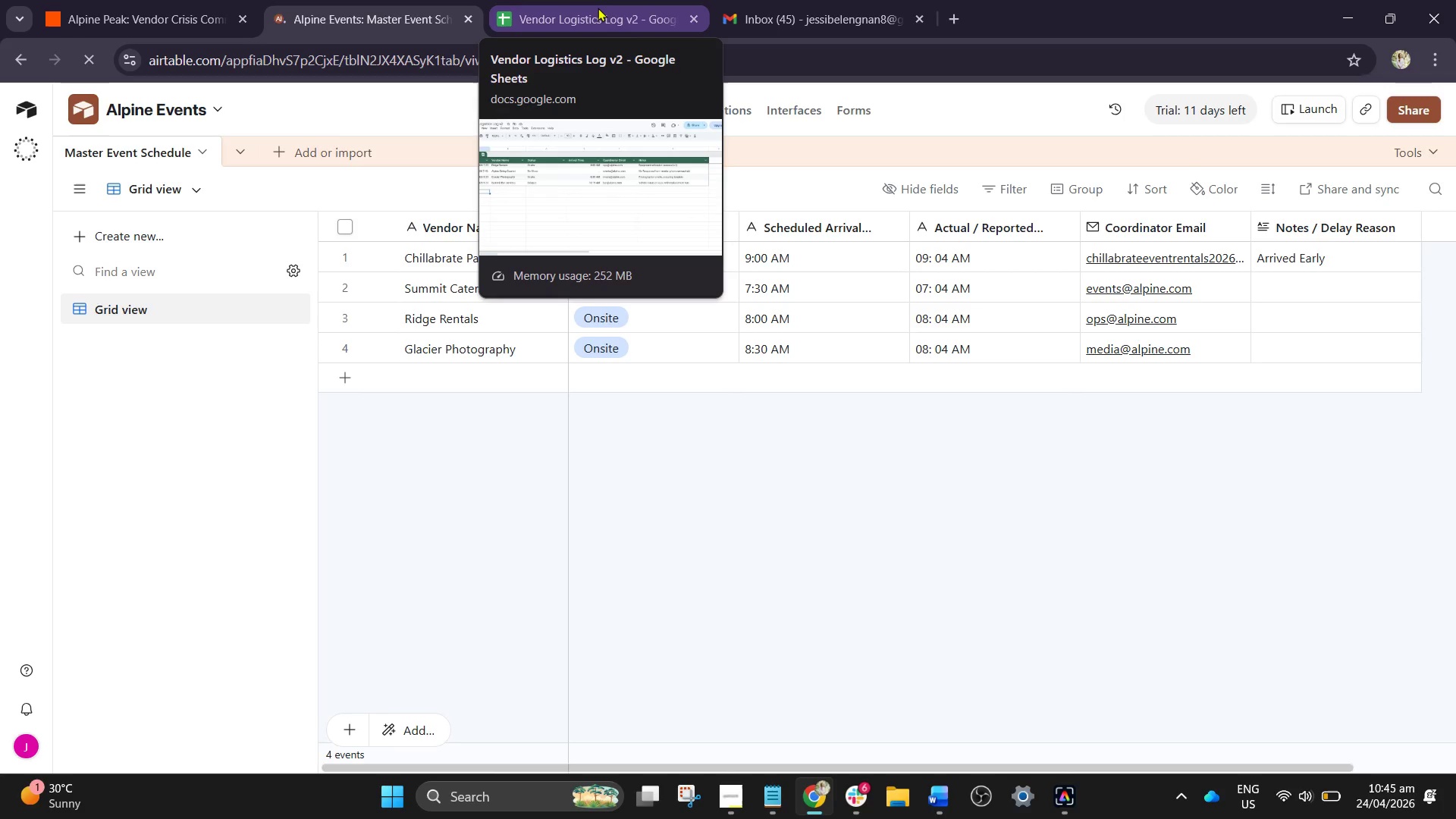 
wait(7.09)
 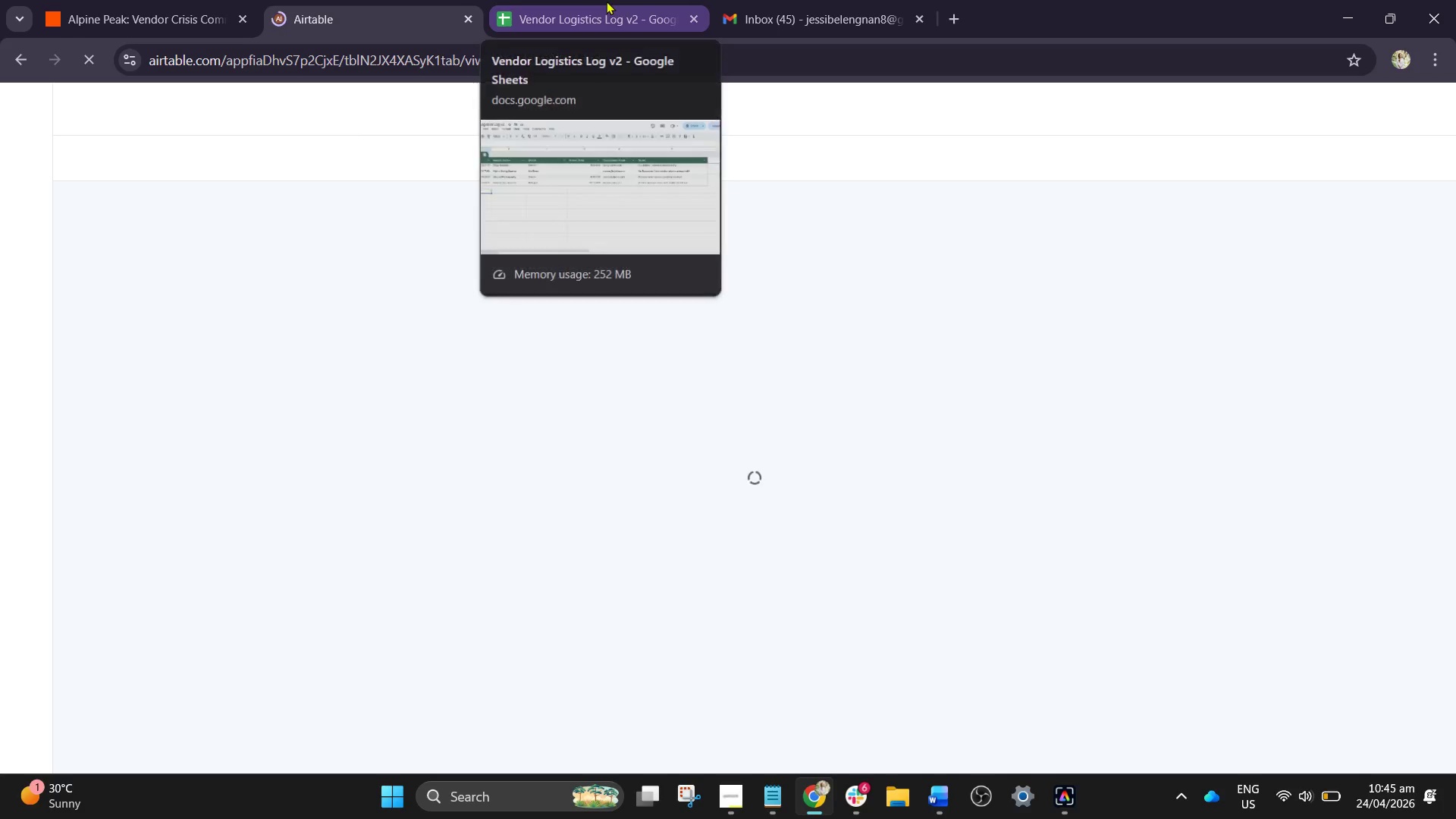 
left_click([595, 11])
 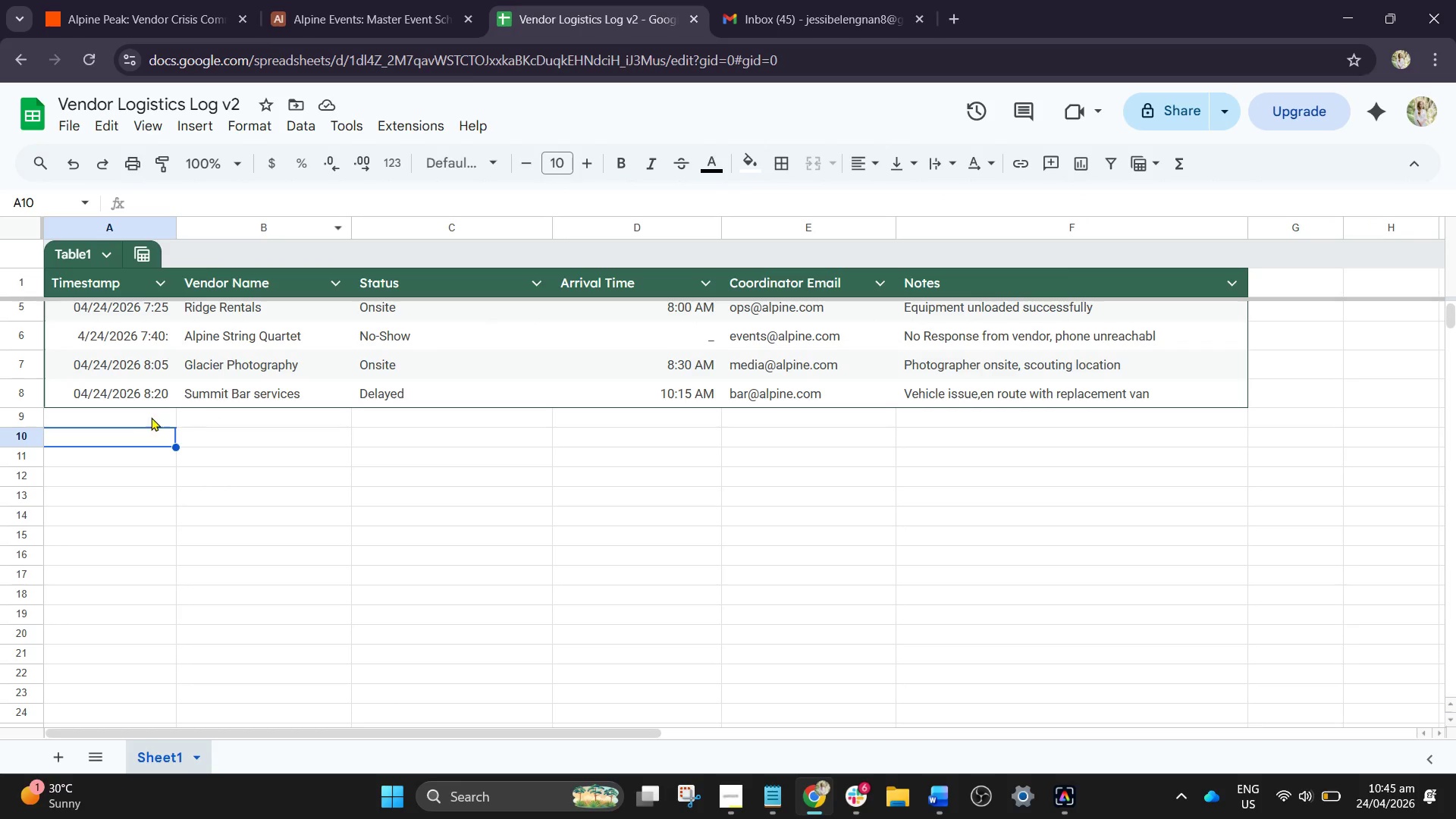 
left_click([133, 425])
 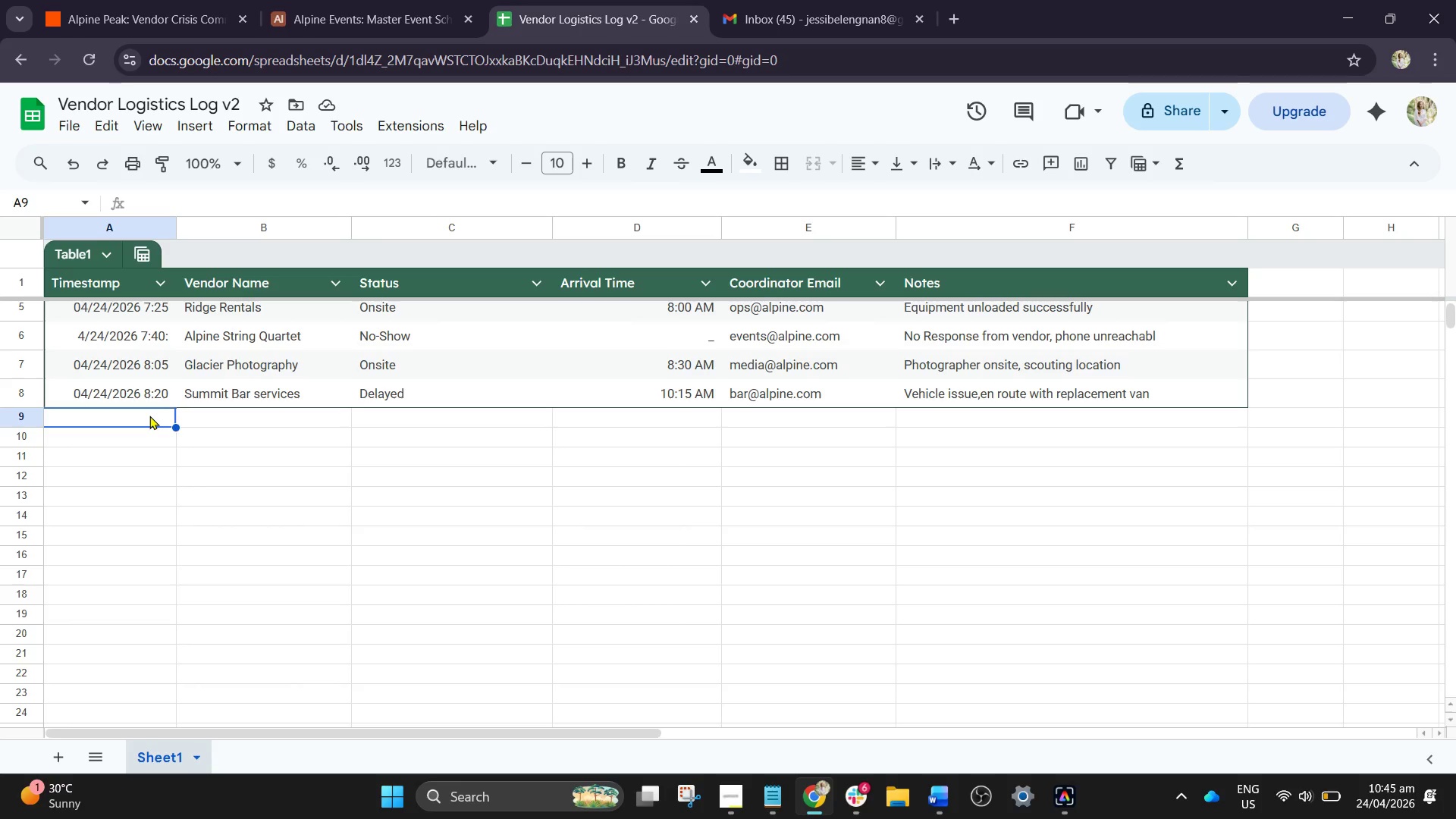 
wait(13.08)
 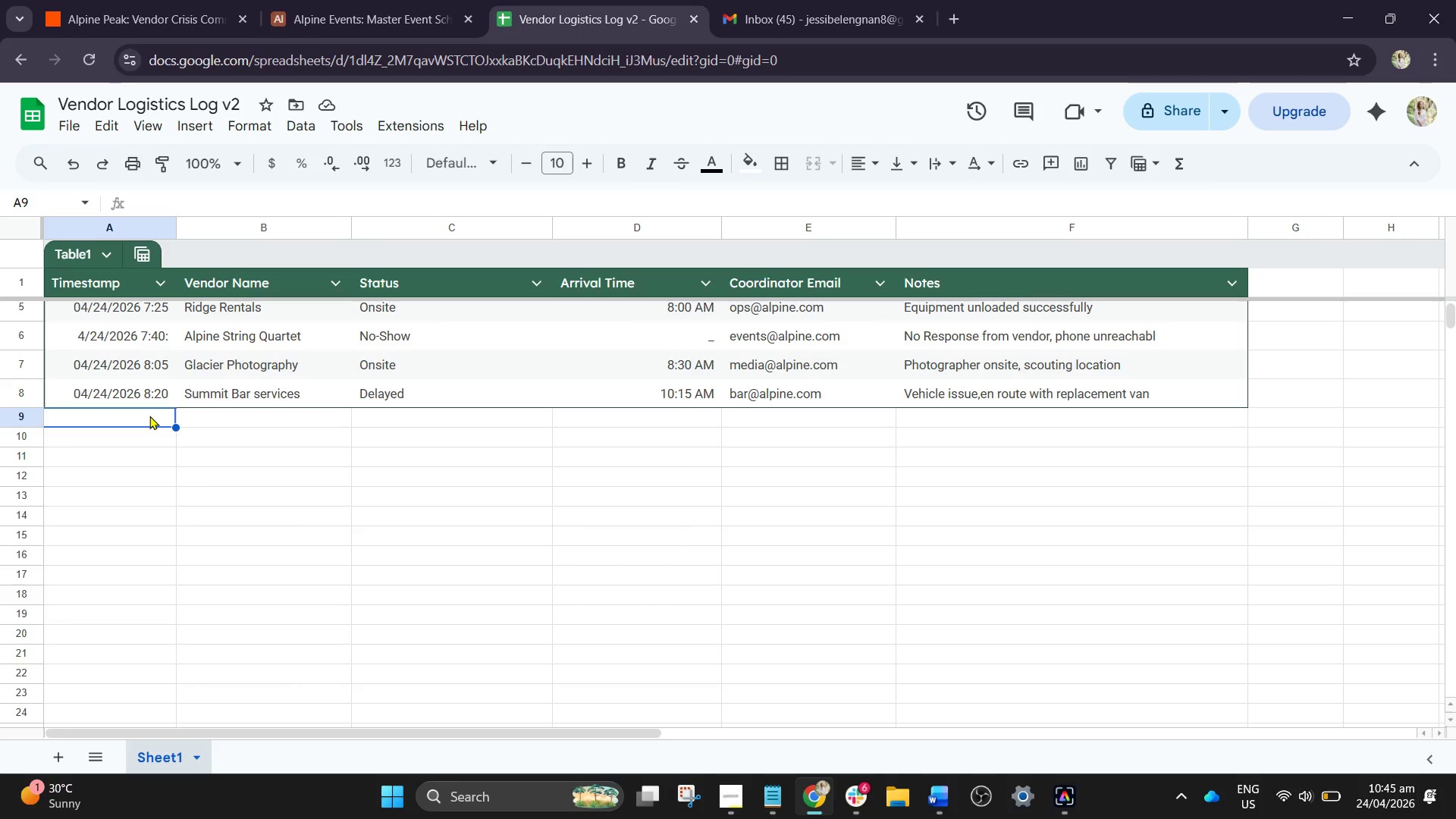 
type(04/24/2026)
key(Tab)
 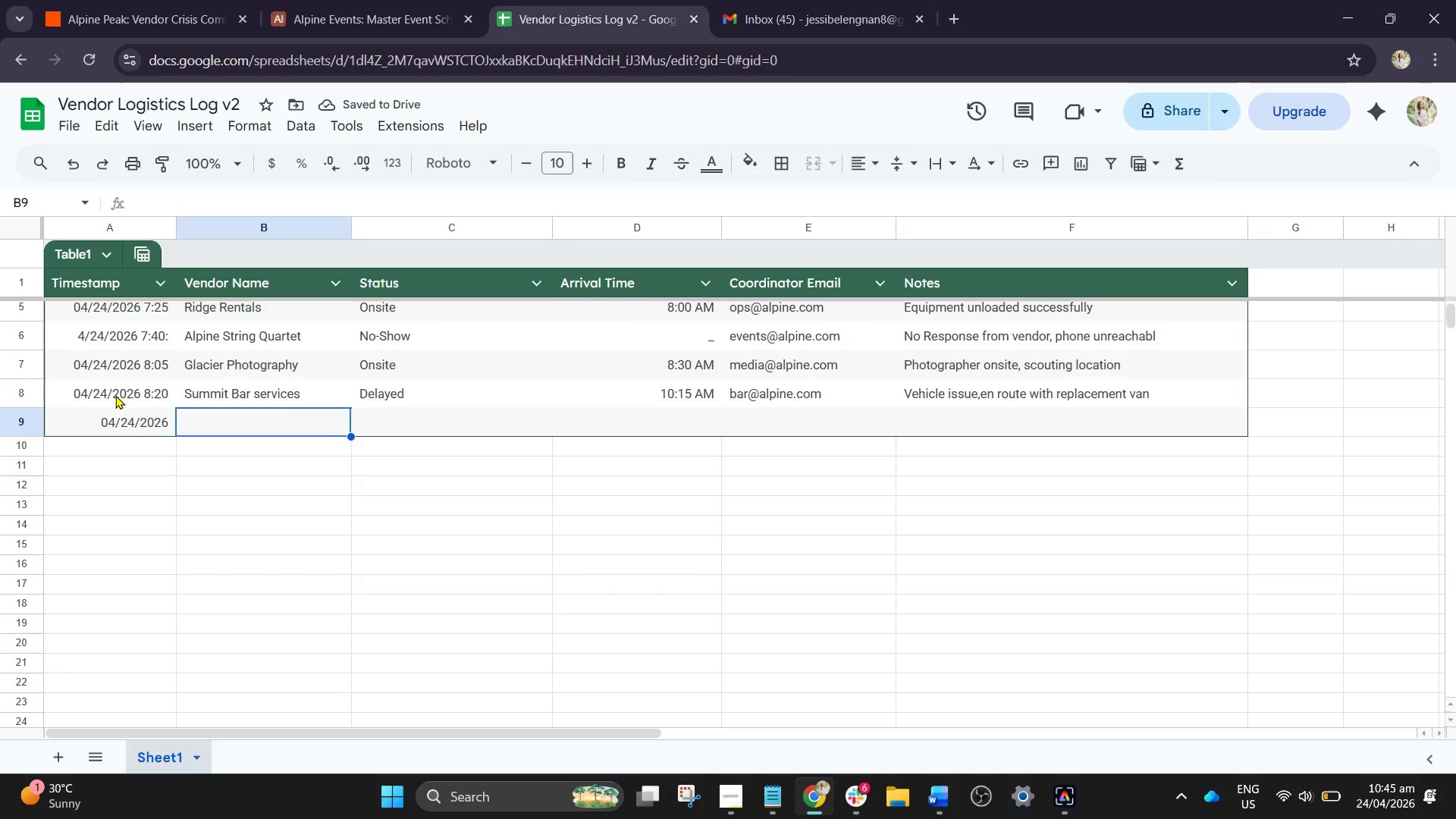 
type(09:00)
 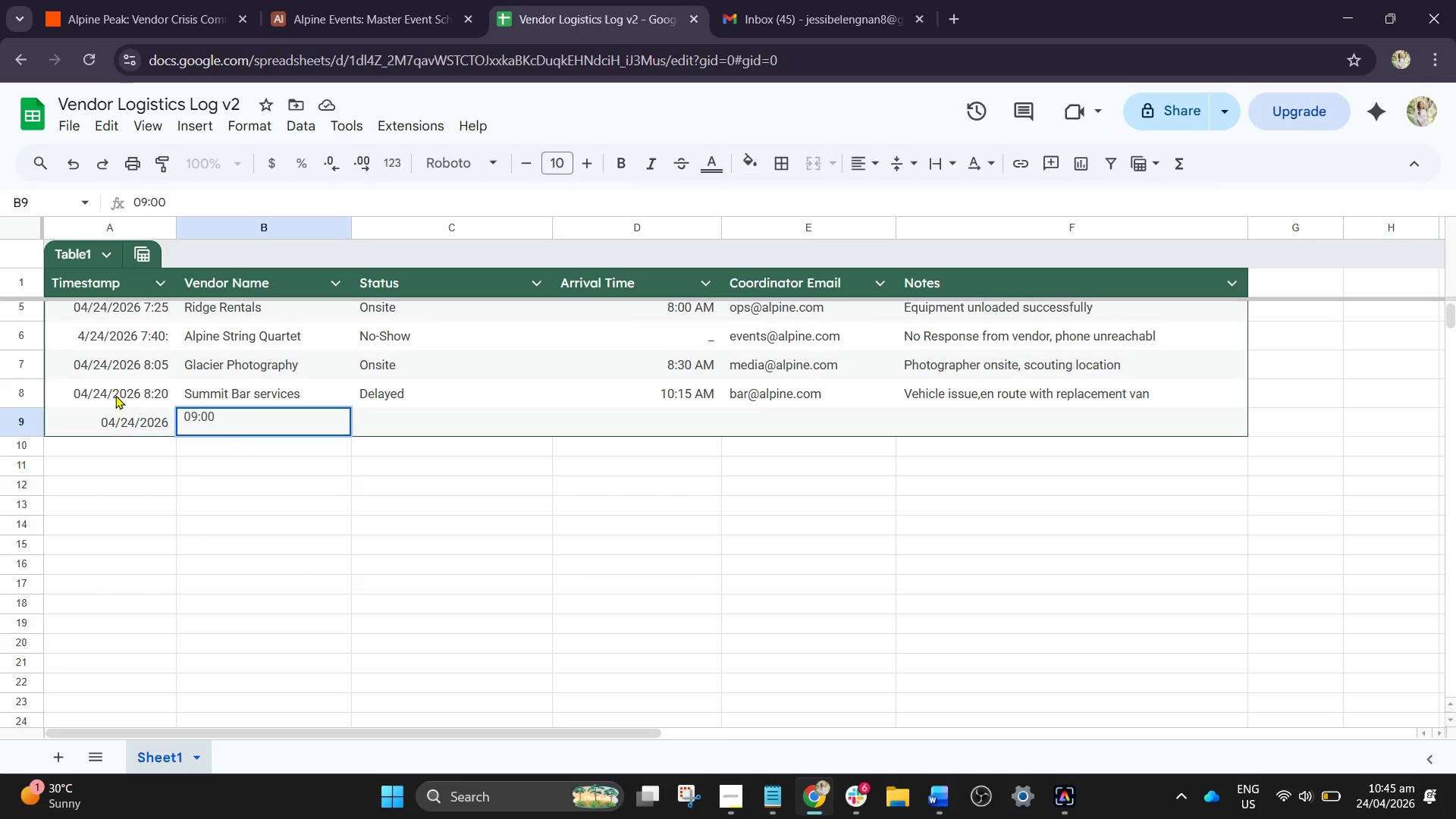 
wait(5.84)
 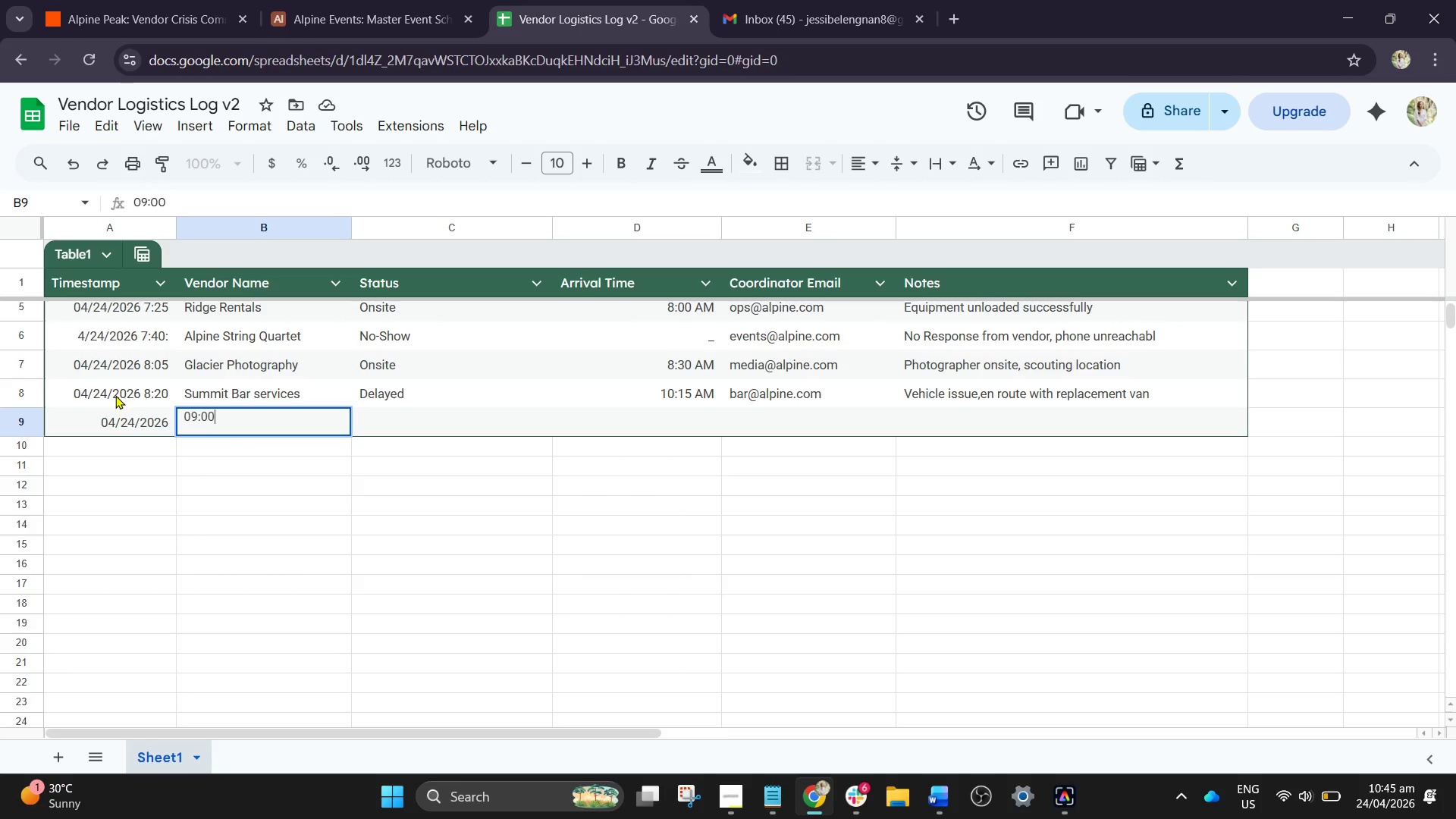 
key(Backspace)
 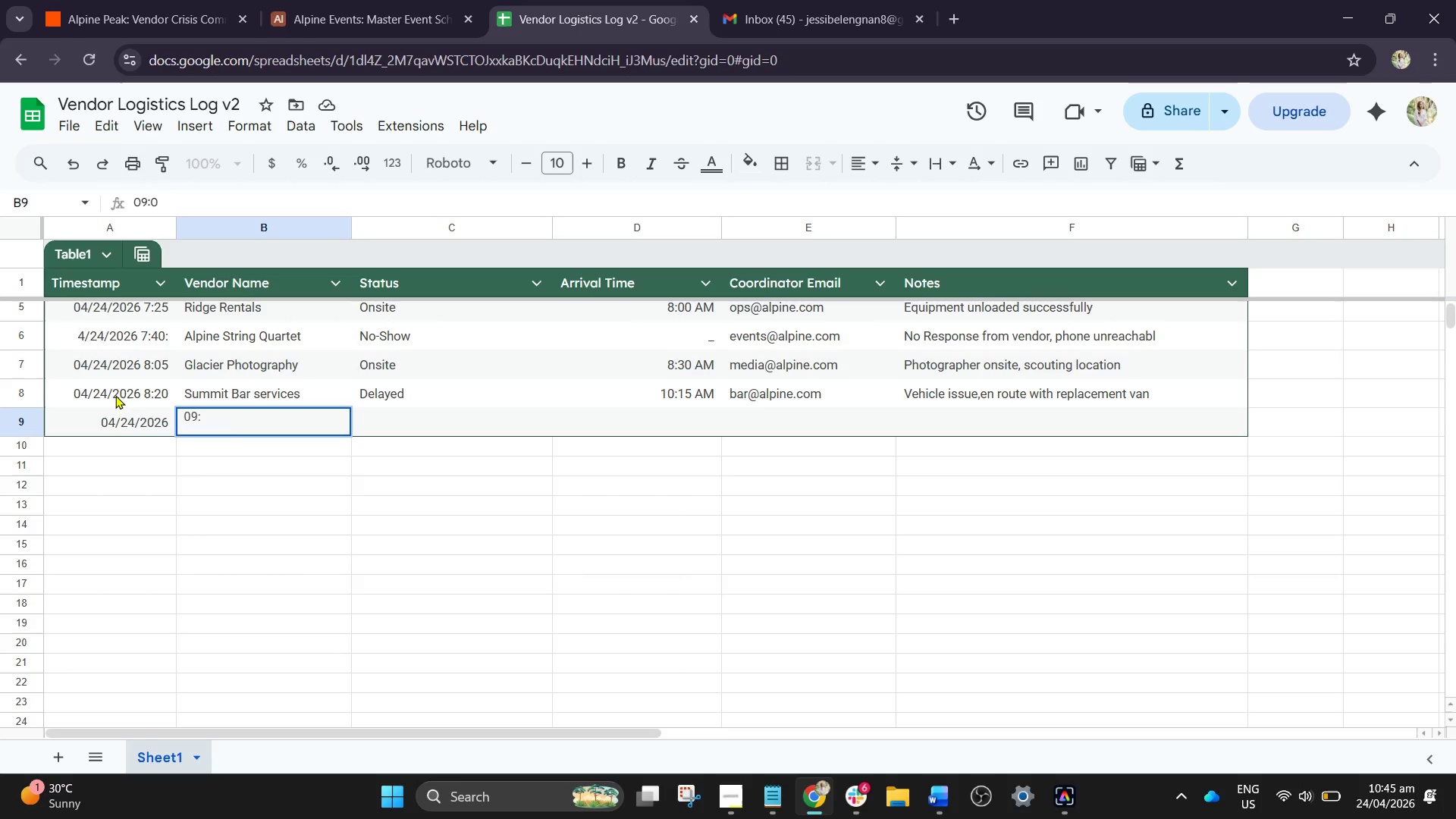 
key(Backspace)
 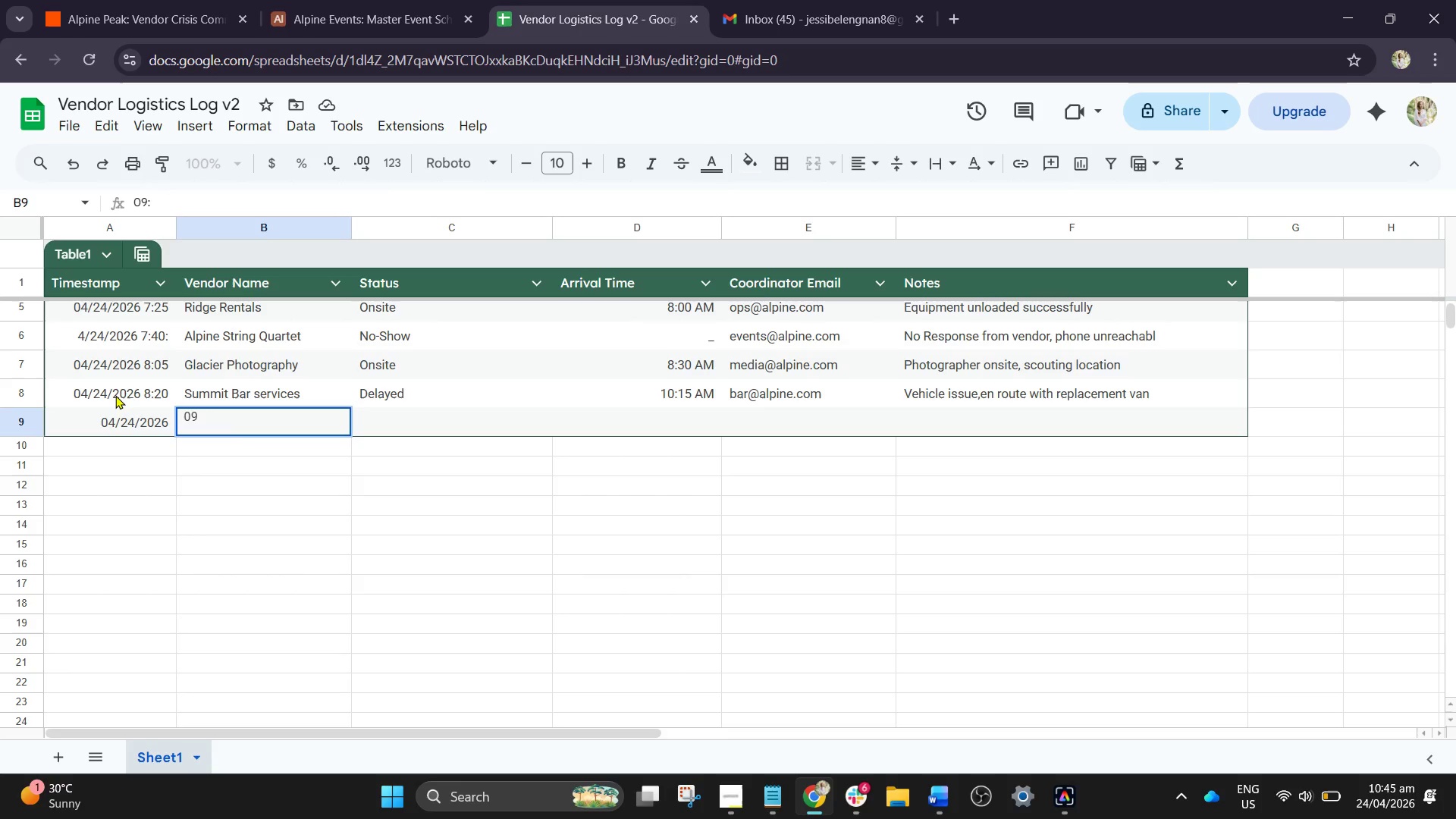 
key(Backspace)
 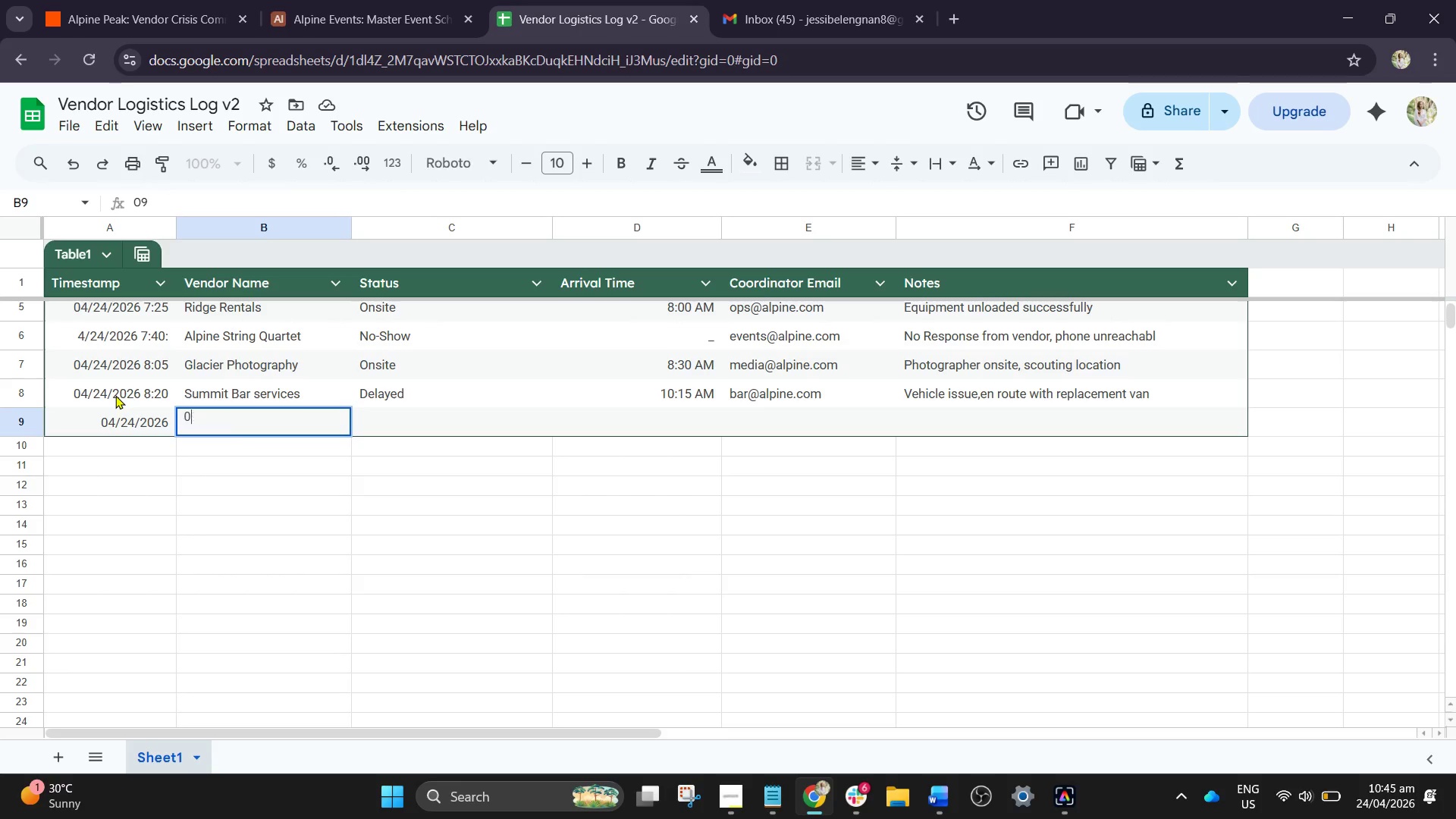 
key(Backspace)
 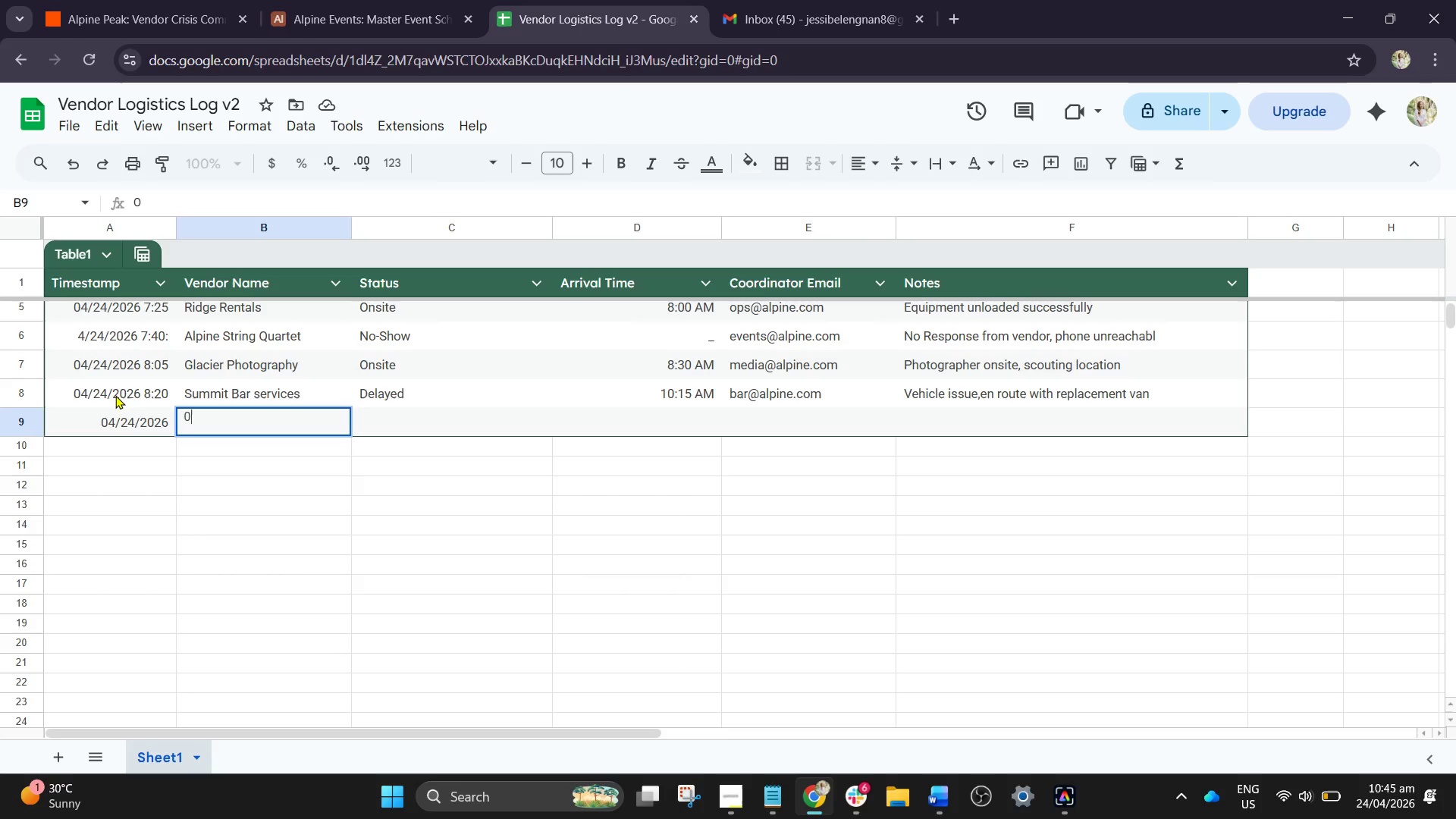 
key(Backspace)
 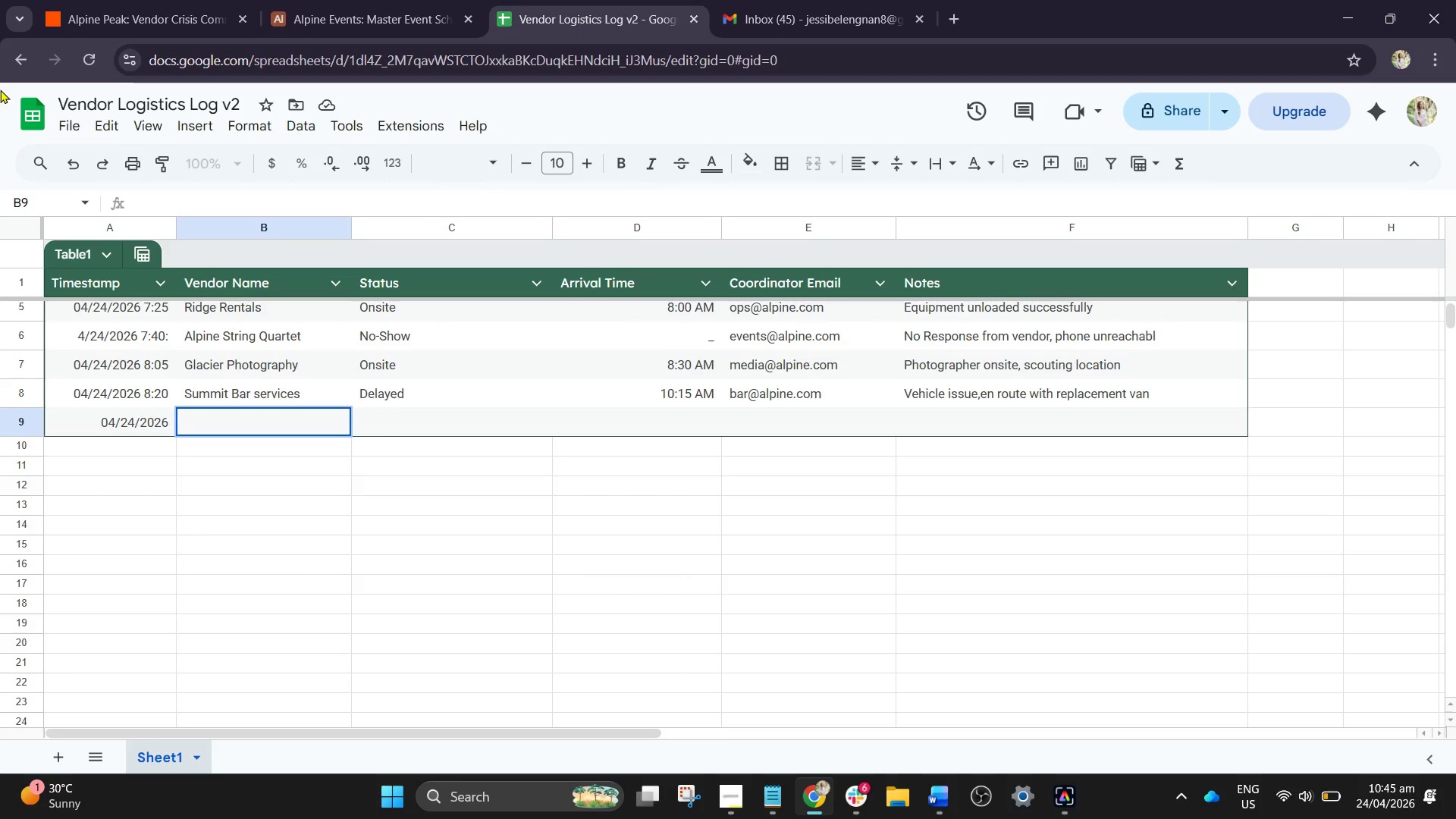 
wait(6.78)
 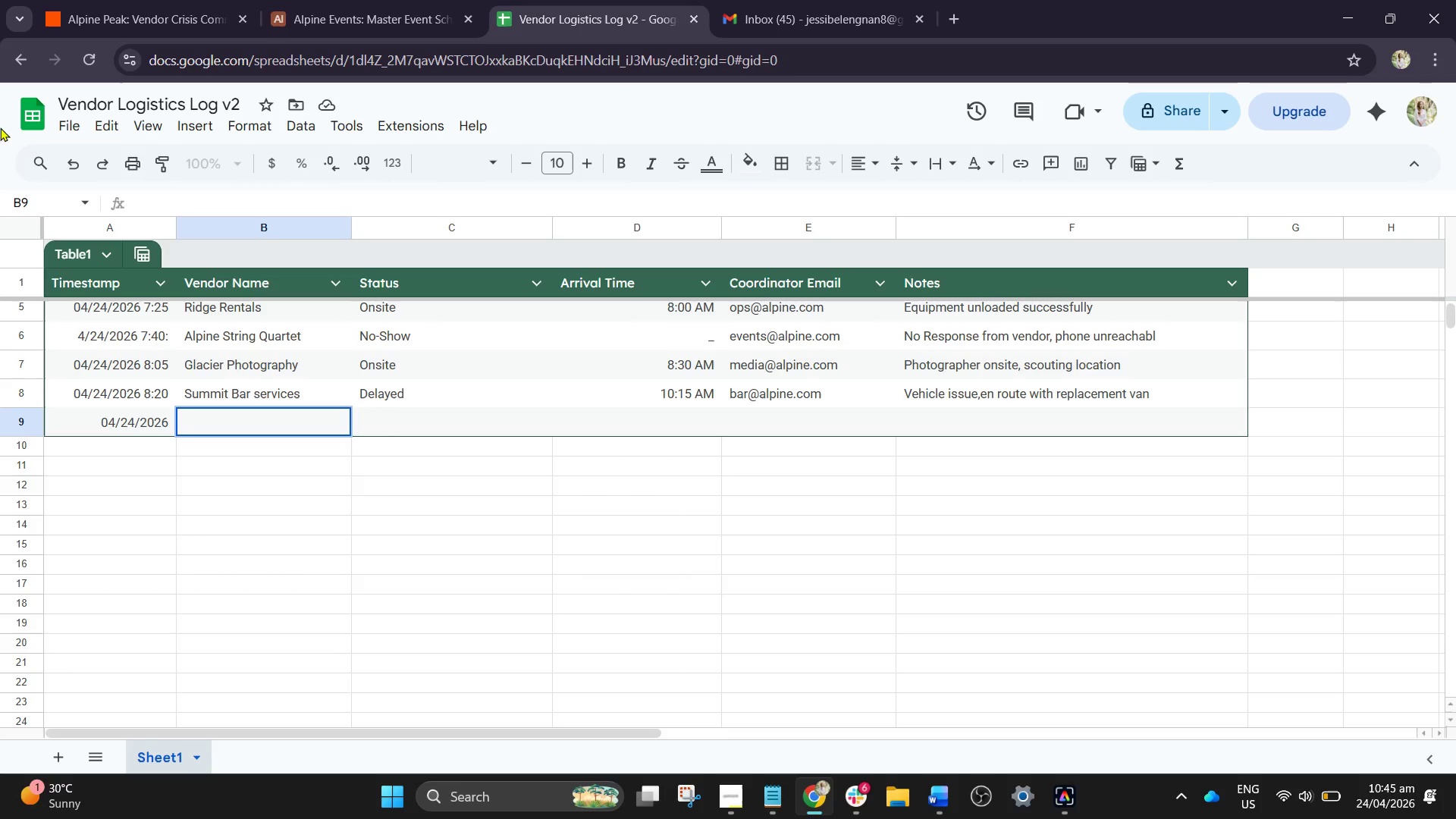 
left_click([135, 421])
 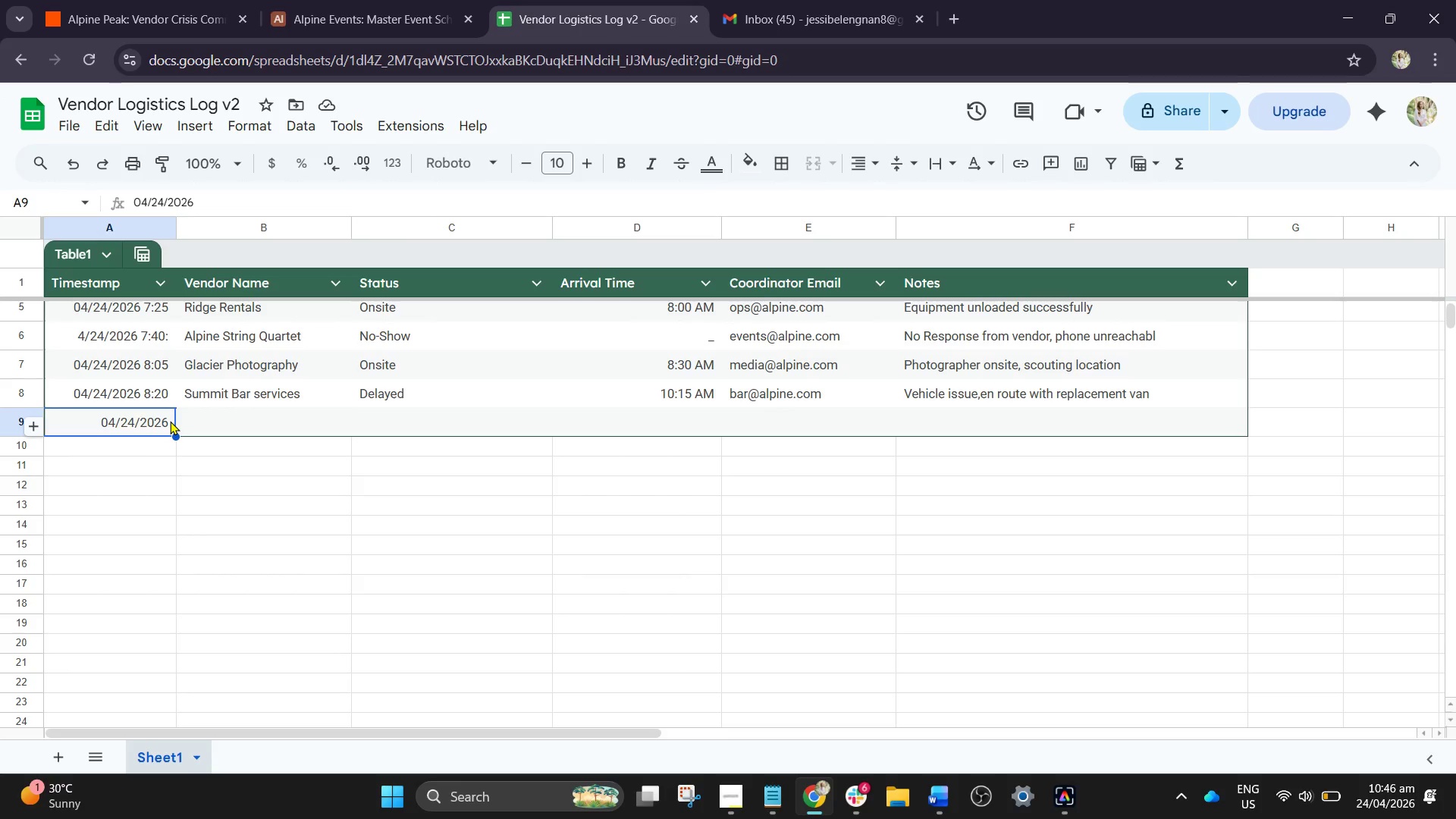 
double_click([168, 422])
 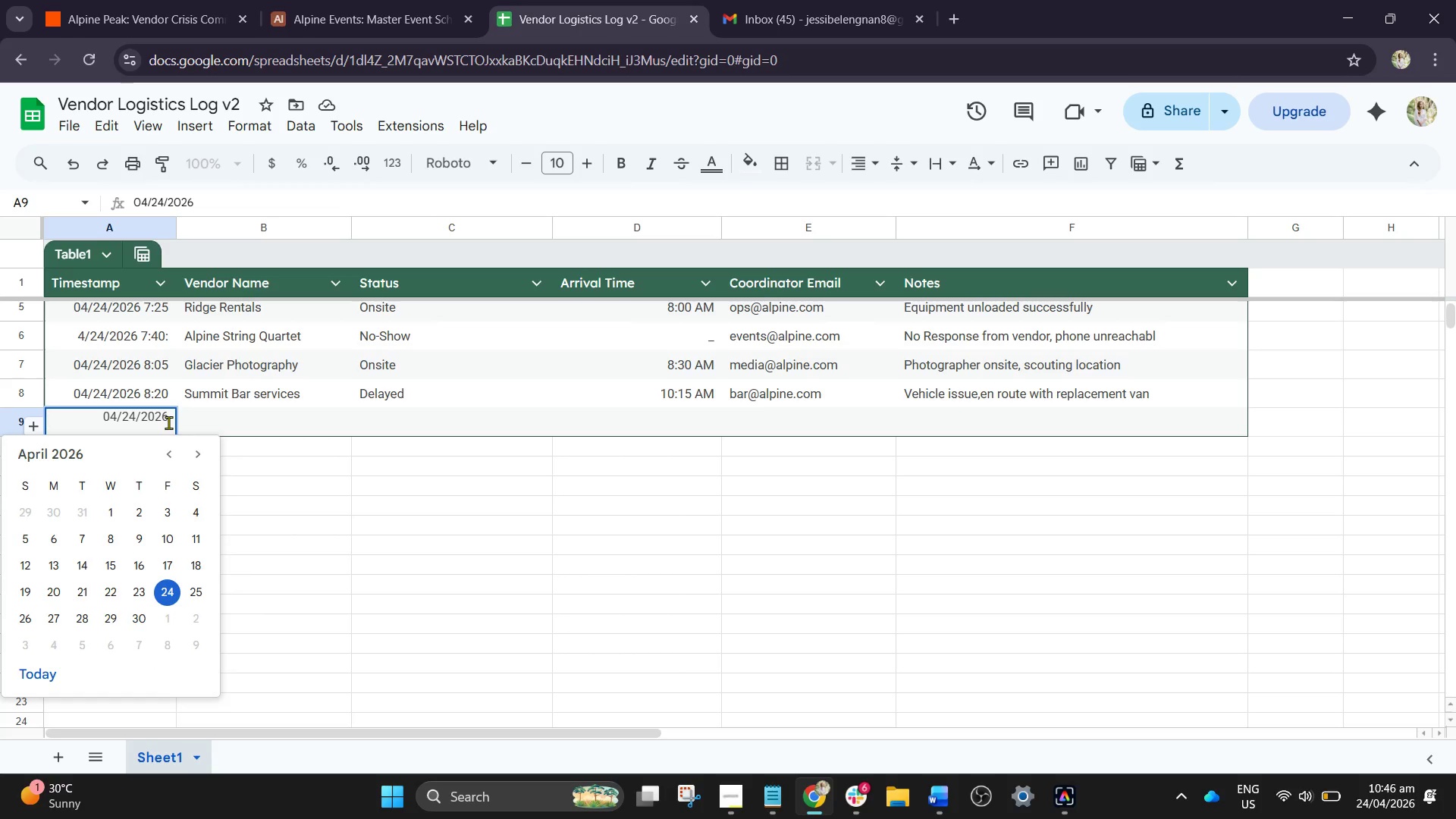 
type( 08:)
 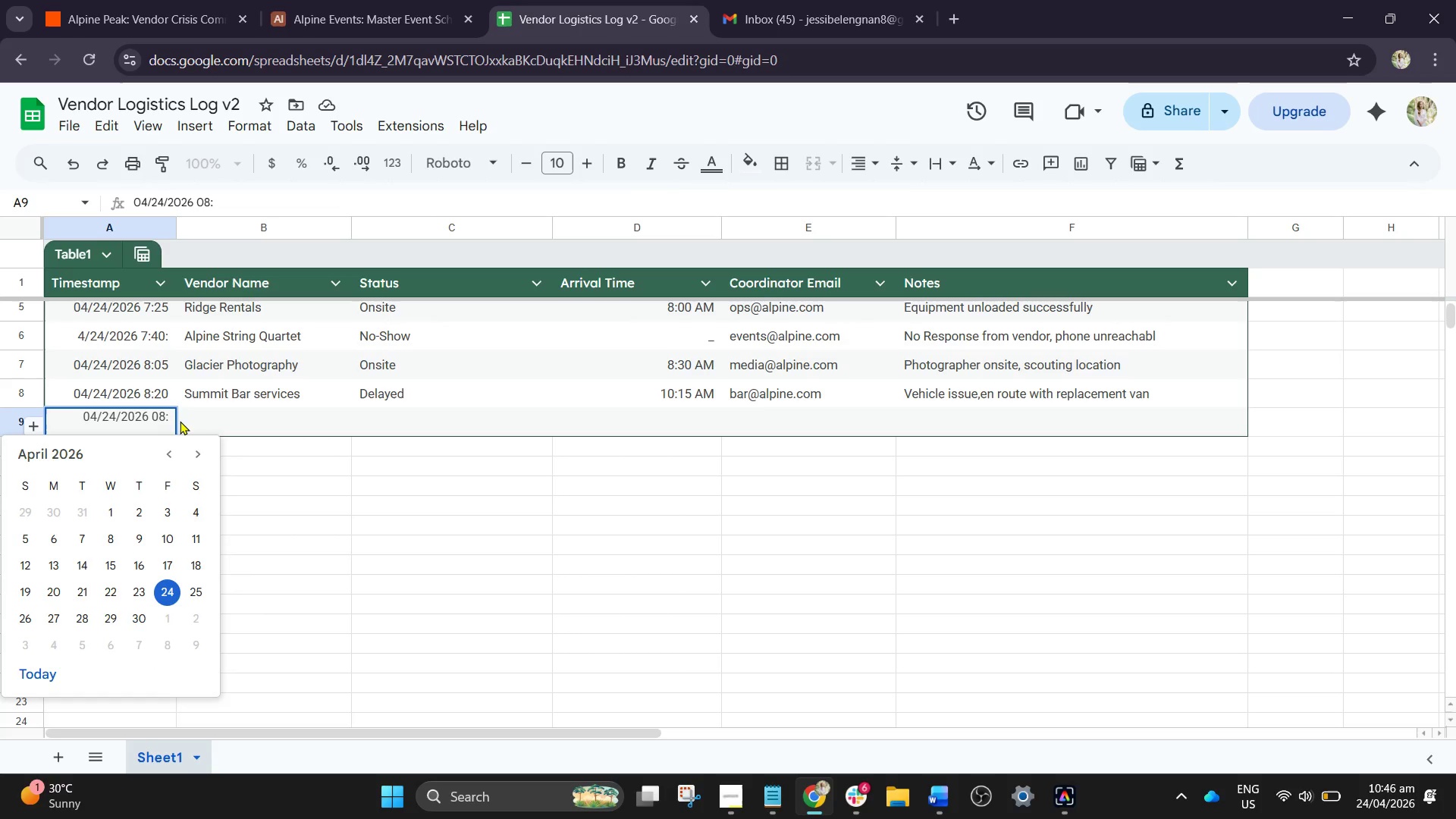 
type(35)
key(Tab)
 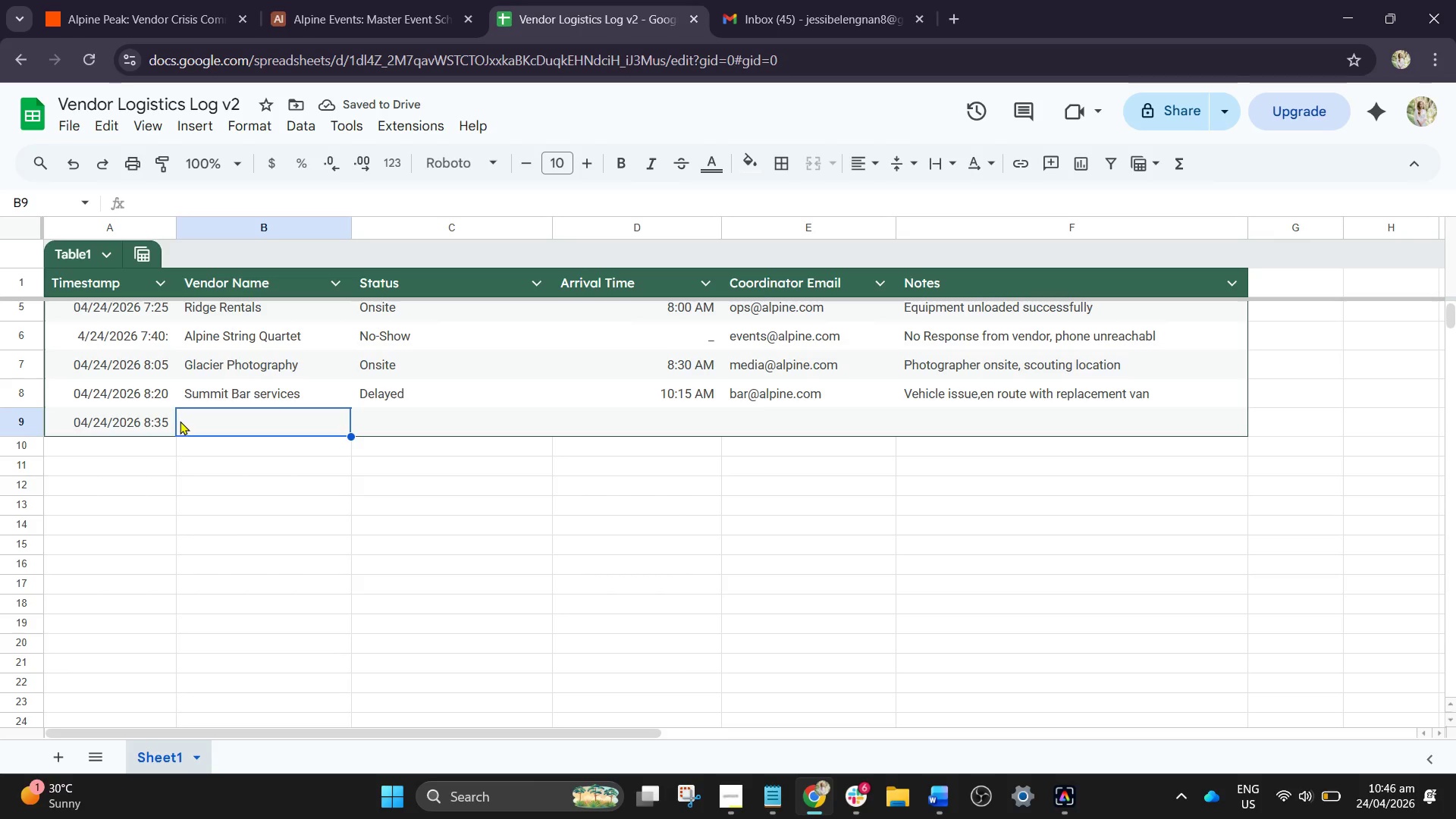 
type(Northern Lights AV)
 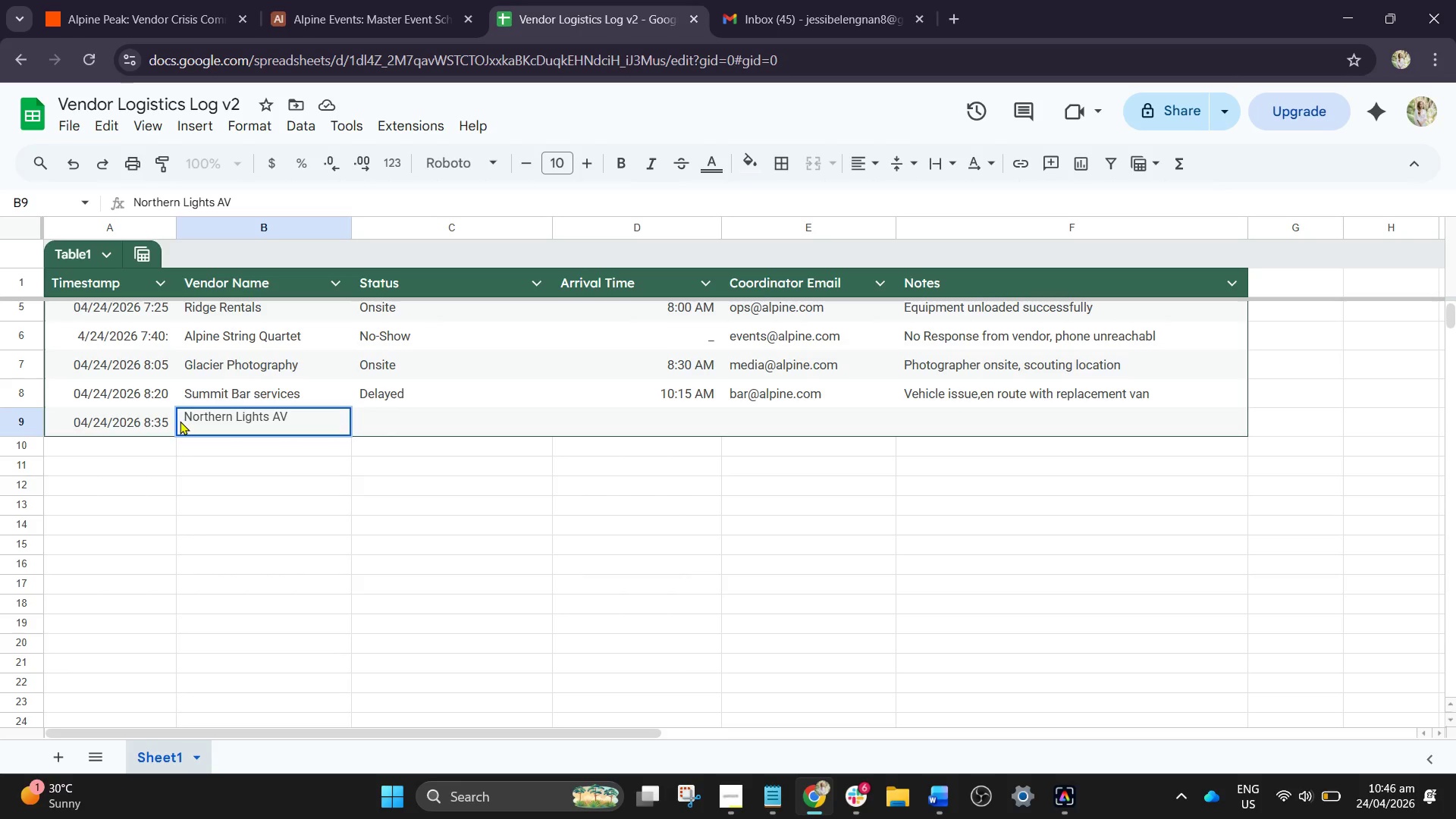 
key(Tab)
type(Onsite)
key(Tab)
type(09:00 AM)
key(Tab)
type(tech@alpine.com)
 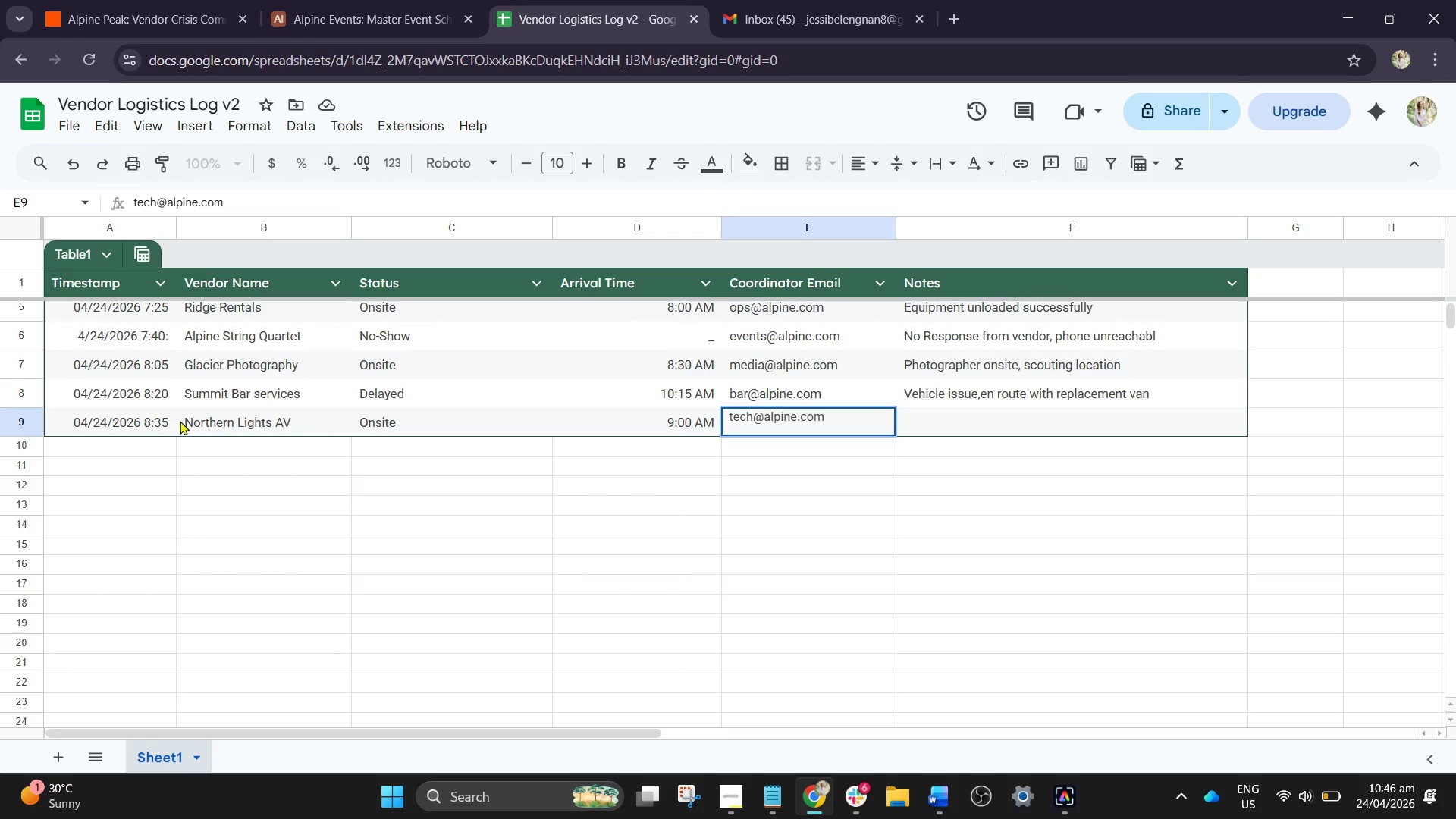 
wait(22.41)
 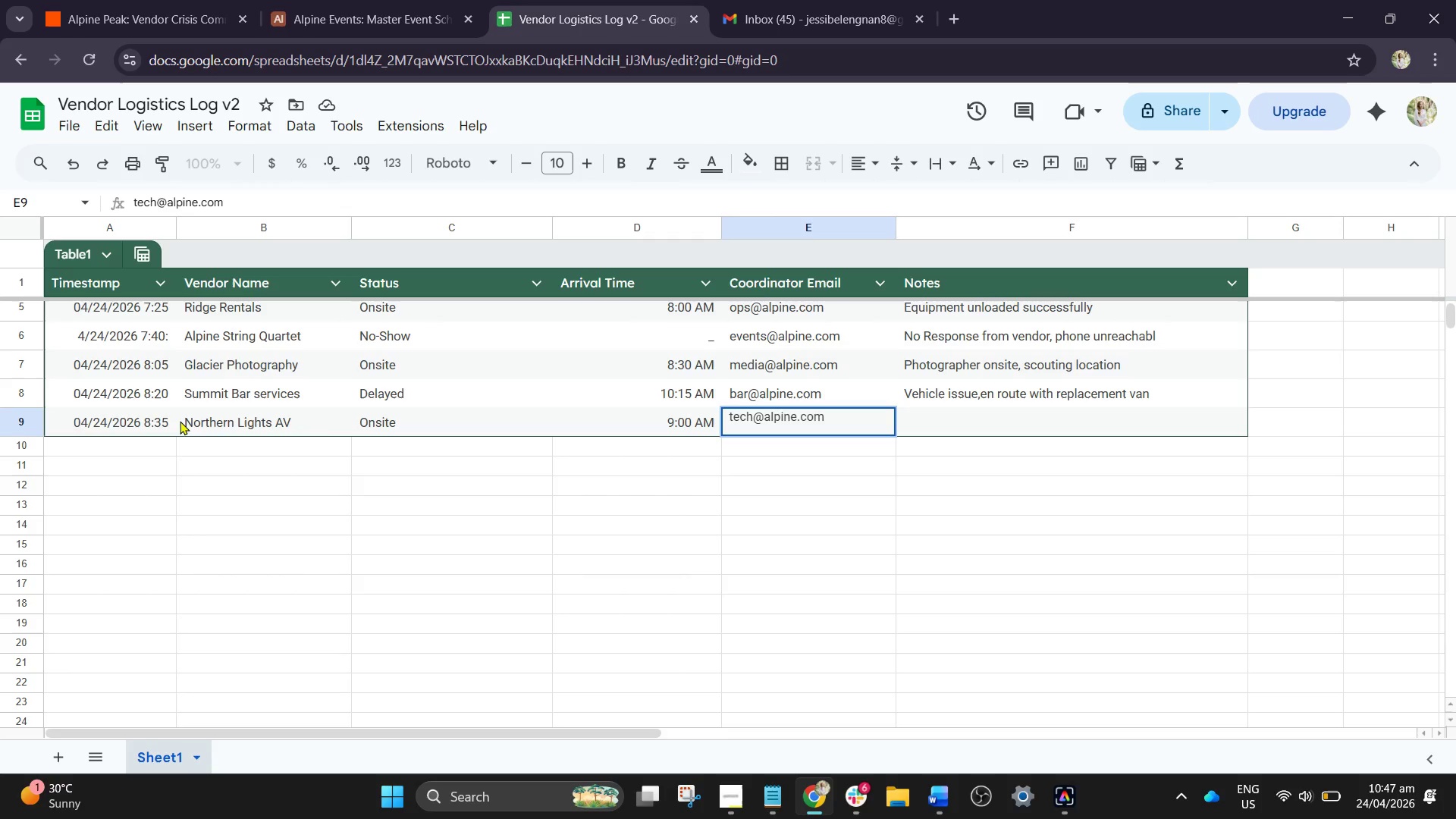 
key(Tab)
 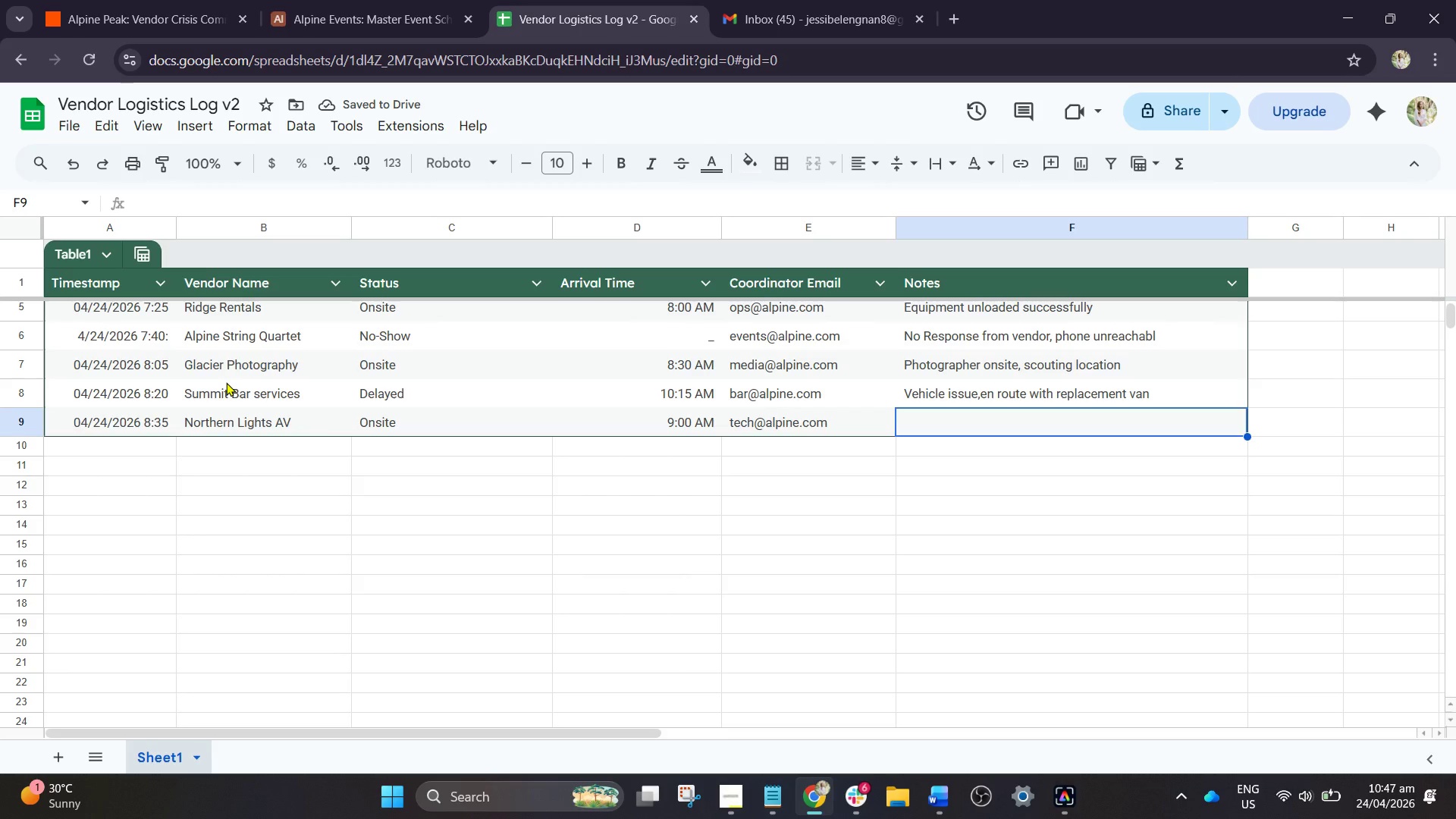 
wait(5.8)
 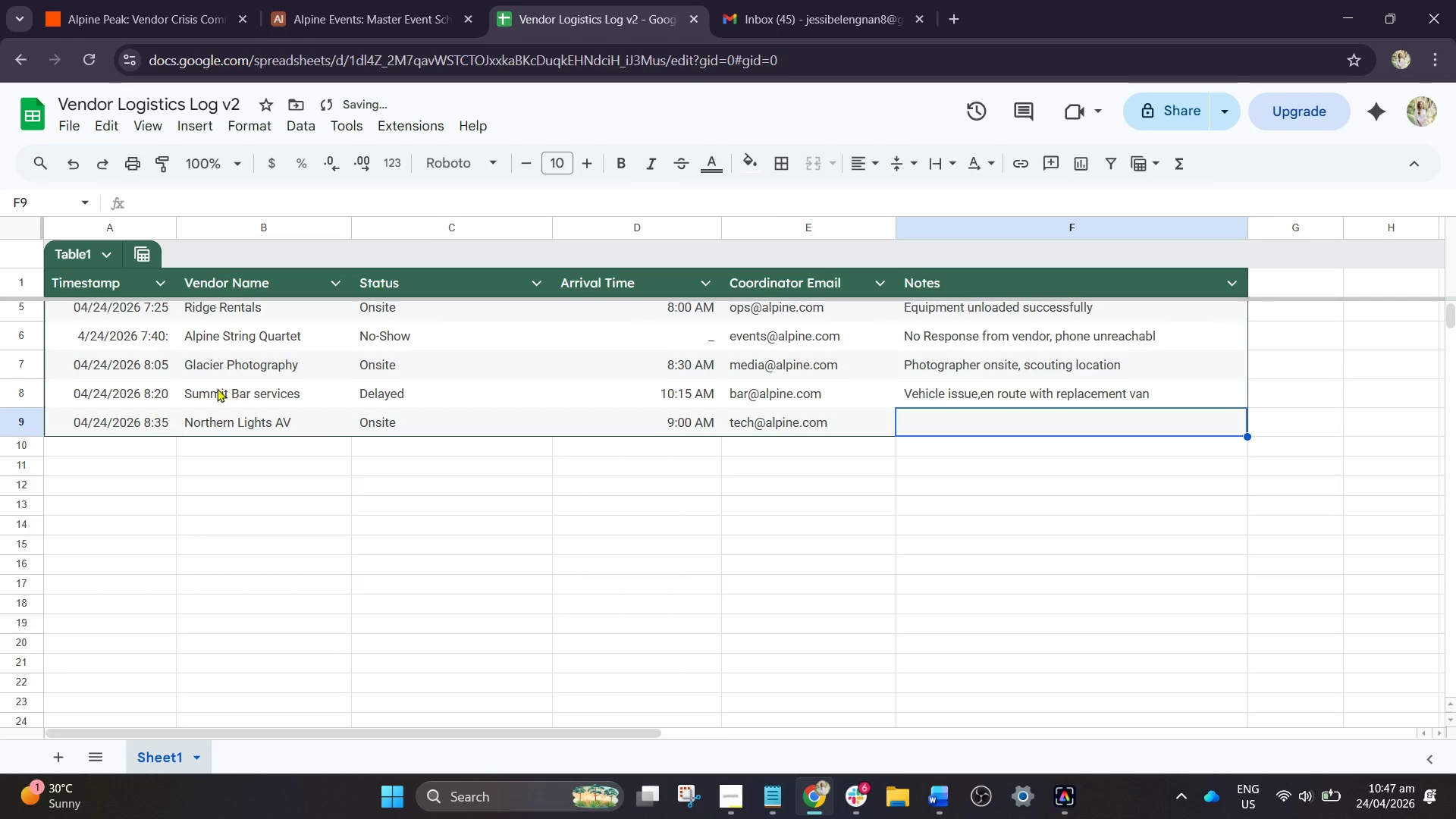 
type(Auto)
 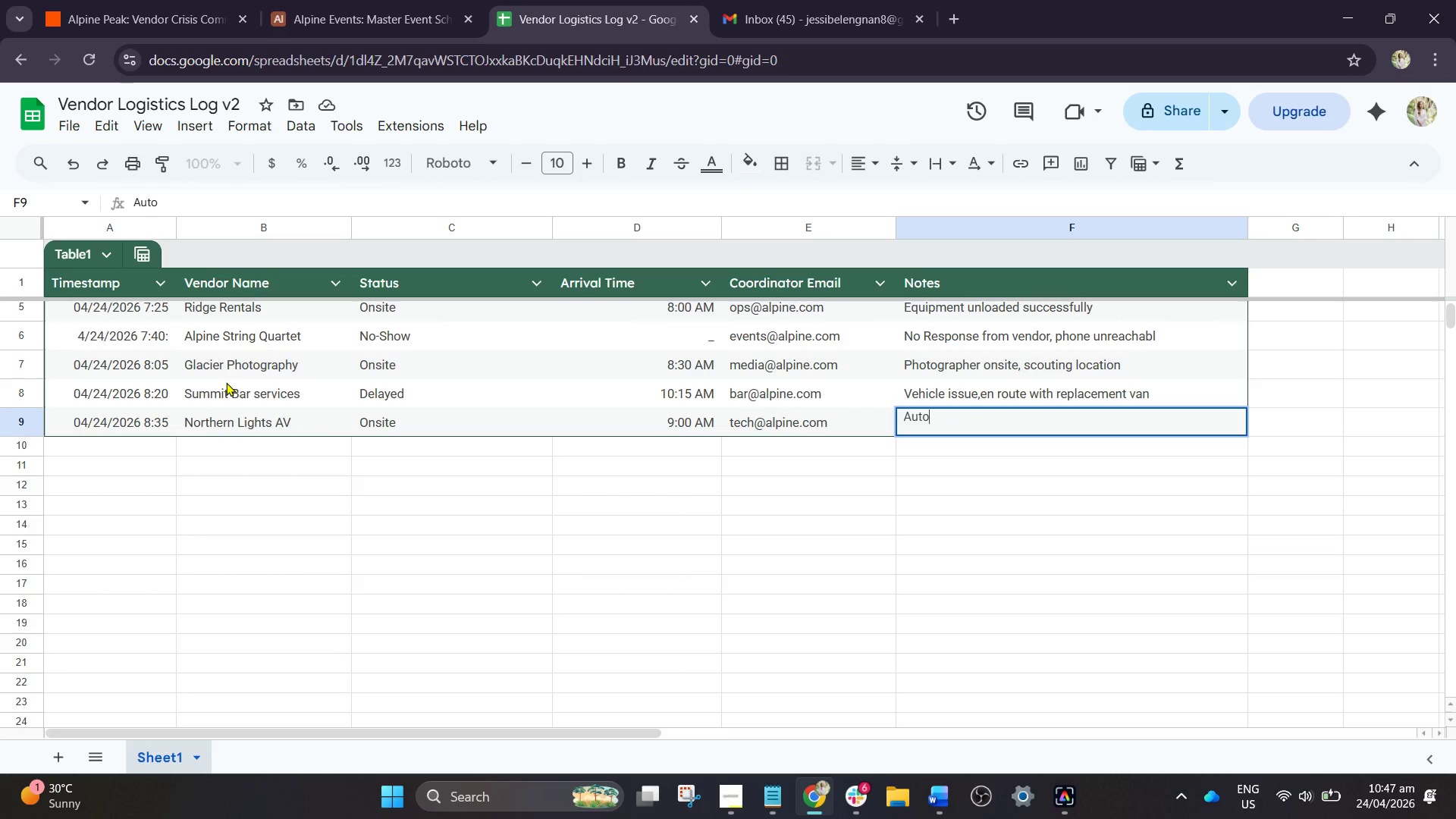 
key(Backspace)
key(Backspace)
type(dio and lighting setup in progress)
 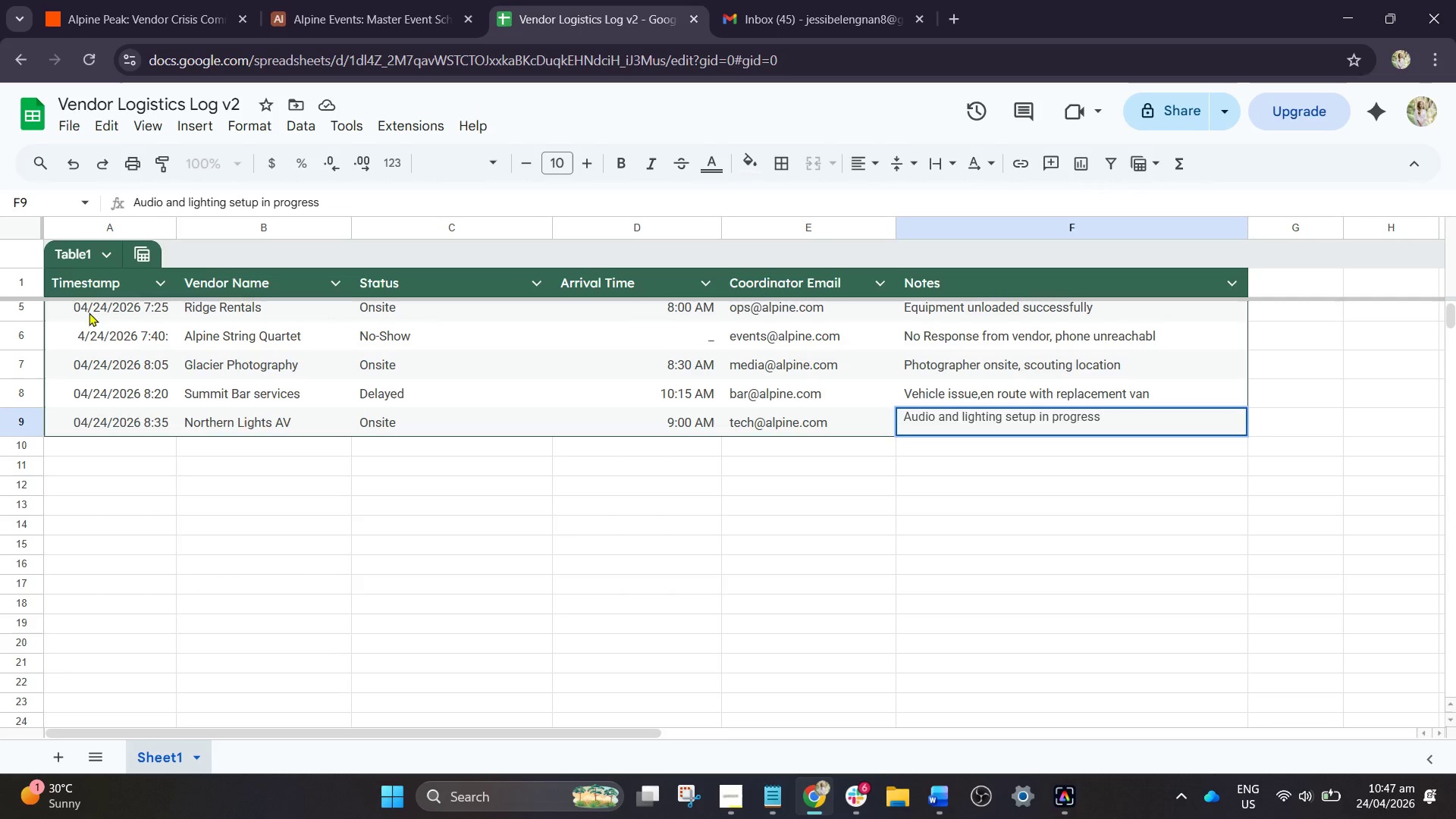 
wait(7.55)
 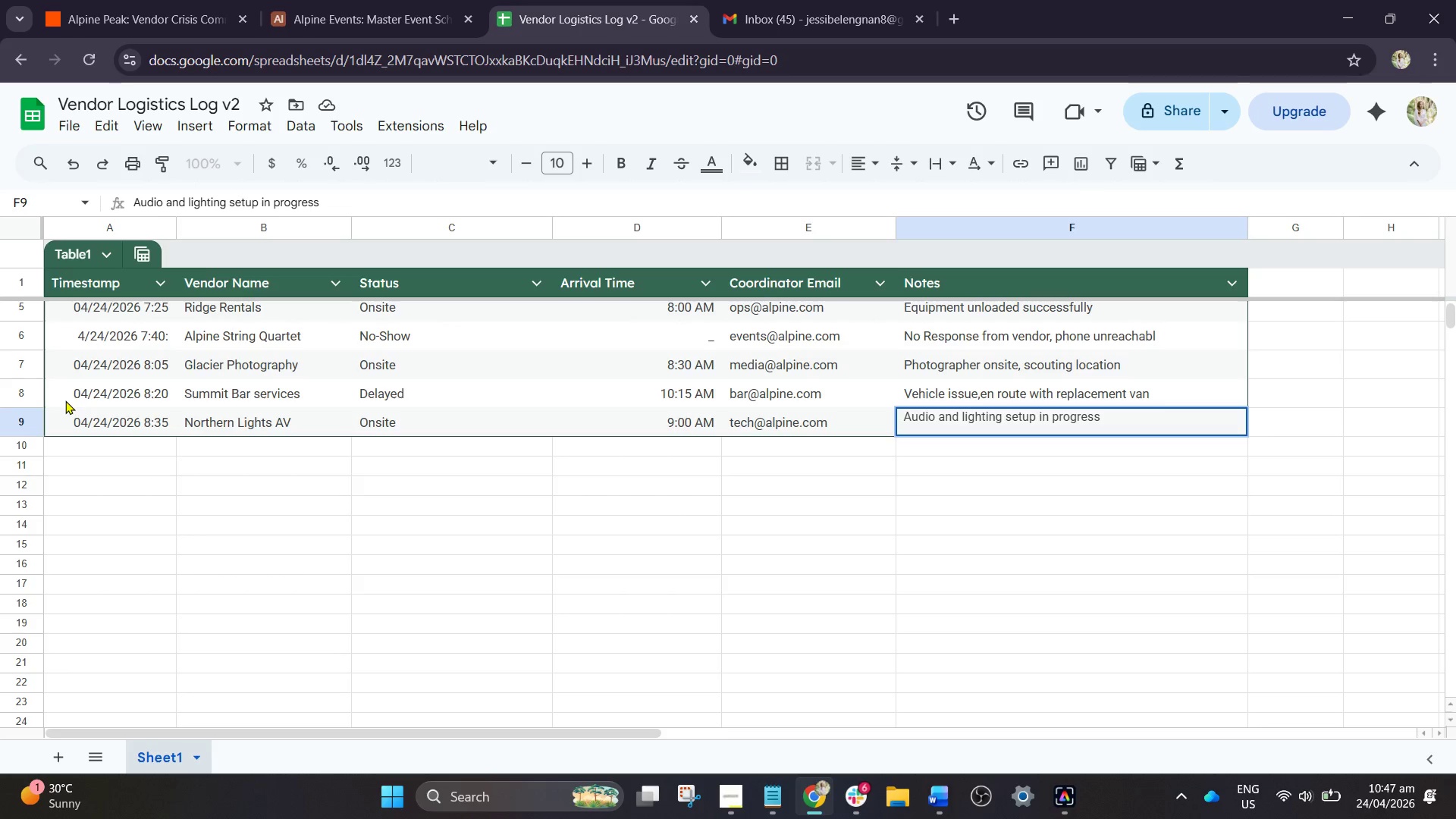 
key(NumpadEnter)
 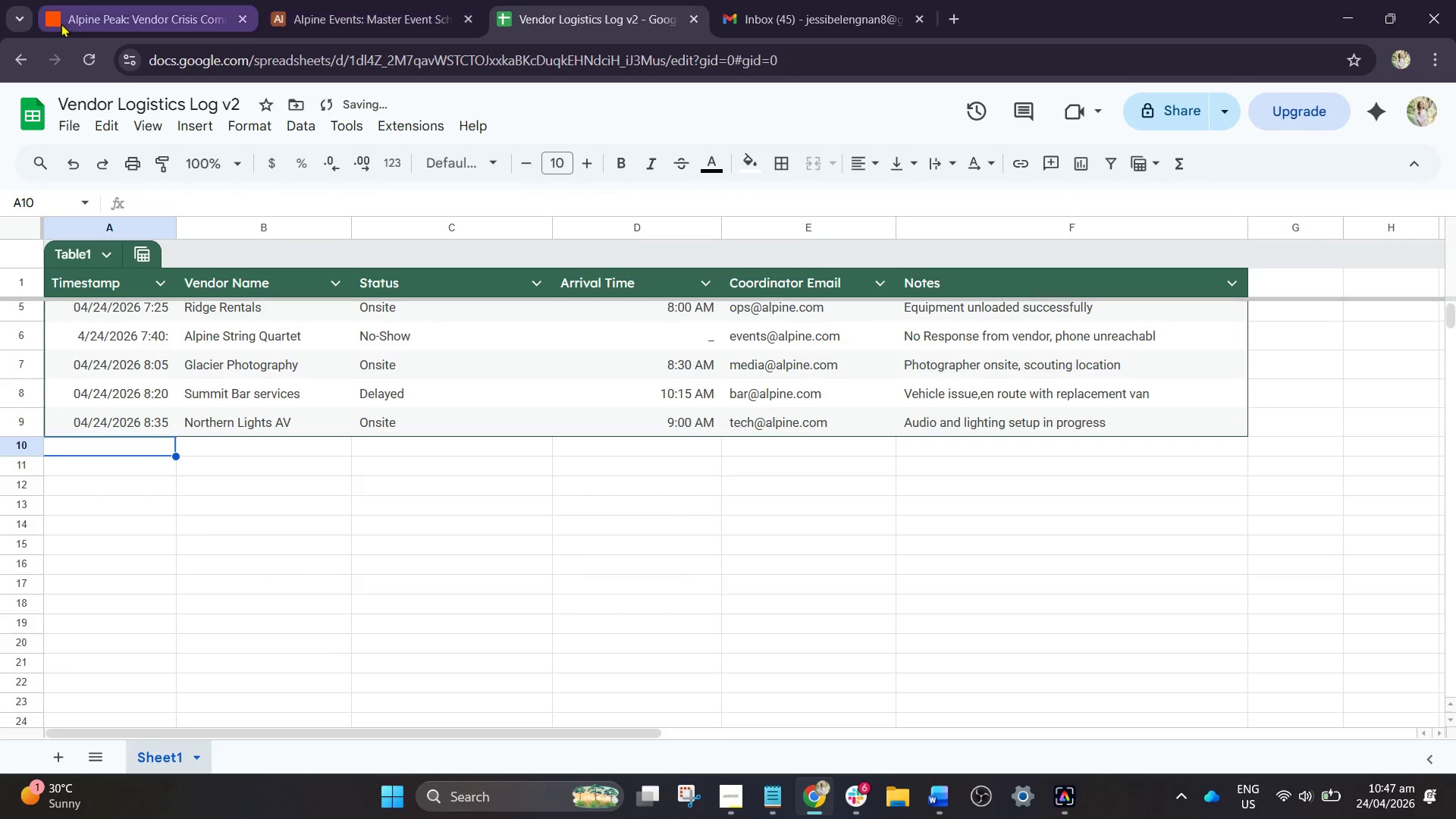 
left_click([102, 17])
 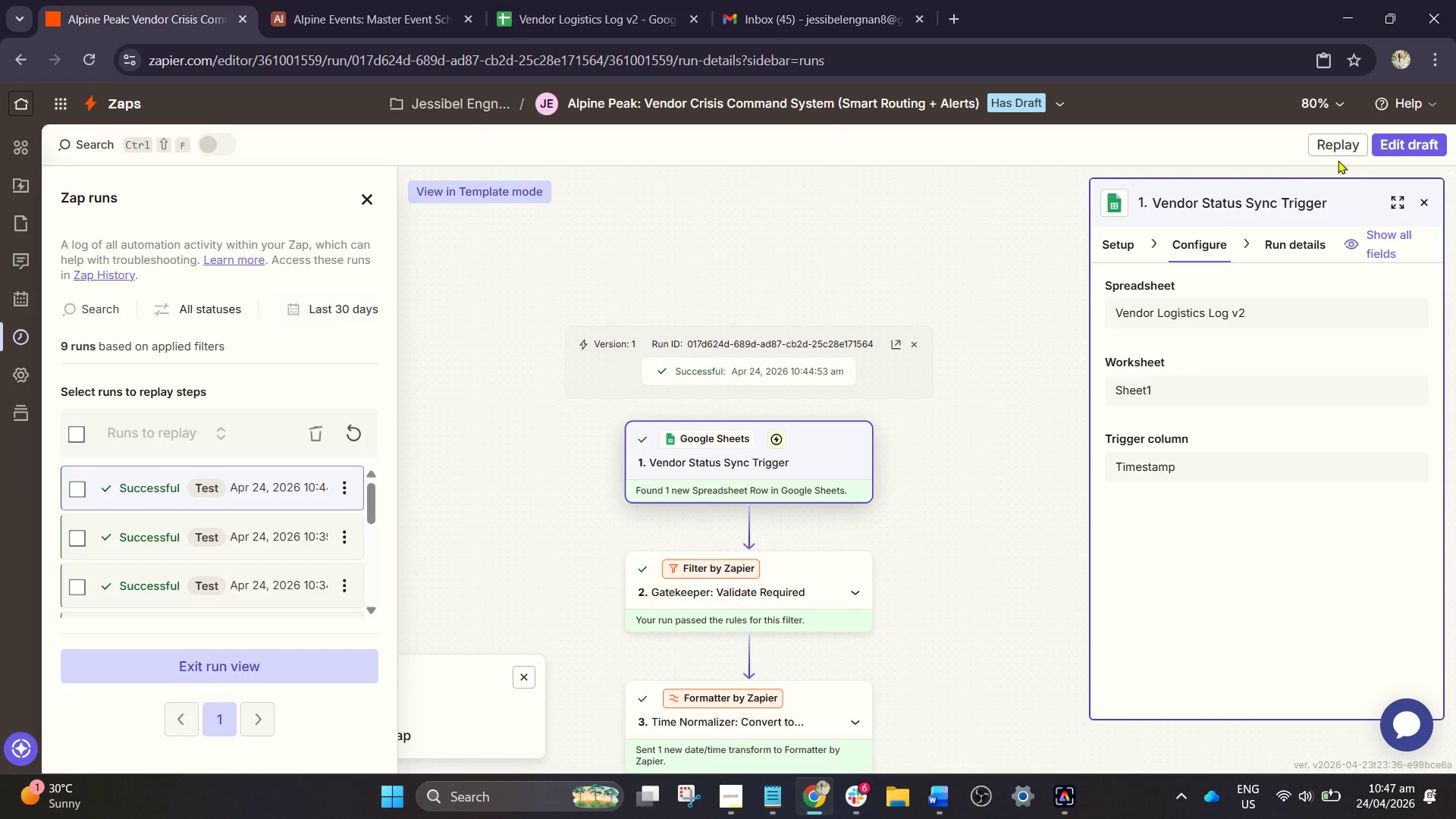 
left_click([1379, 148])
 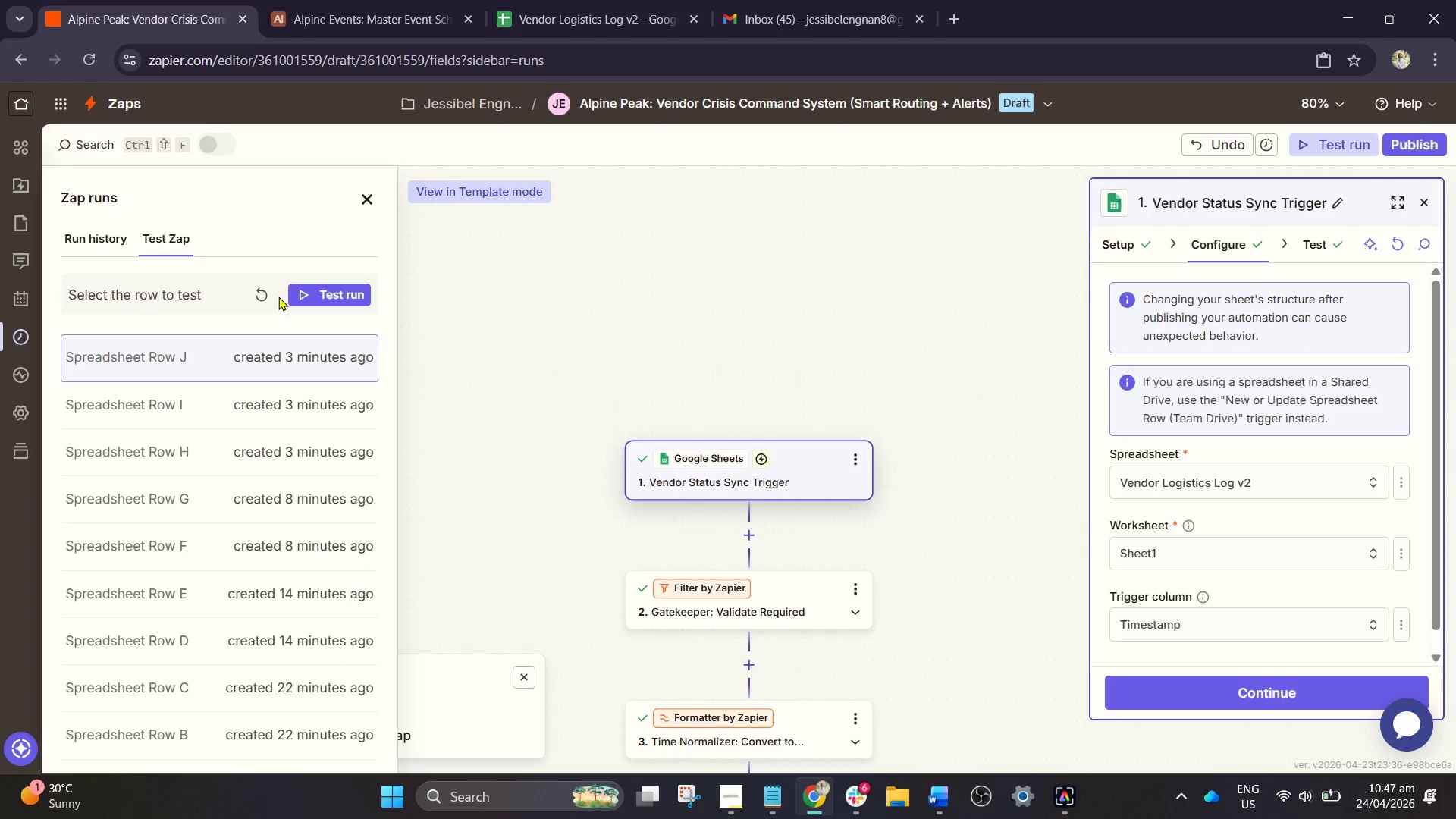 
left_click([256, 297])
 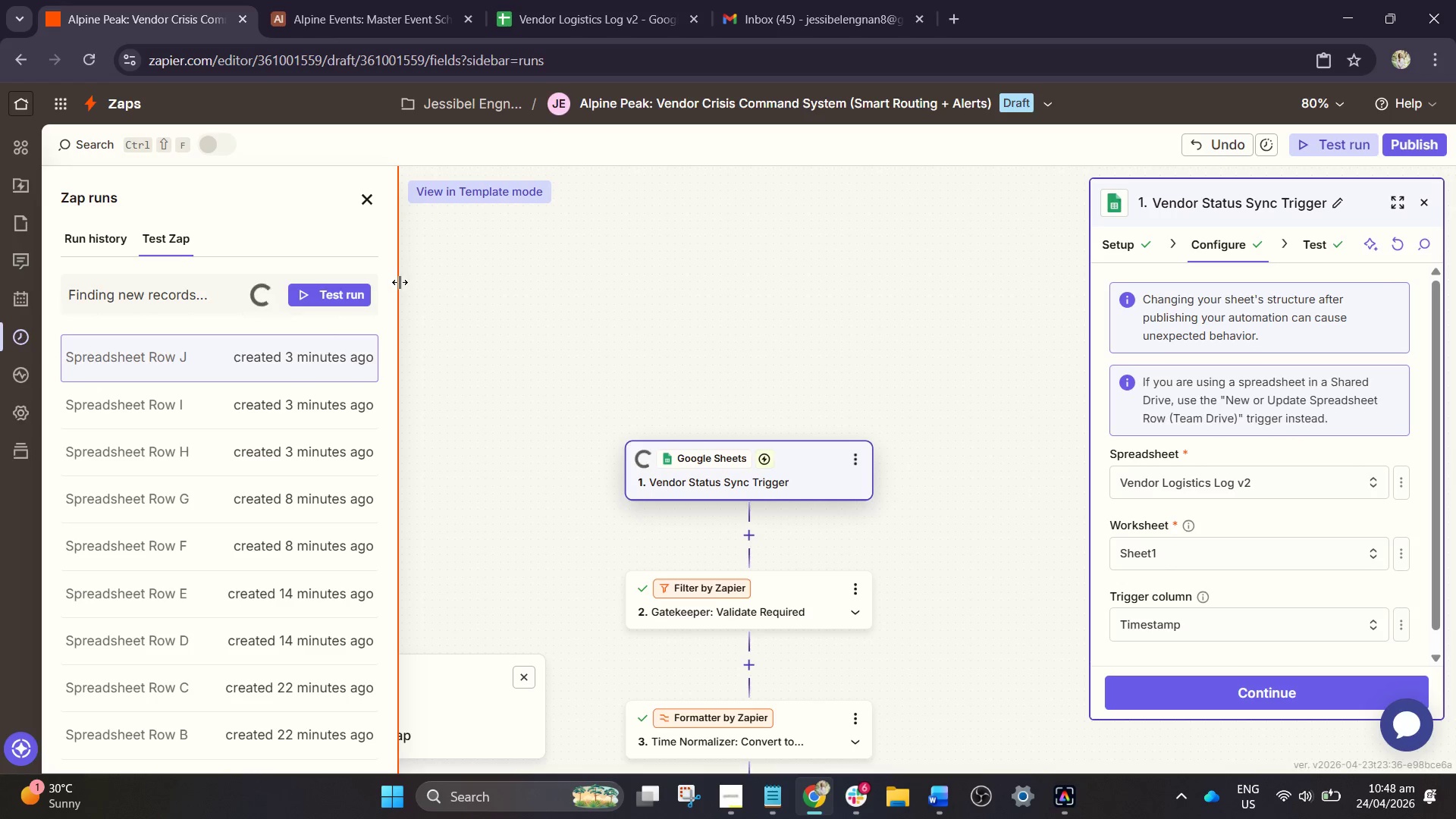 
wait(8.88)
 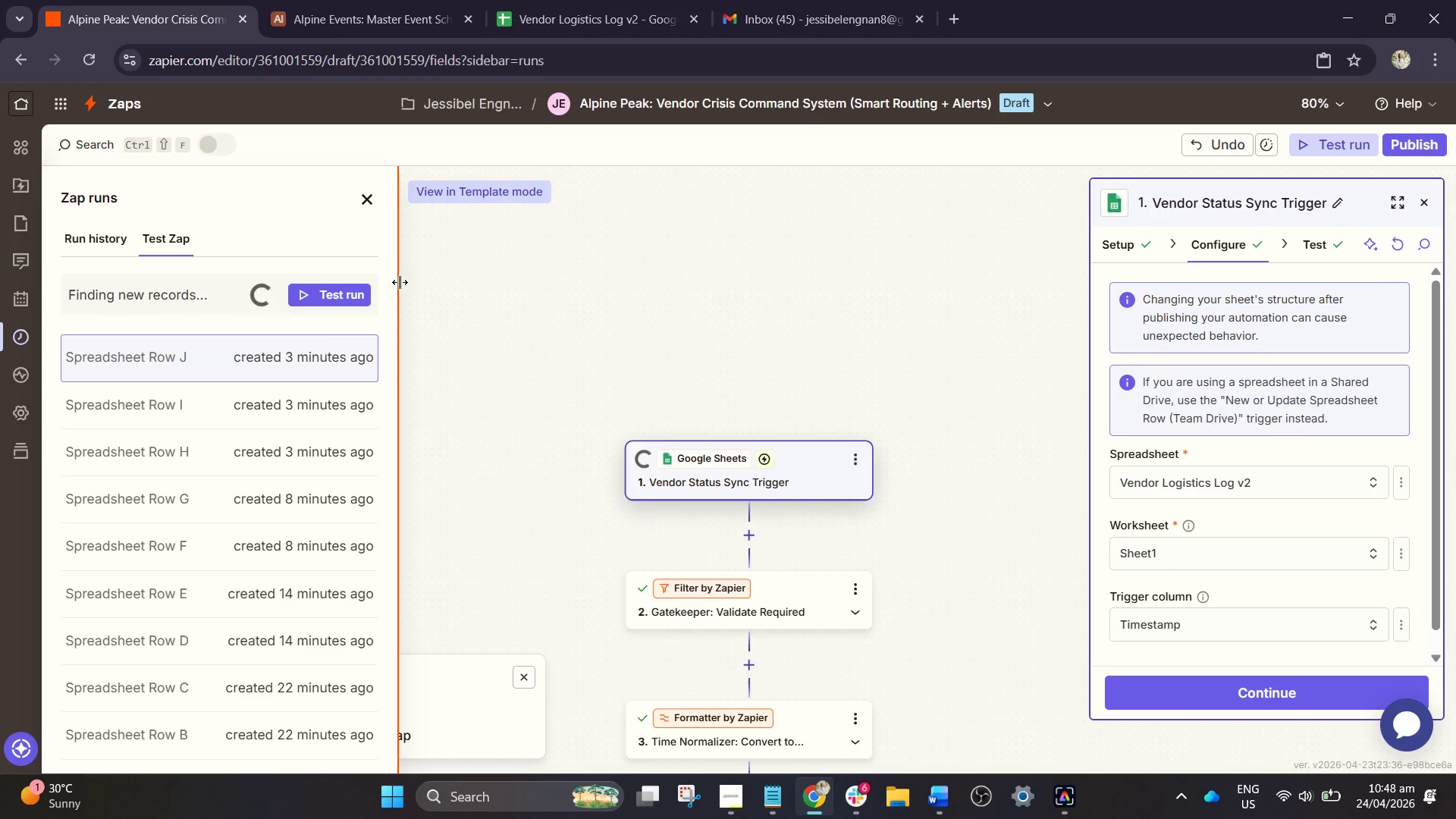 
left_click([297, 350])
 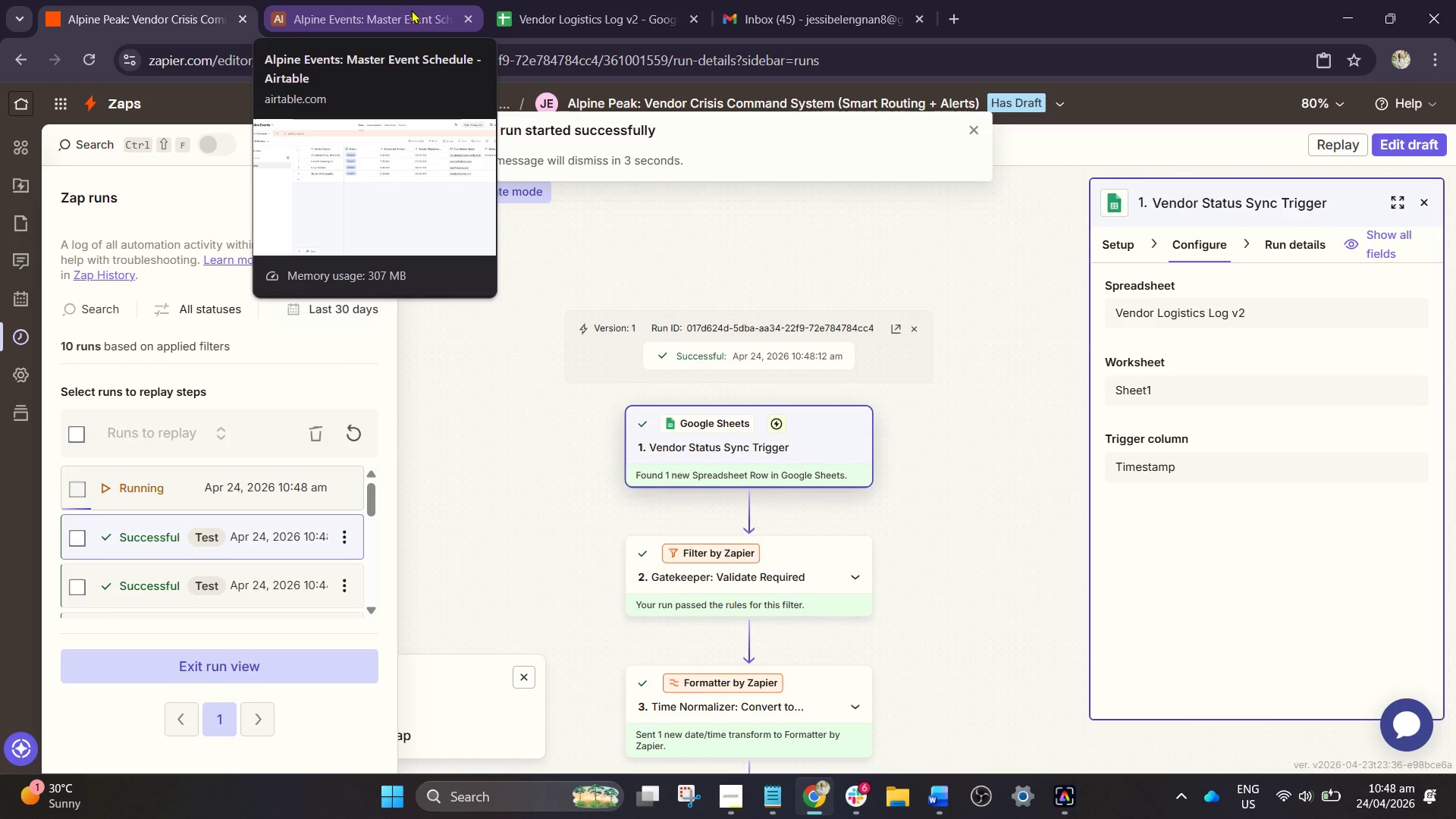 
wait(17.66)
 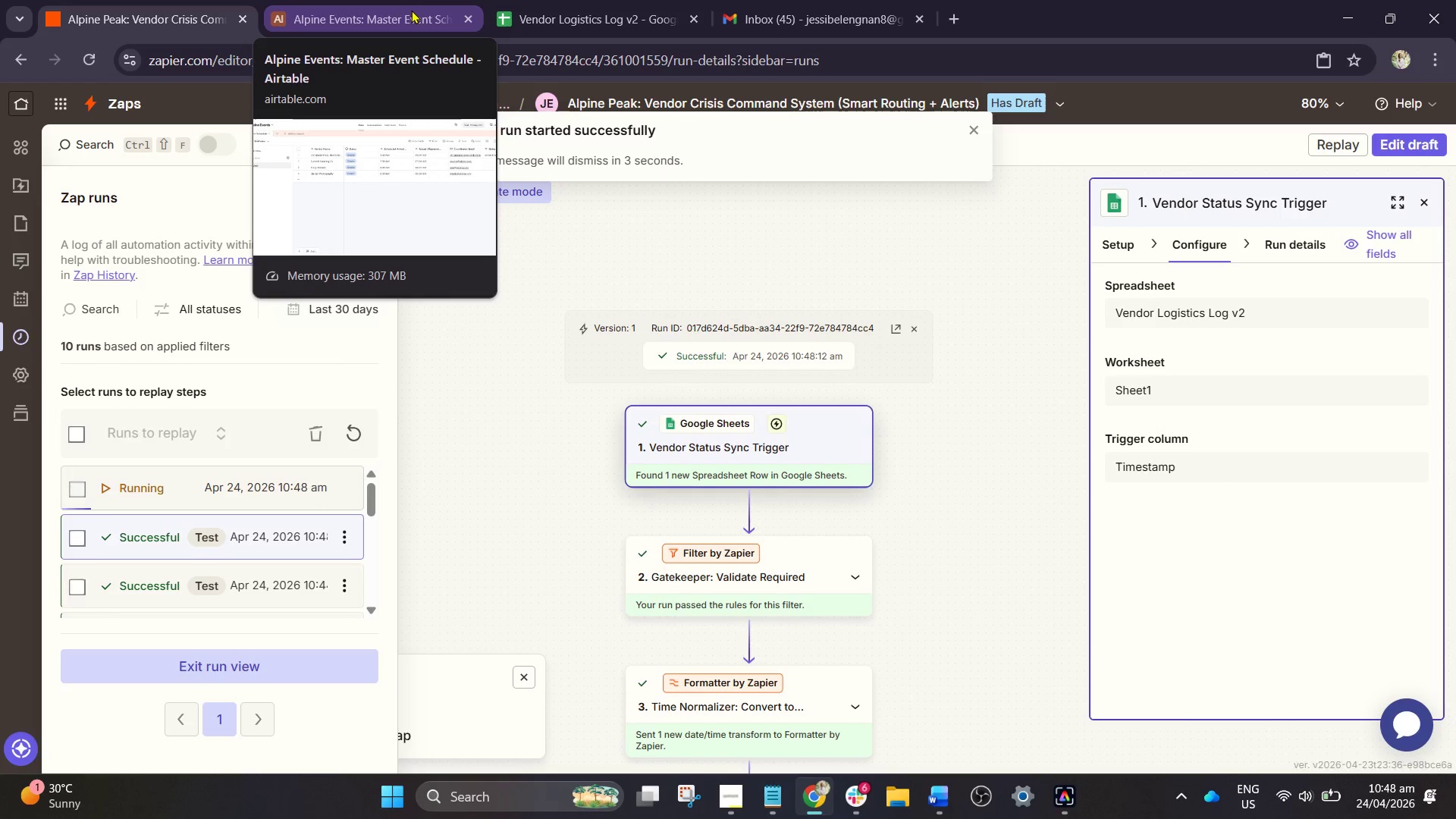 
left_click([410, 14])
 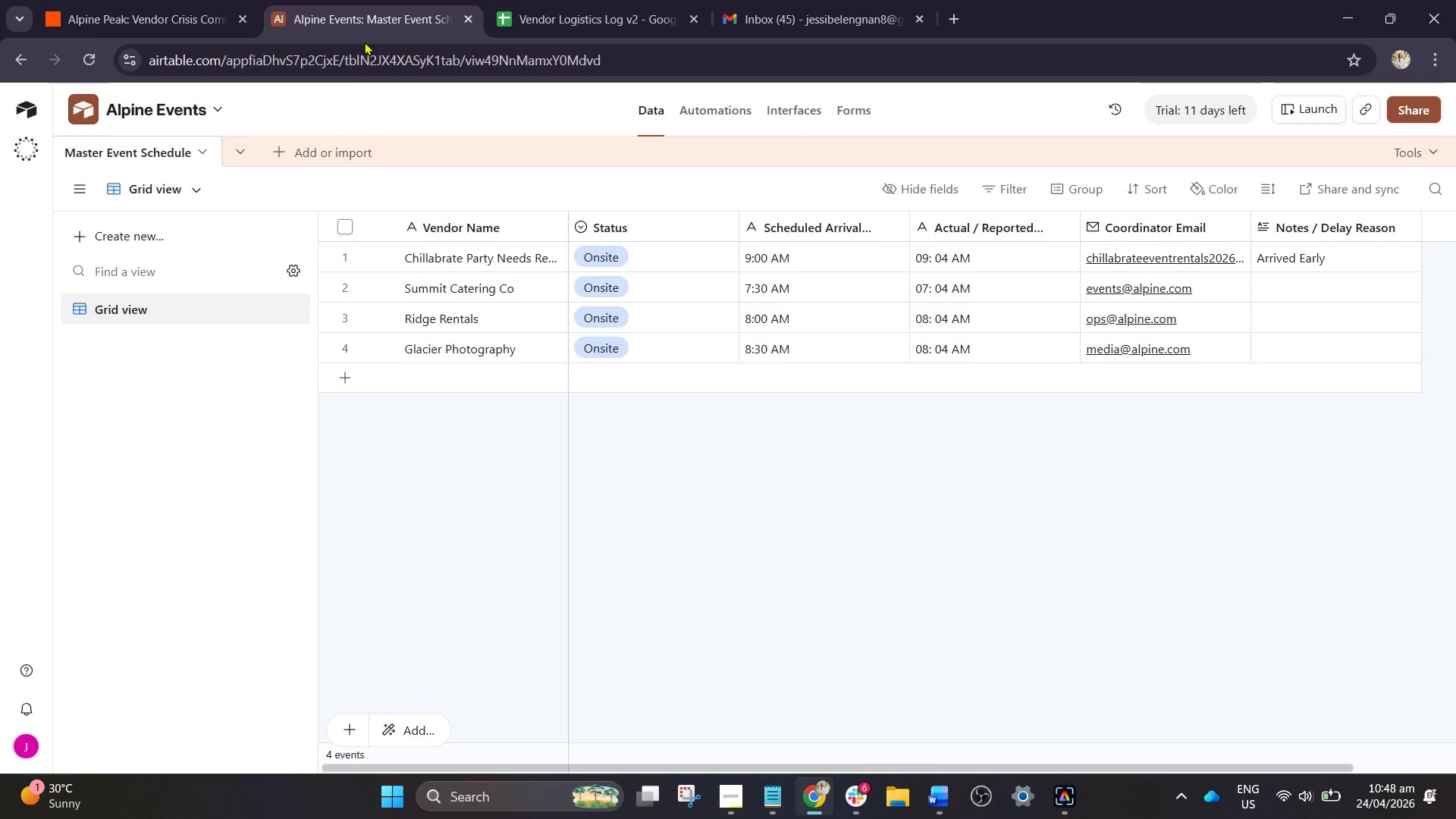 
scroll: coordinate [372, 190], scroll_direction: none, amount: 0.0
 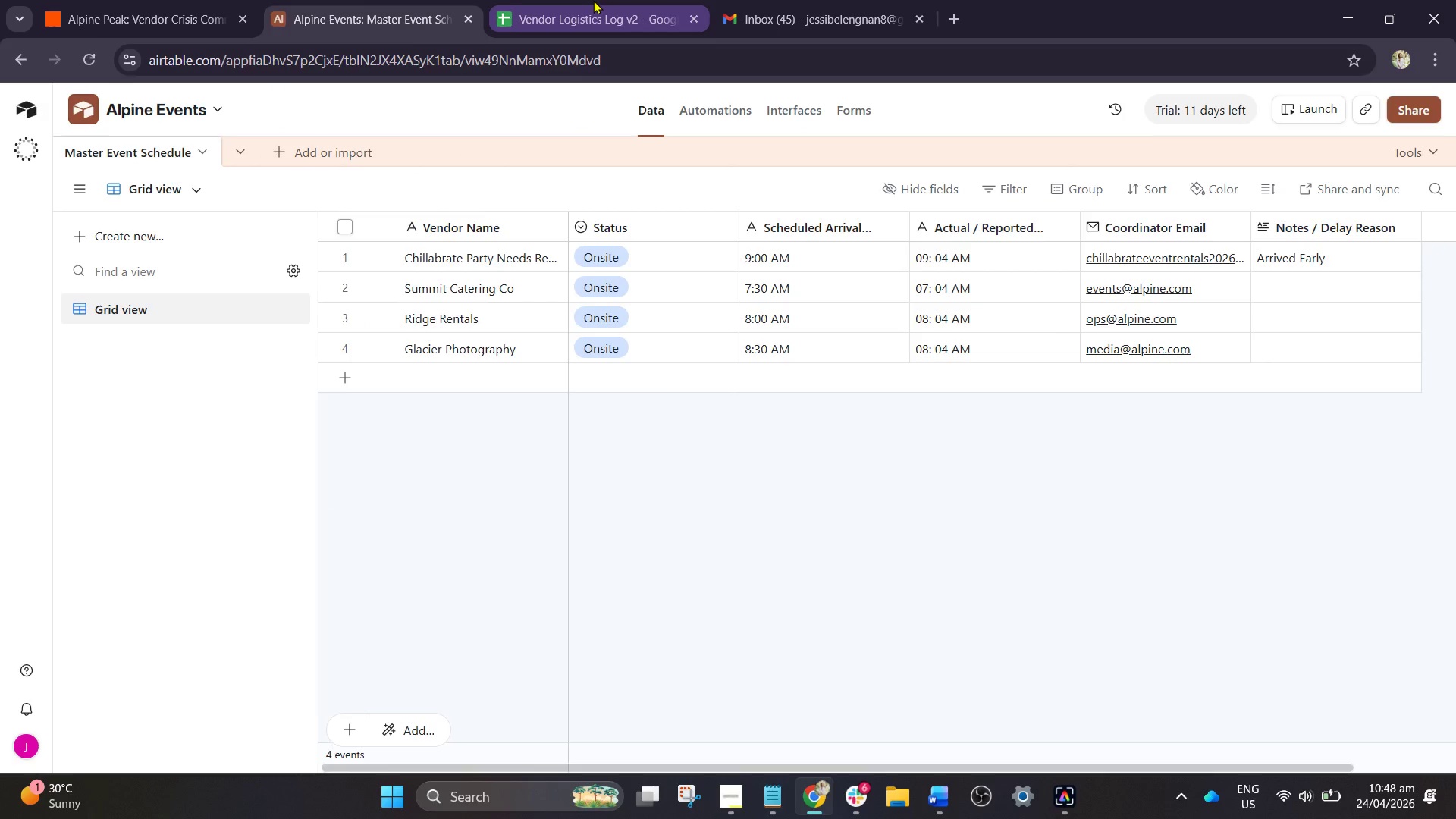 
left_click([593, 0])
 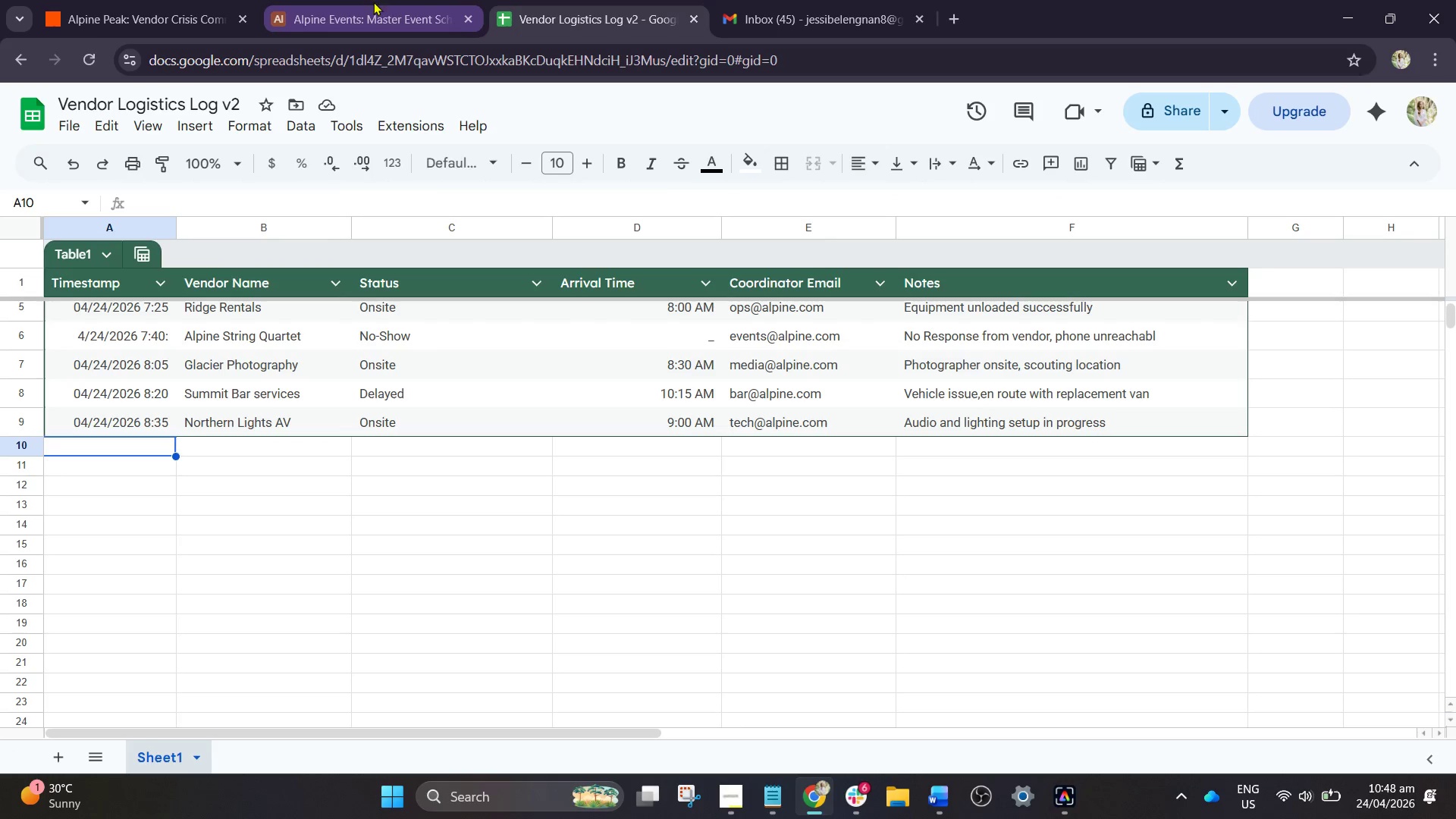 
left_click([371, 2])
 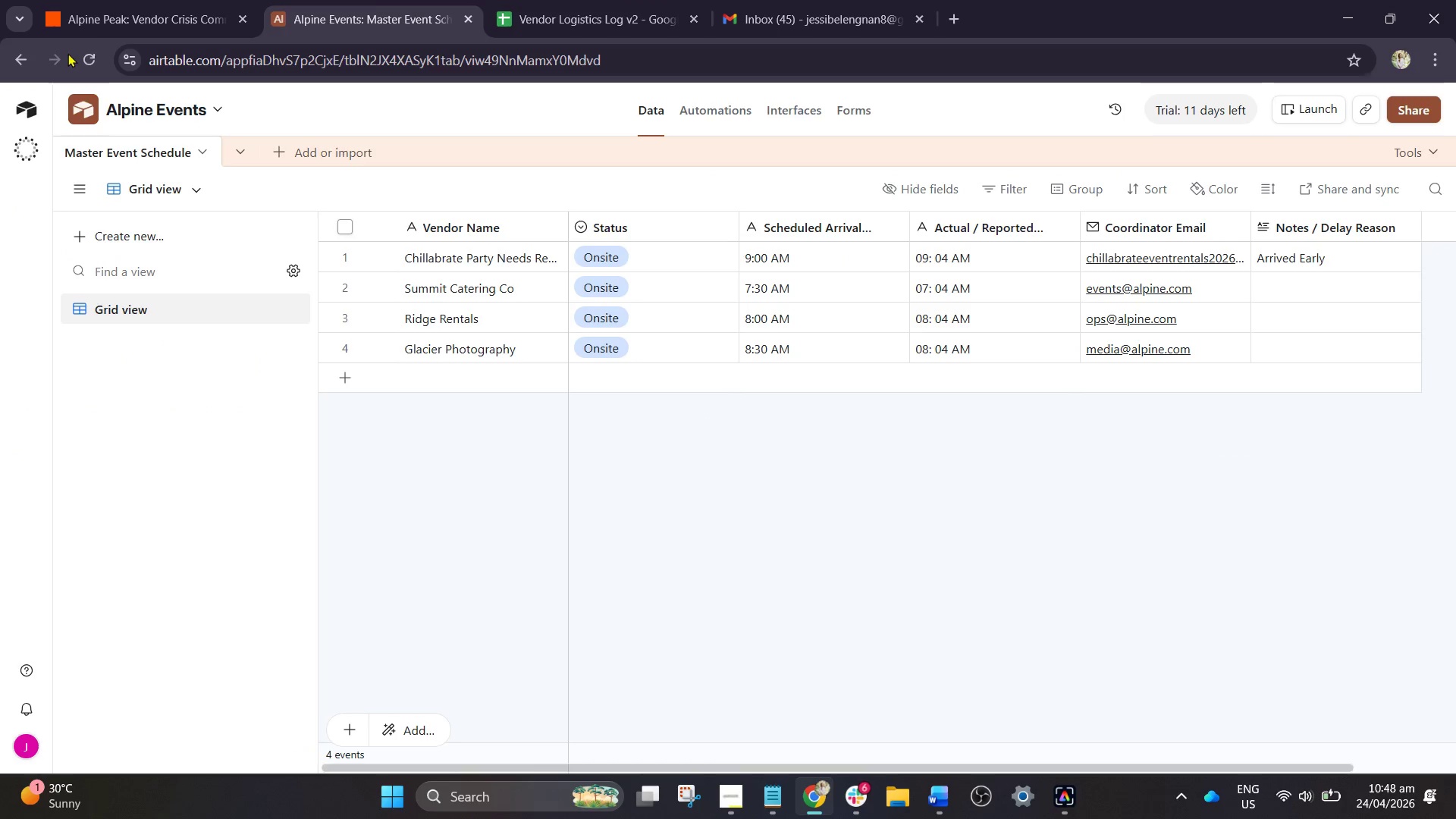 
left_click([89, 49])
 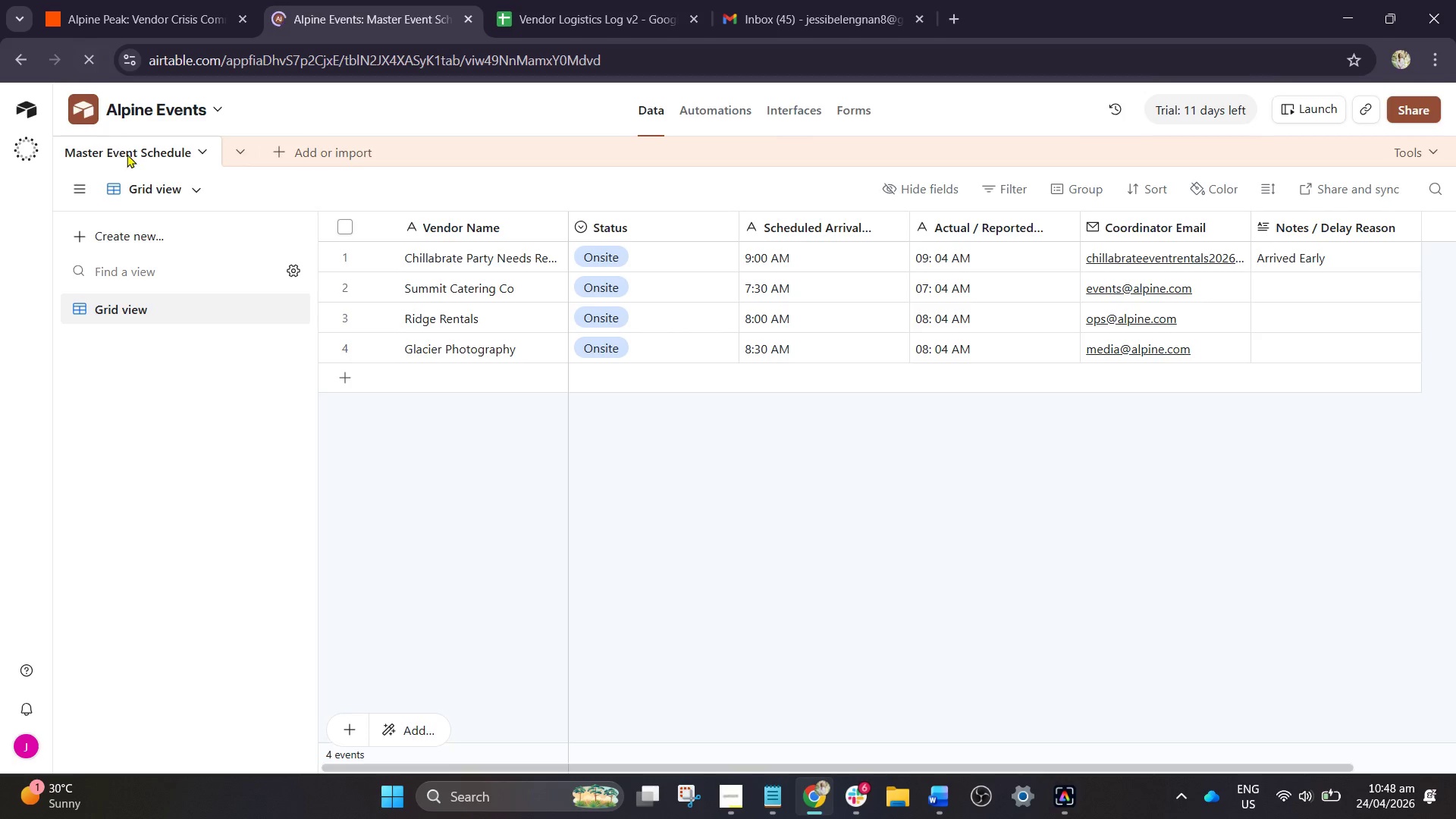 
mouse_move([147, 164])
 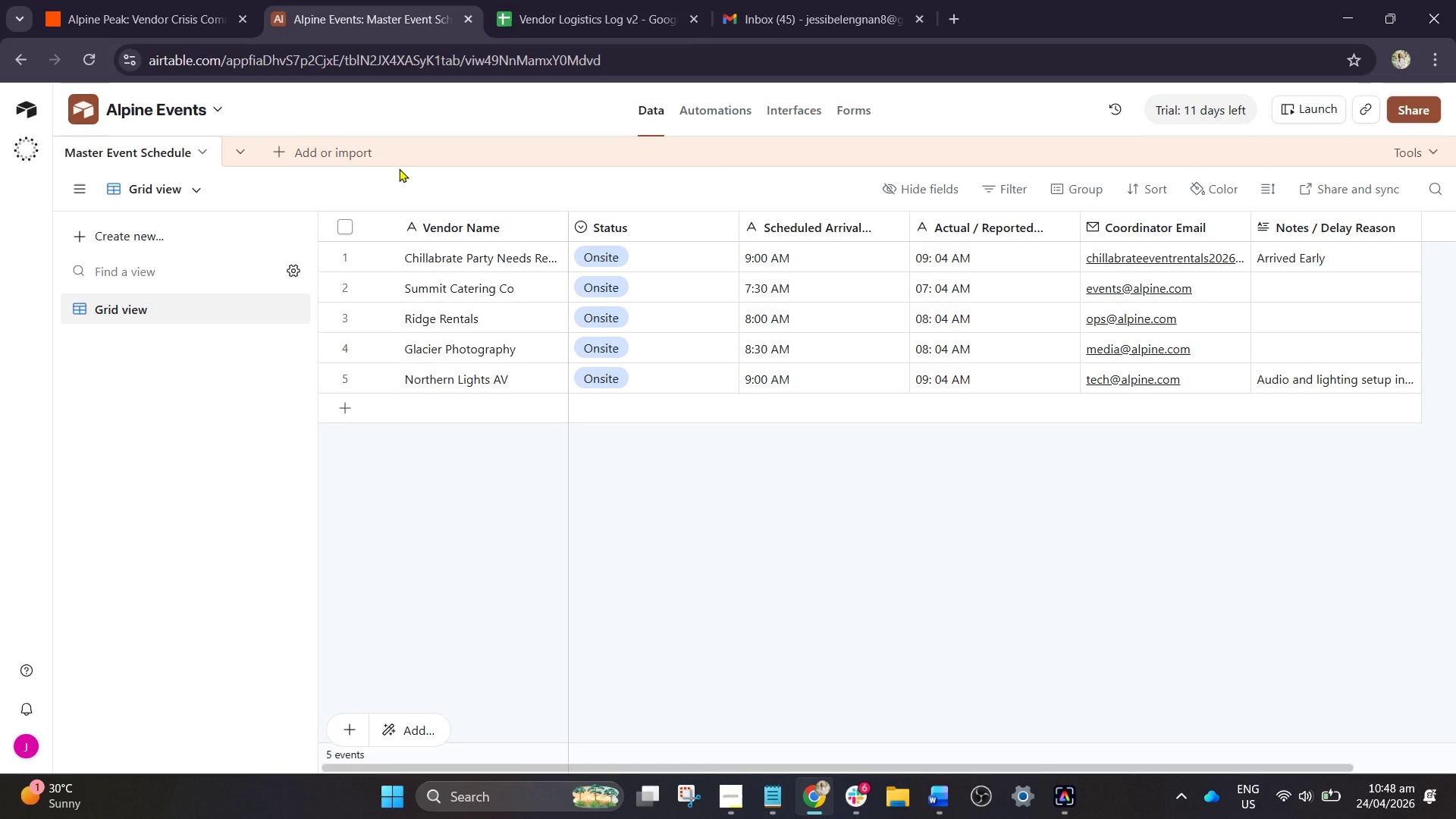 
left_click_drag(start_coordinate=[601, 5], to_coordinate=[607, 6])
 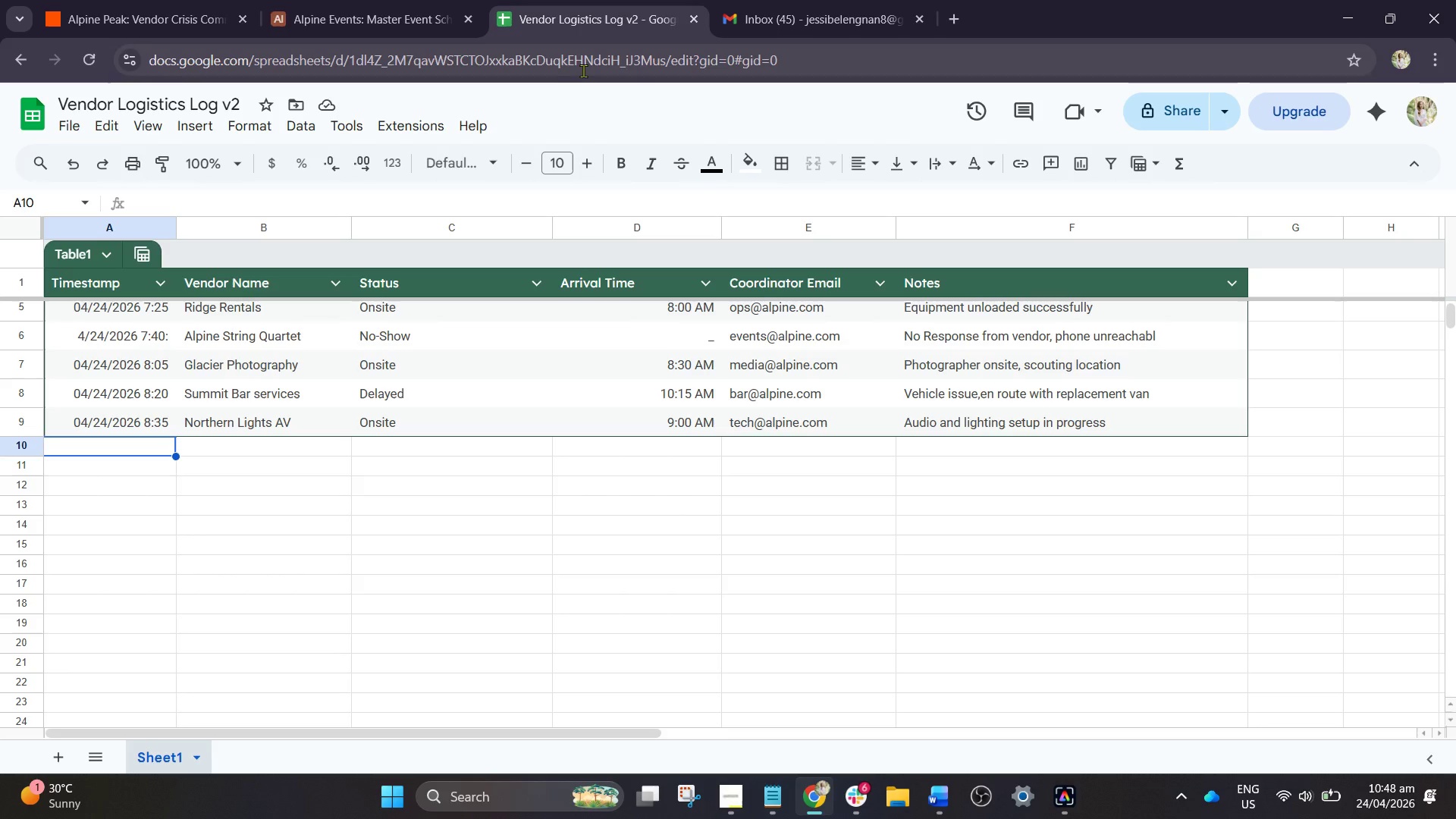 
left_click([359, 0])
 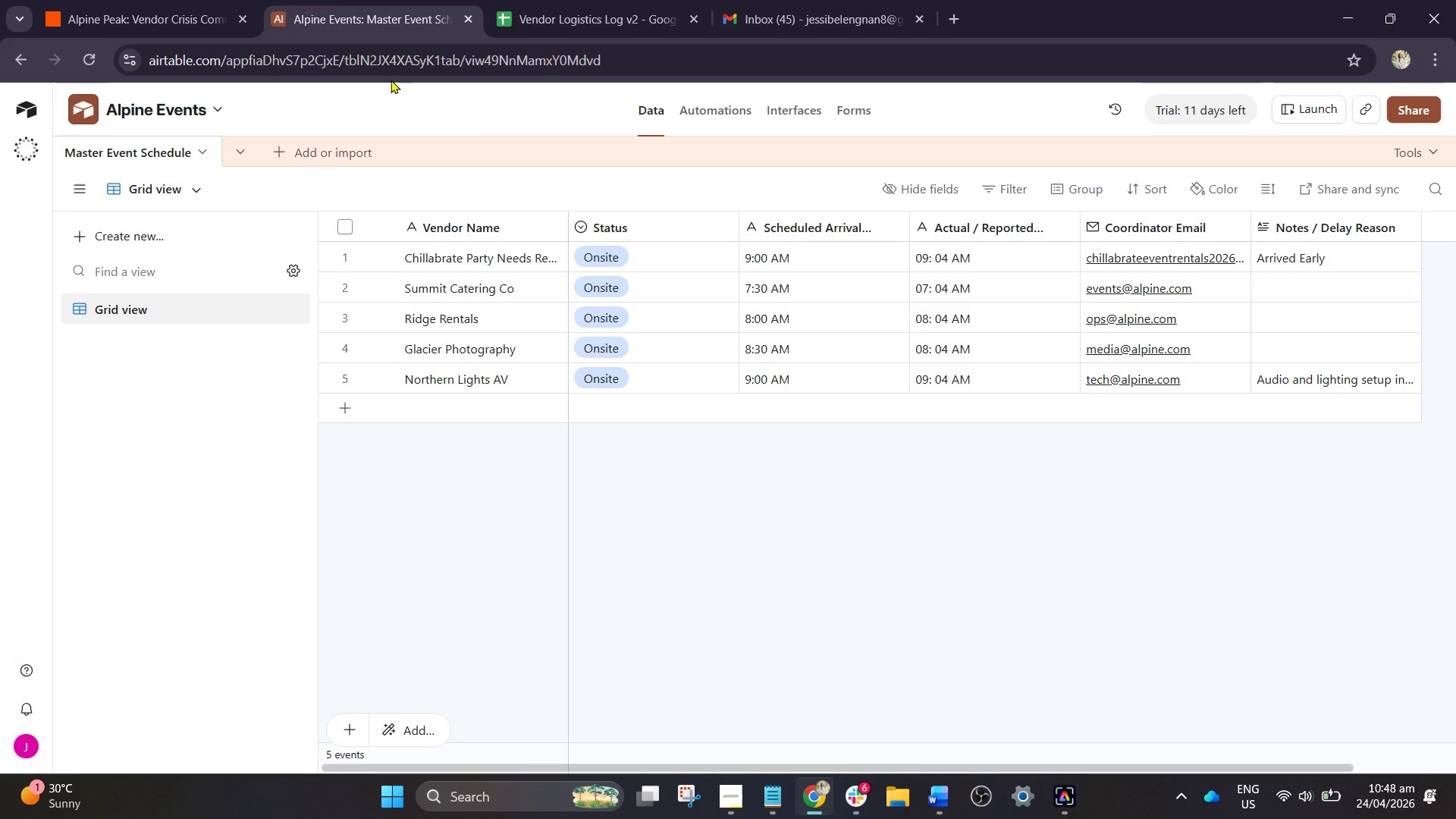 
wait(8.89)
 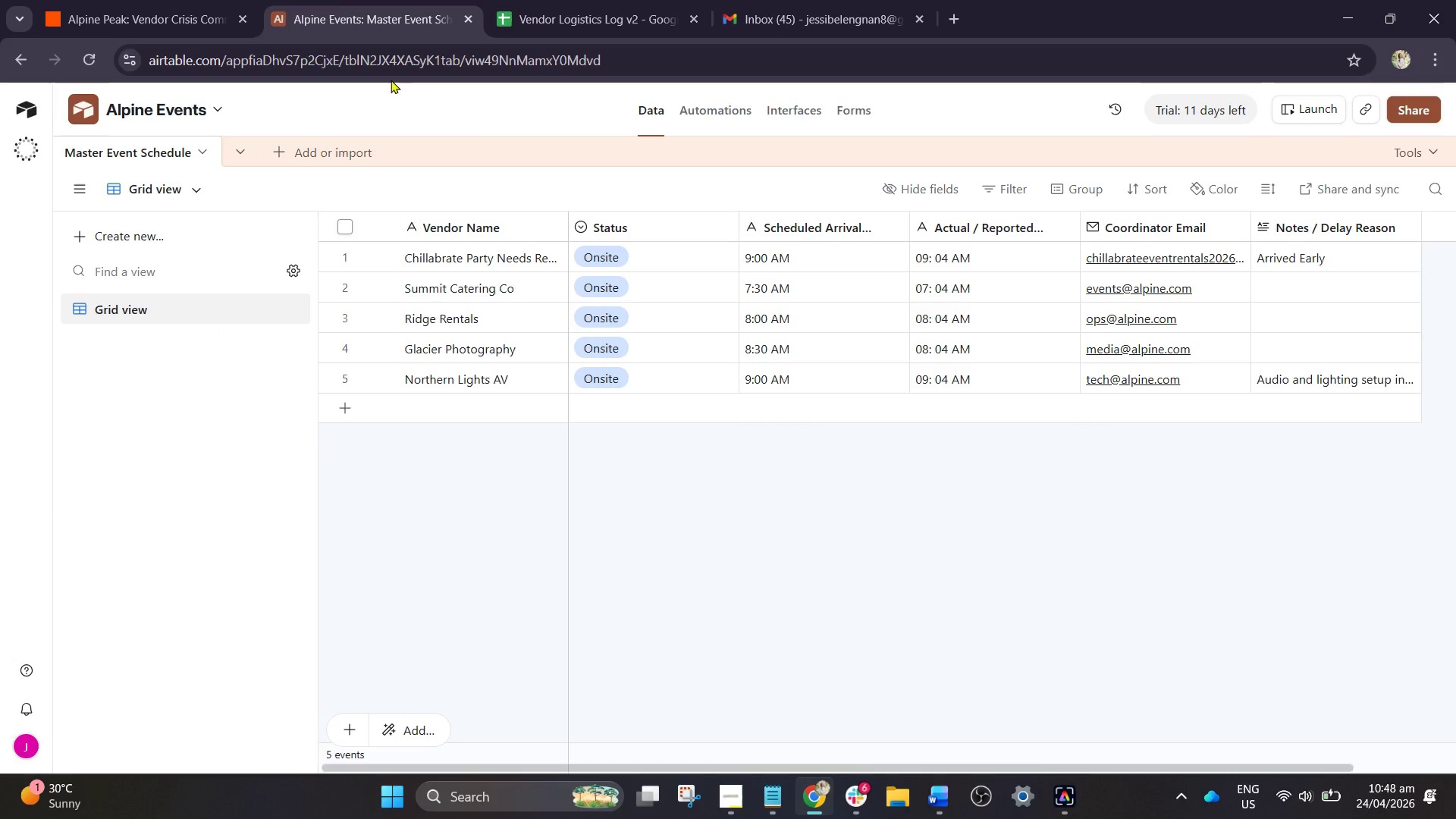 
left_click([637, 0])
 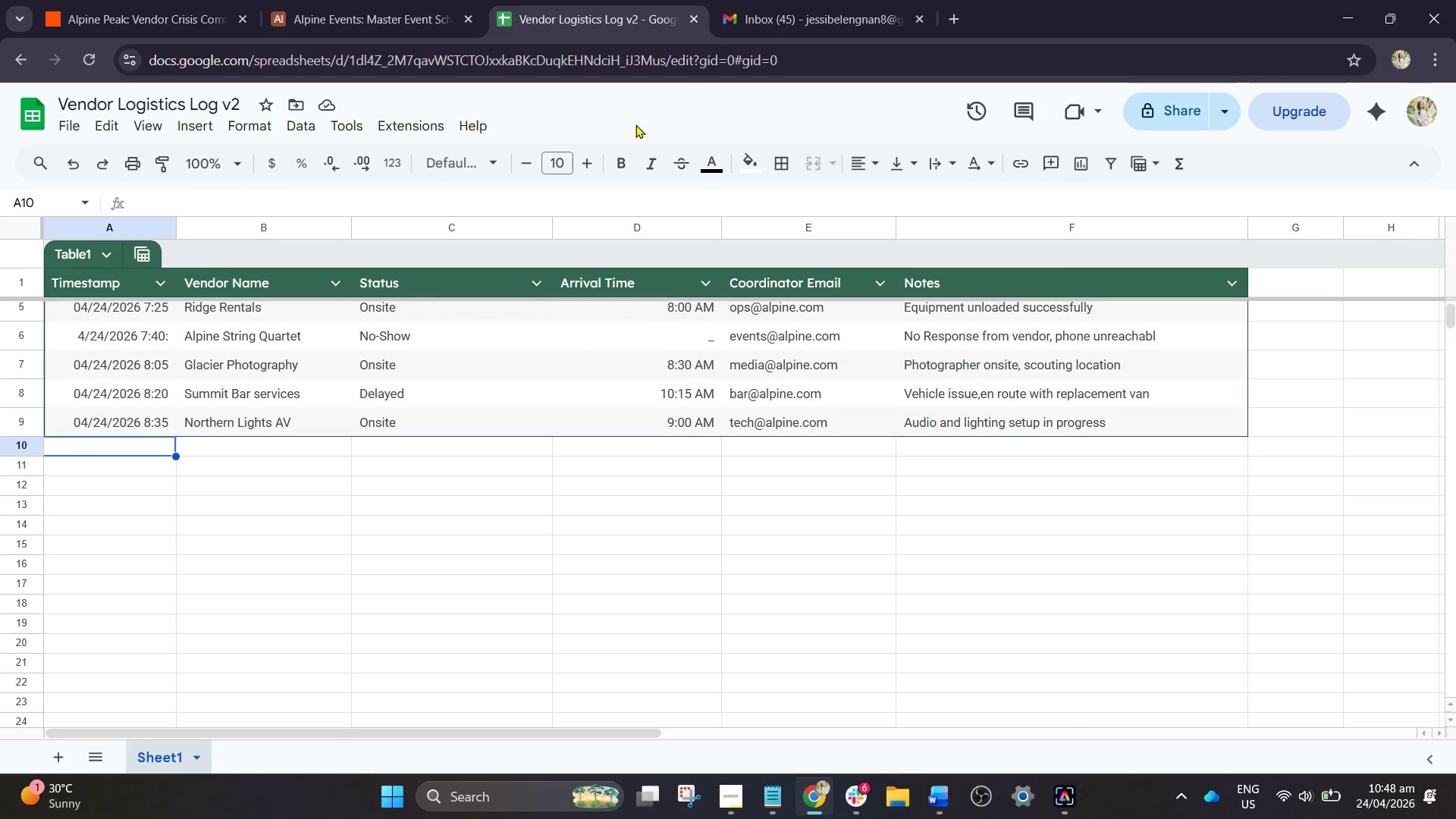 
scroll: coordinate [600, 419], scroll_direction: up, amount: 1.0
 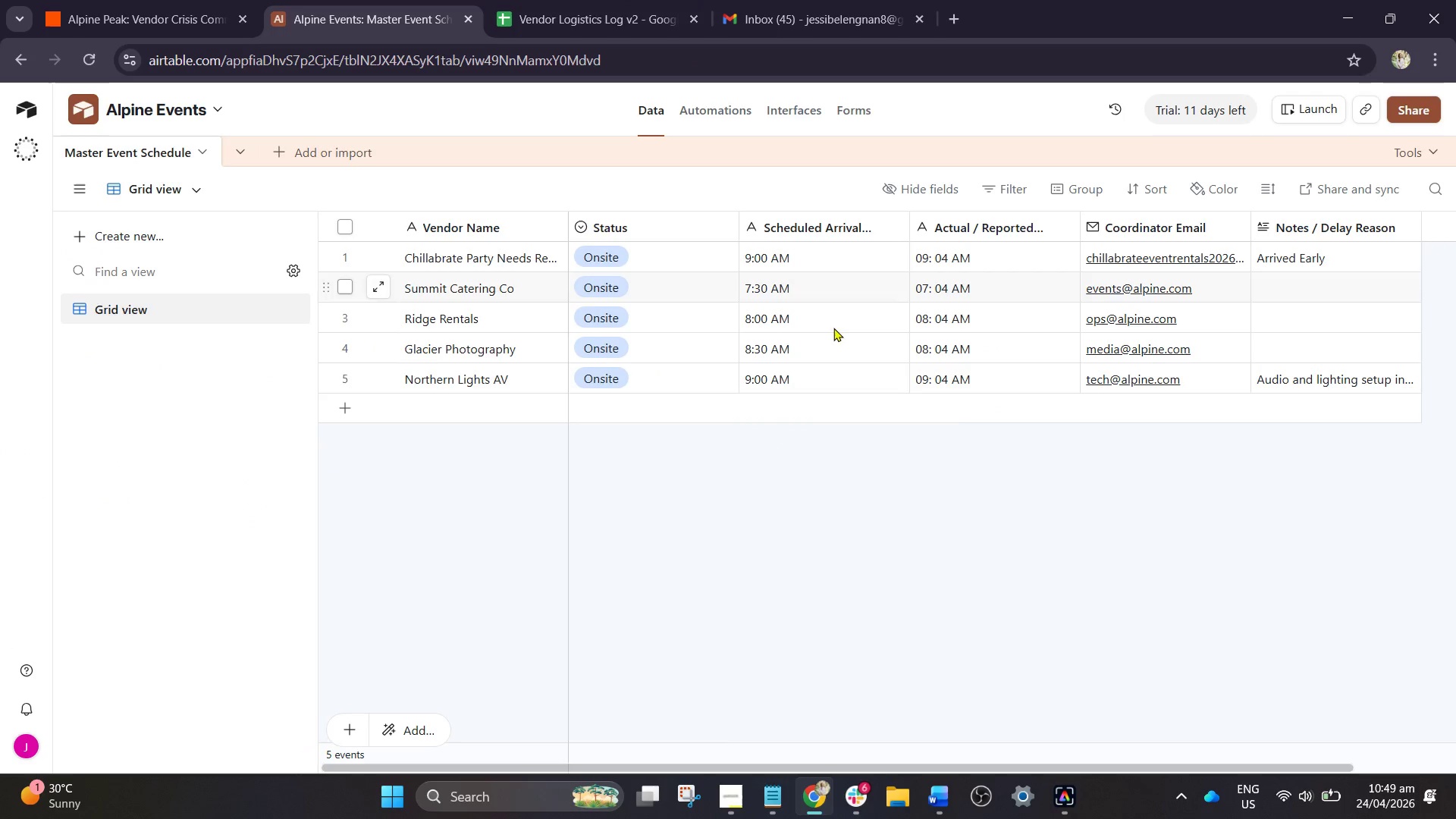 
wait(5.39)
 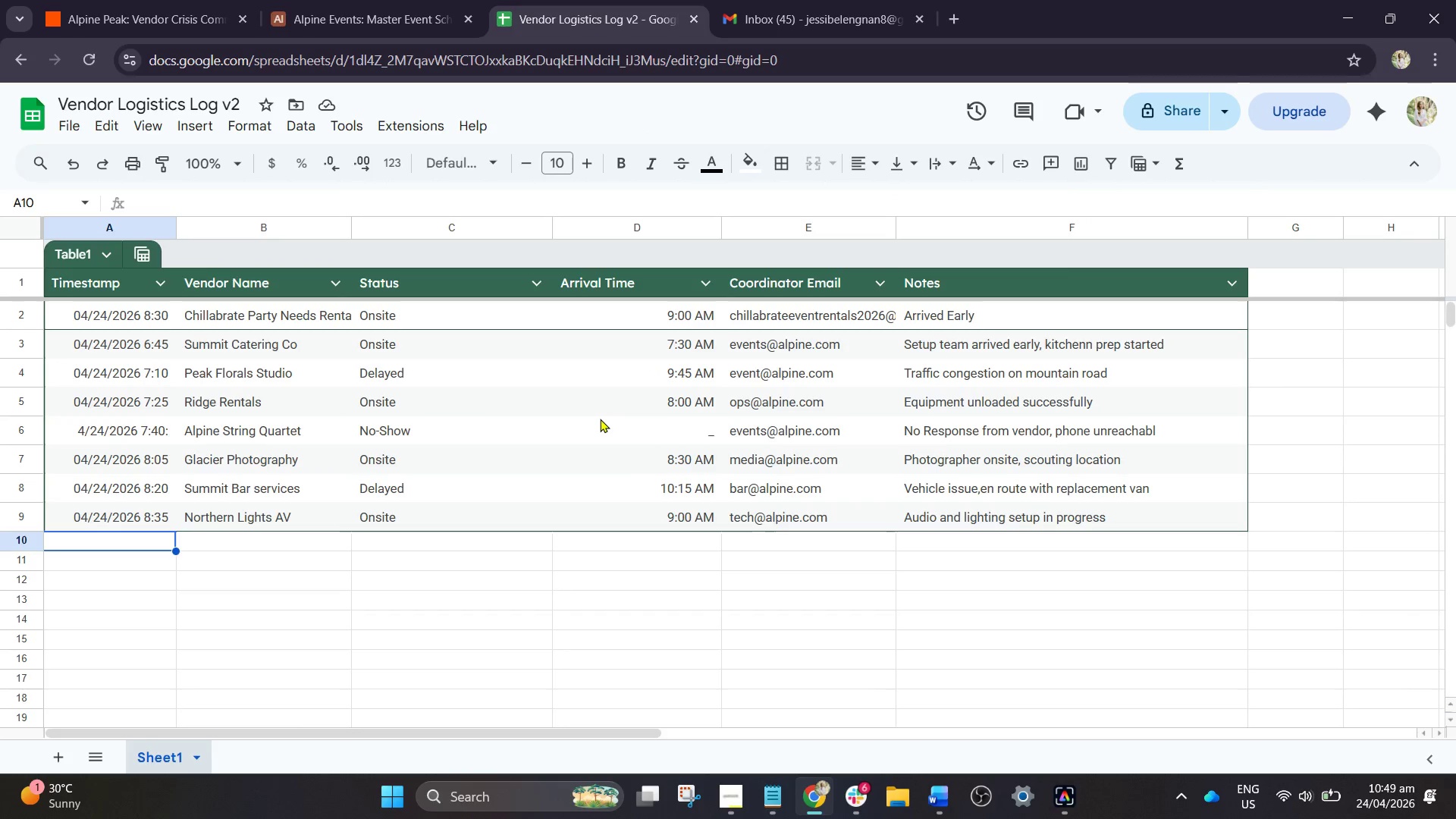 
left_click_drag(start_coordinate=[61, 0], to_coordinate=[65, 1])
 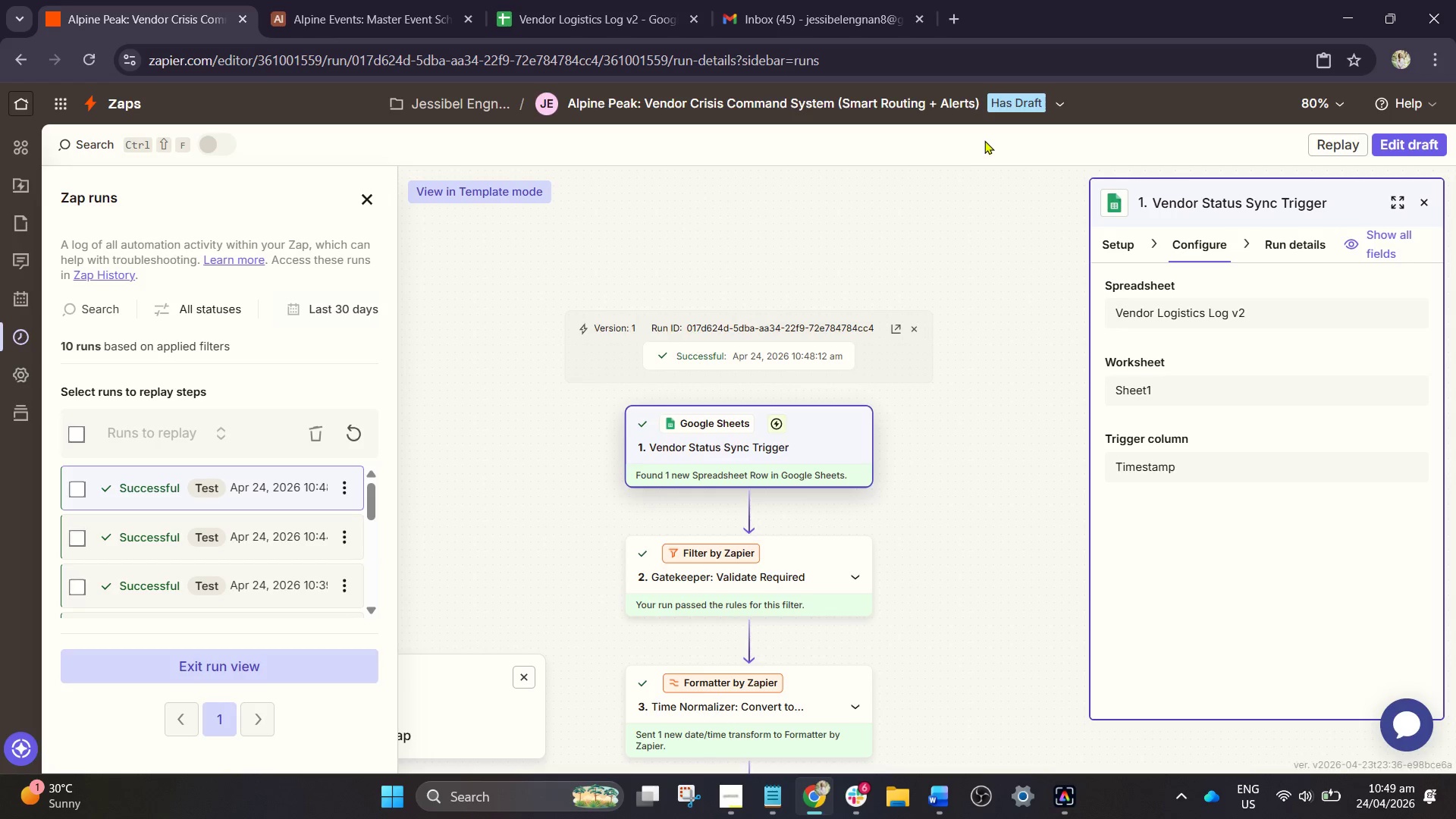 
left_click([404, 1])
 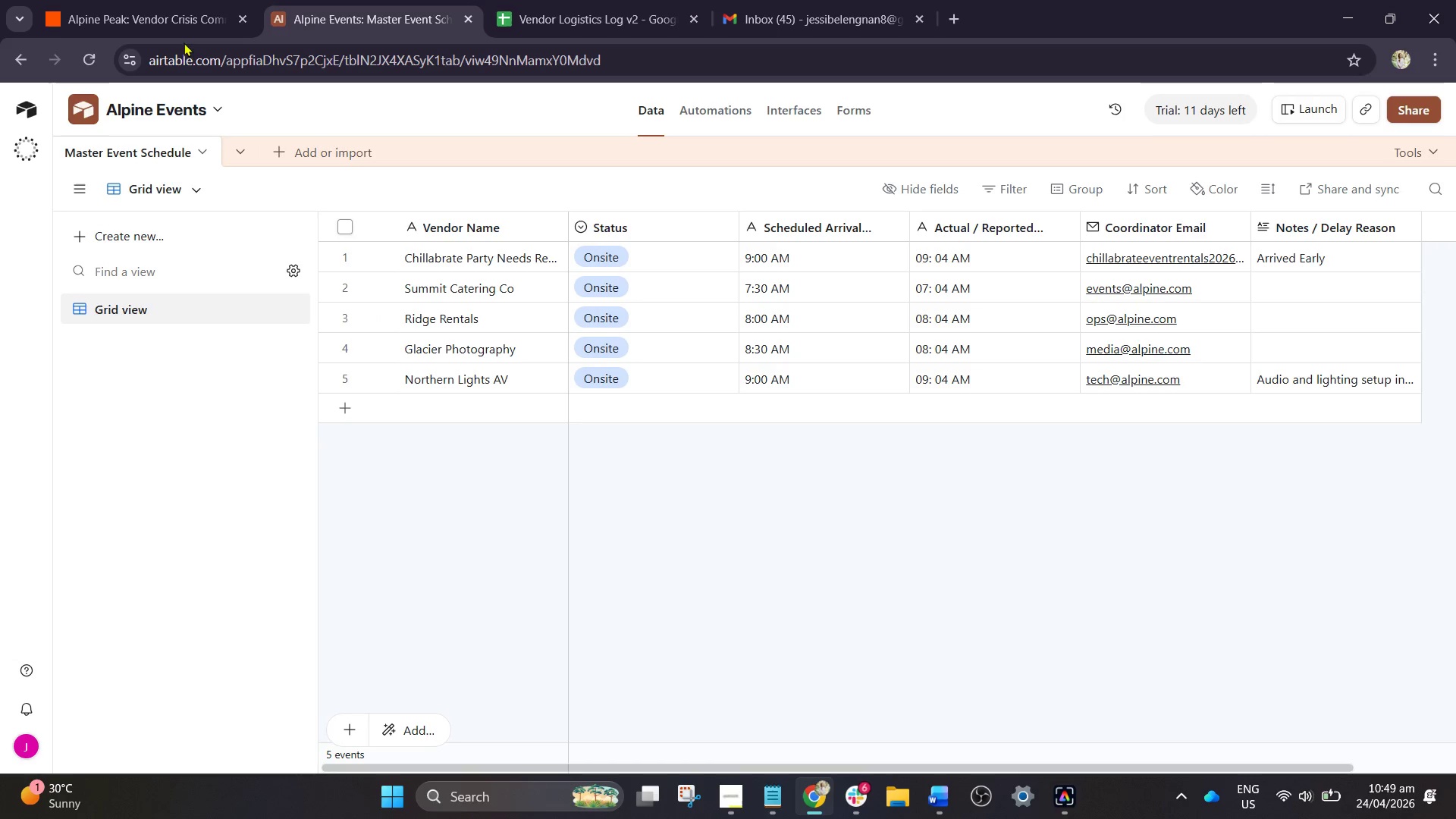 
wait(5.09)
 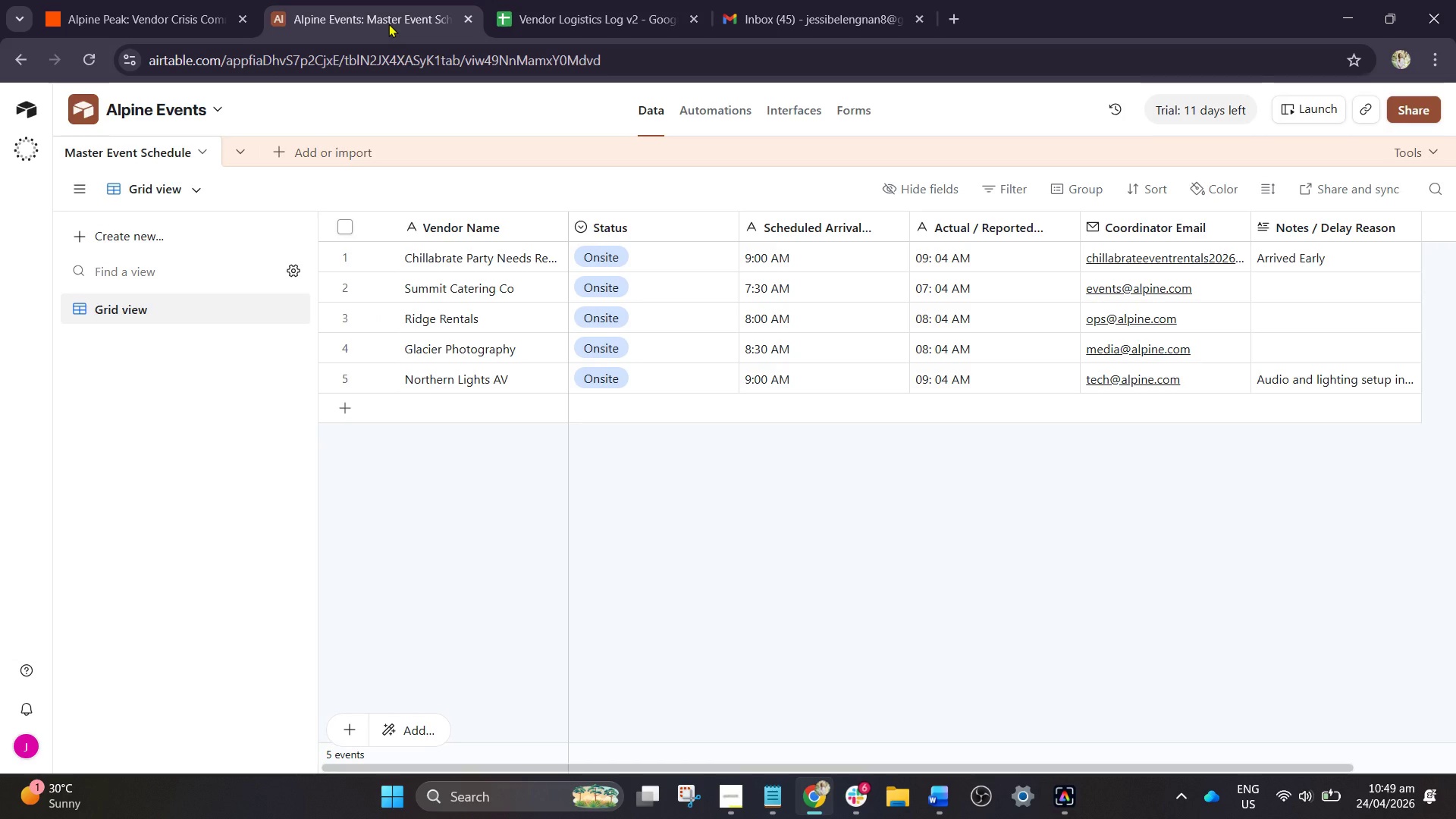 
left_click([588, 0])
 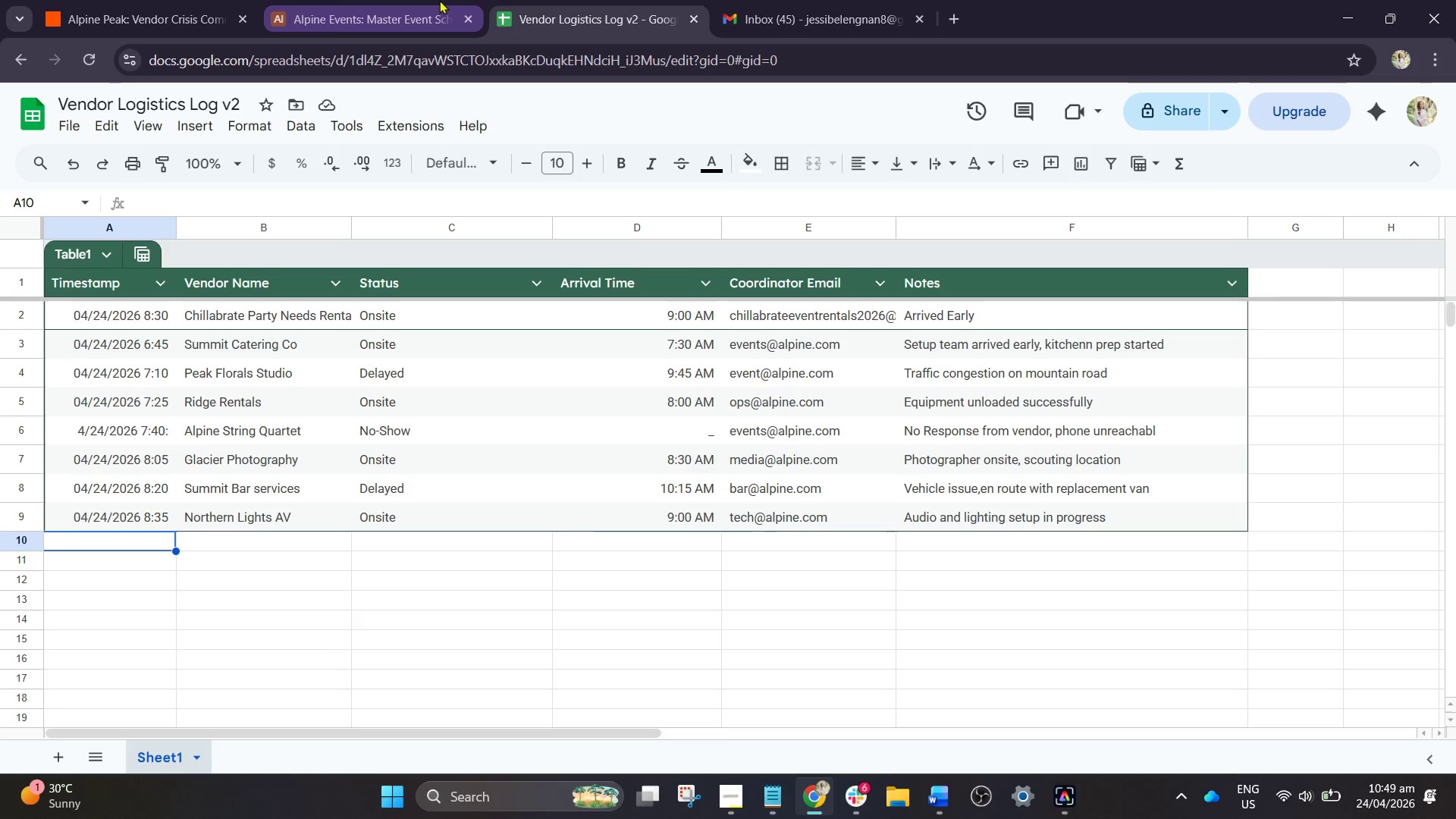 
left_click([820, 1])
 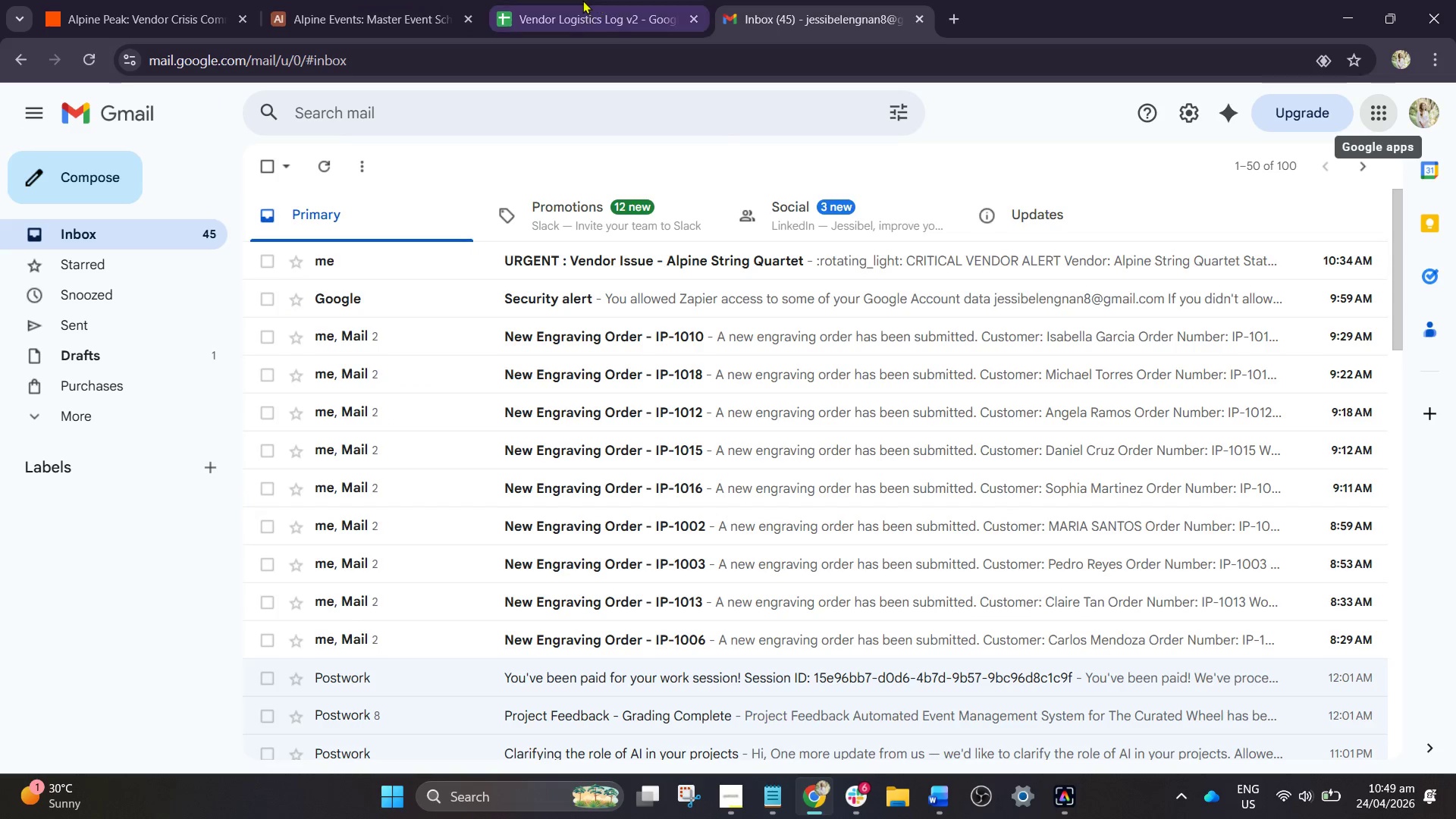 
left_click([582, 0])
 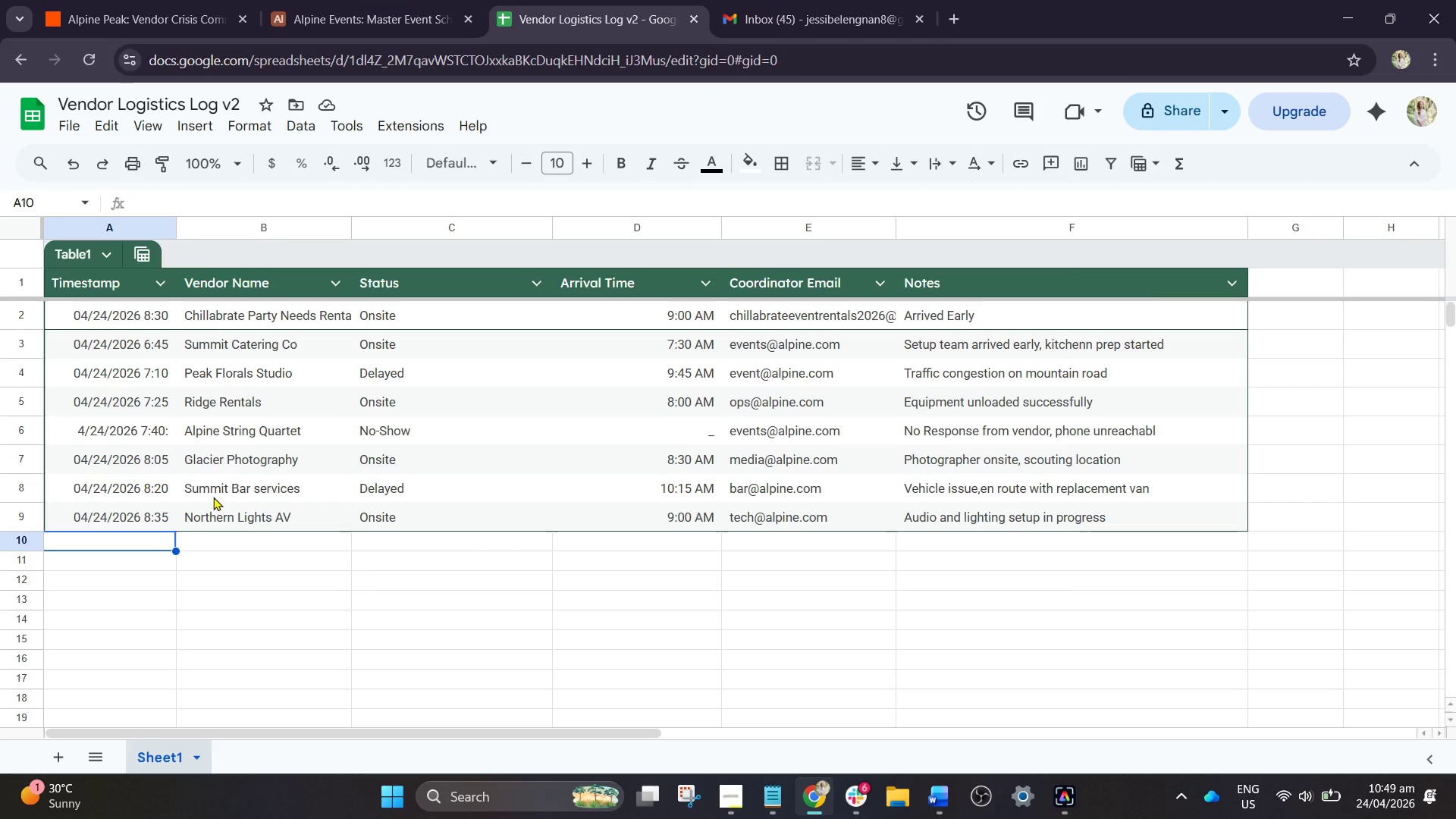 
wait(6.11)
 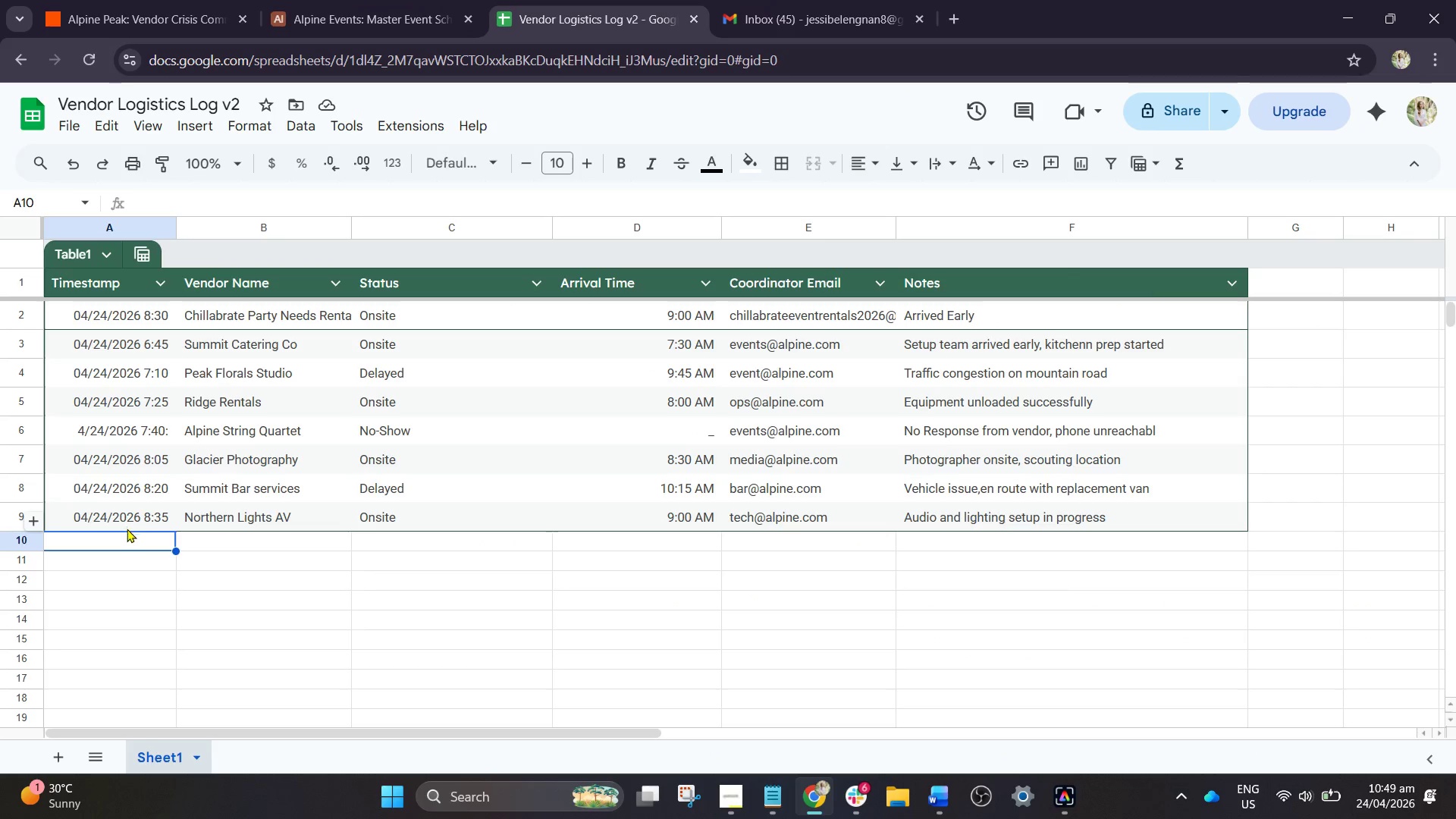 
double_click([140, 542])
 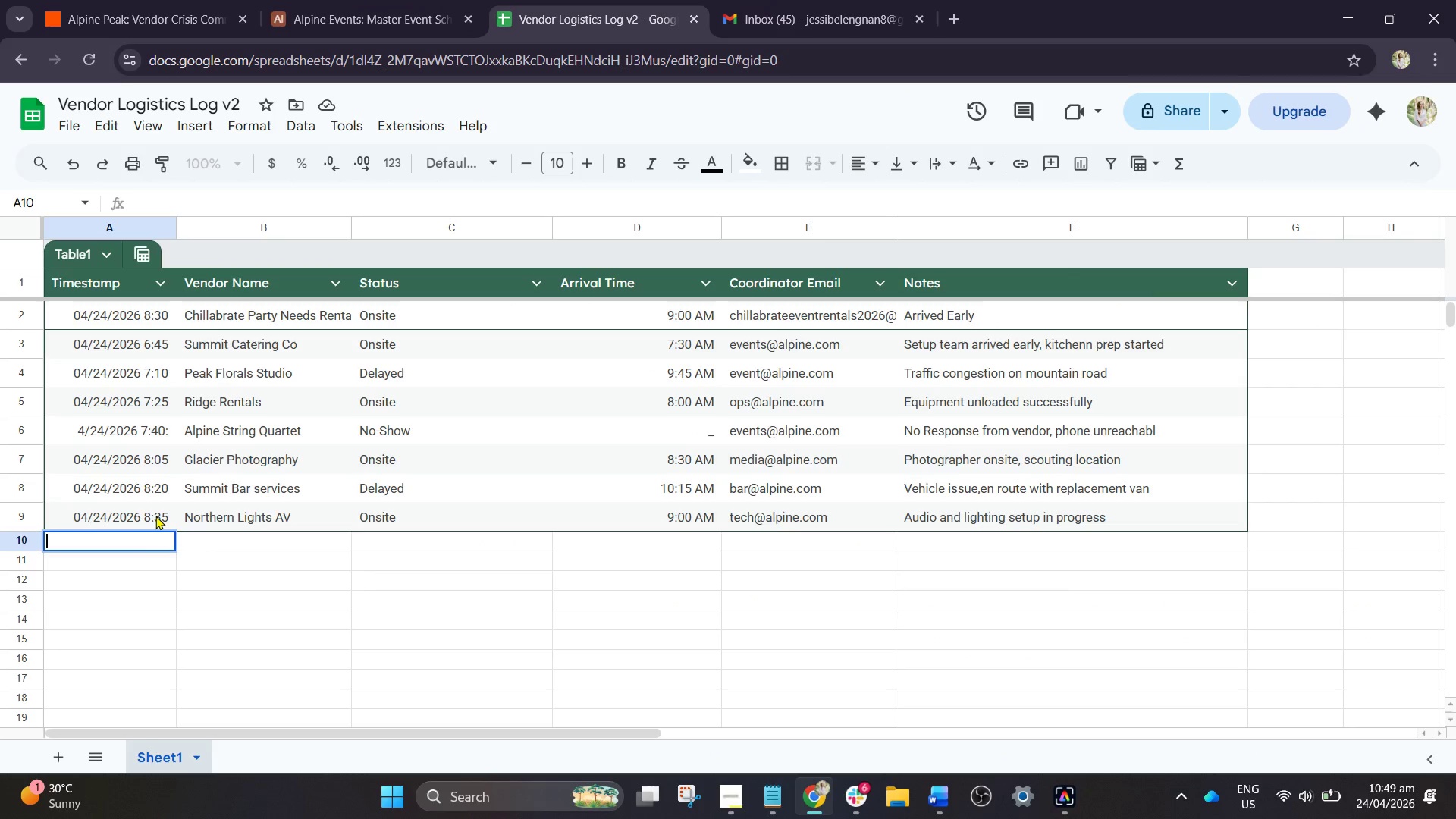 
type(04/24/)
 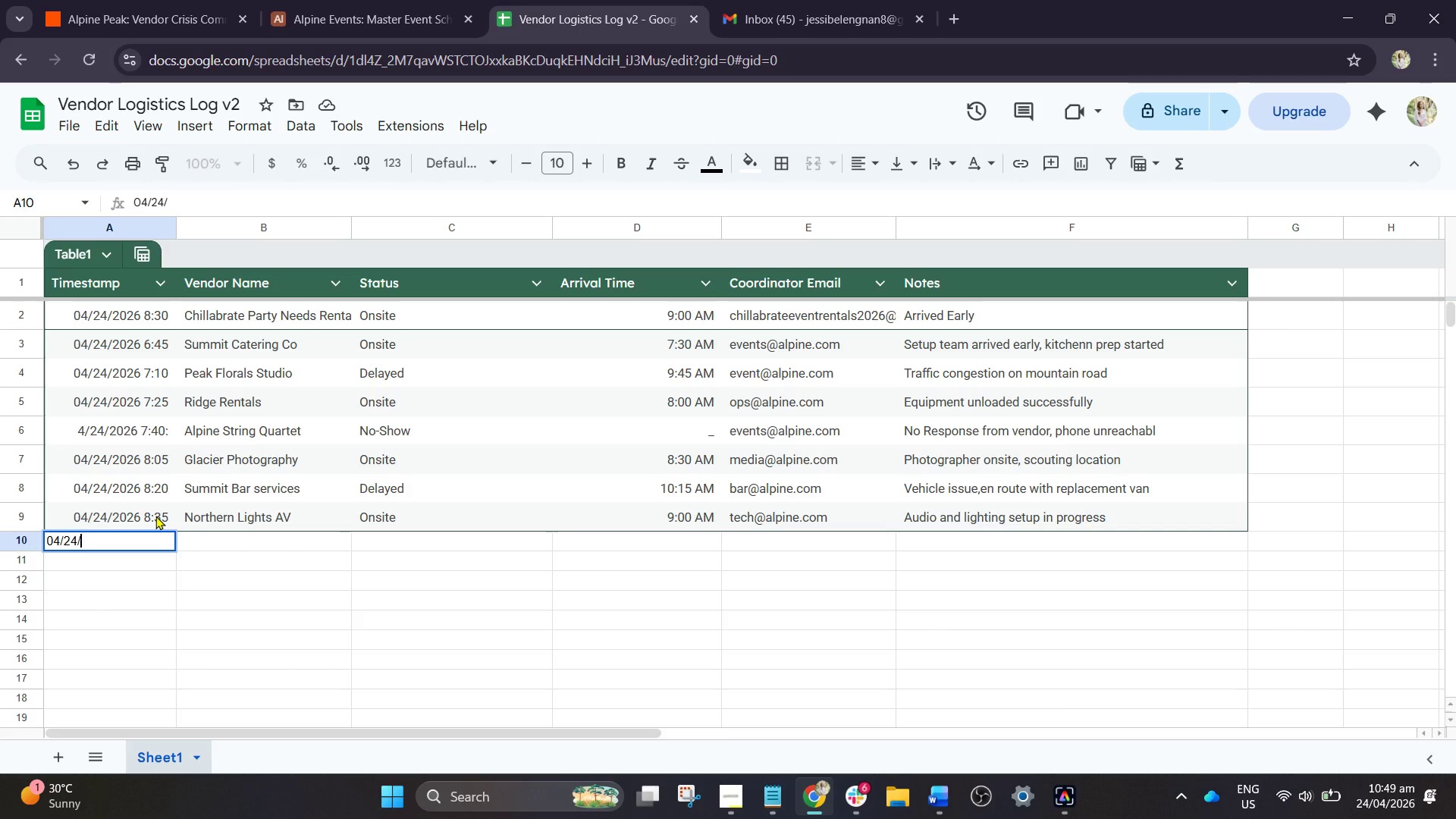 
type(201)
key(Backspace)
type(26 08:50)
 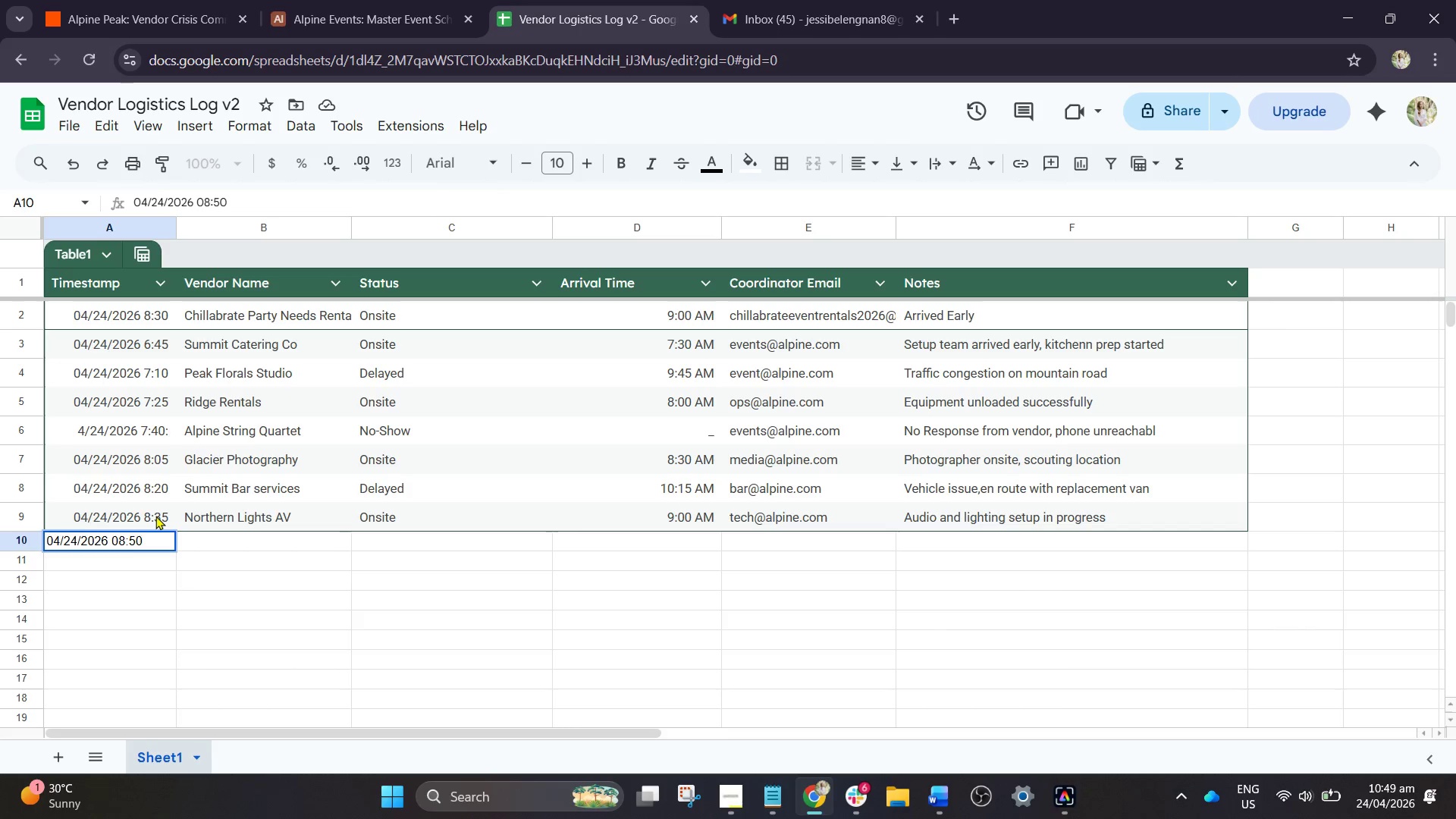 
wait(10.45)
 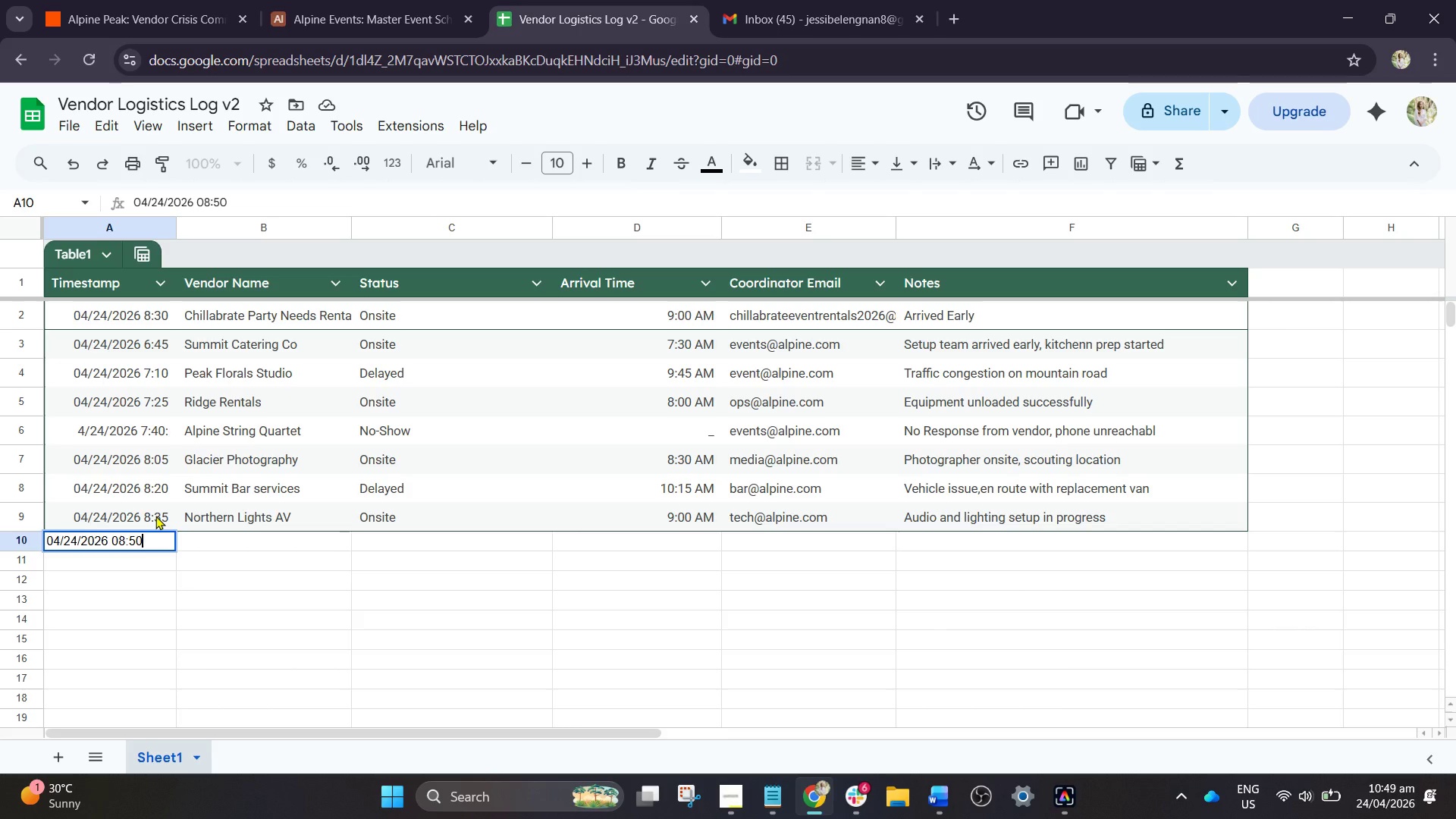 
key(Tab)
type(Evergreen Decor)
 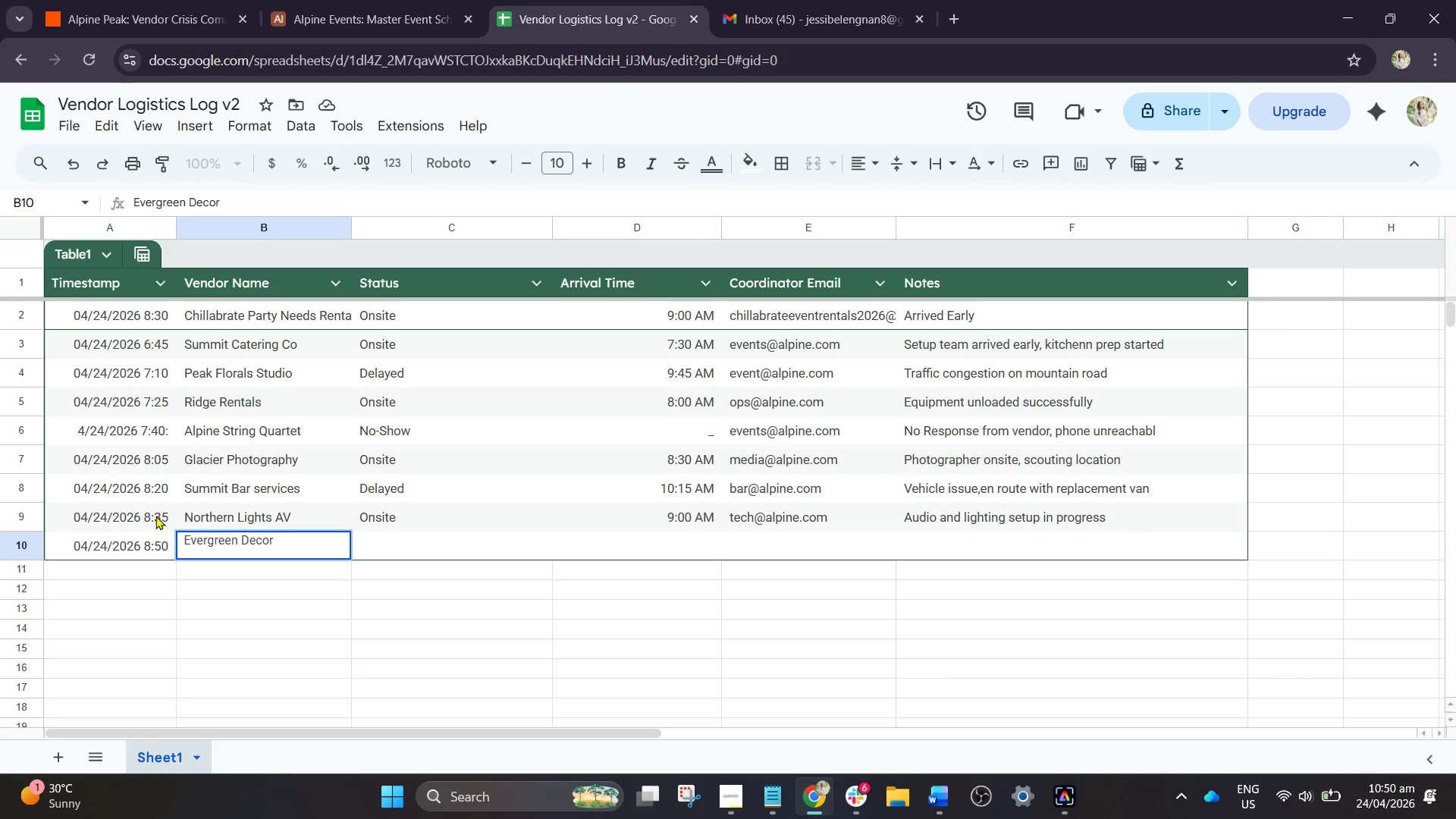 
key(Tab)
type(D)
key(Tab)
type(11:00 !)
key(Backspace)
type(AM)
key(Tab)
 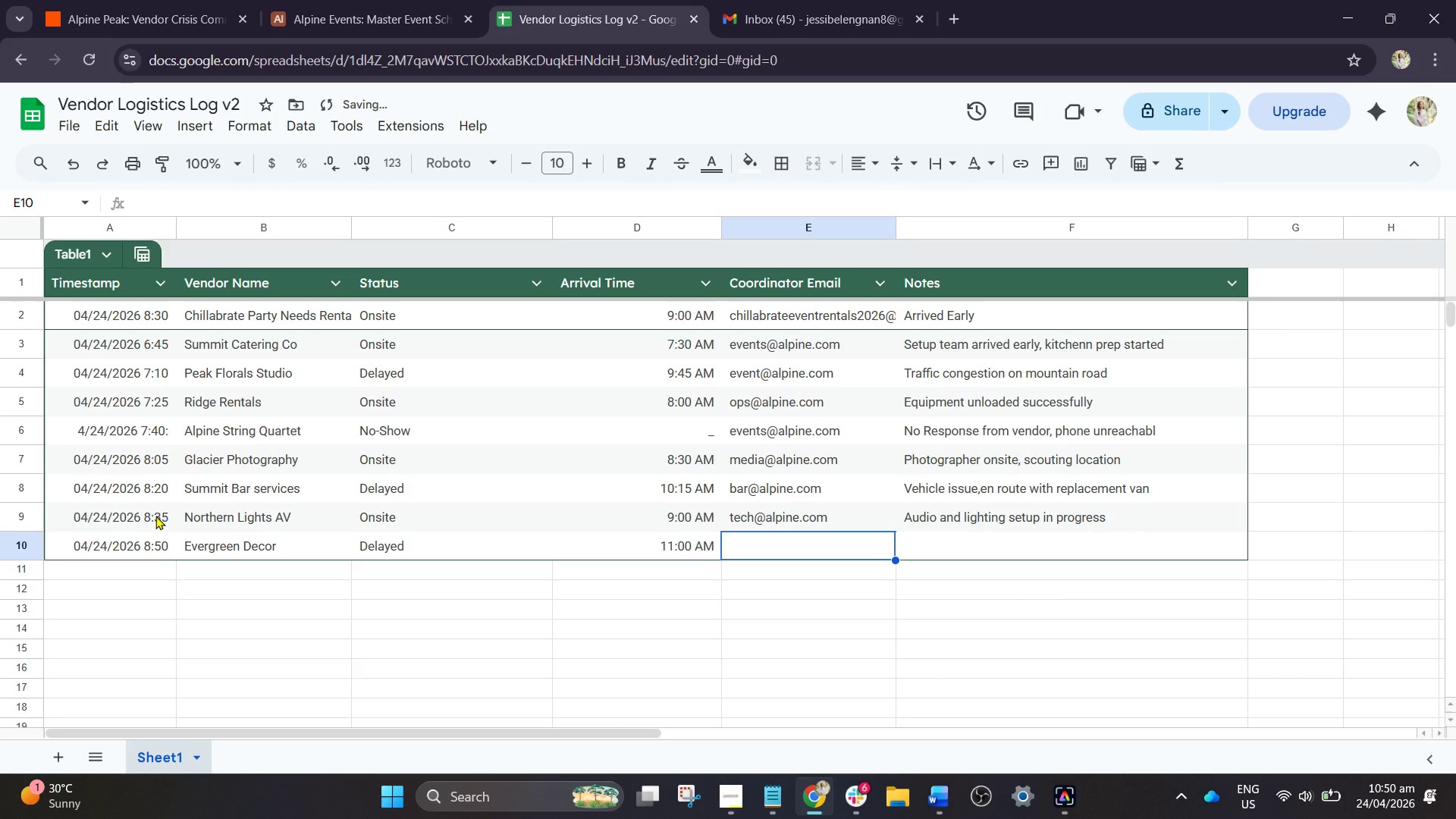 
type(decor@alpine.com)
key(Tab)
 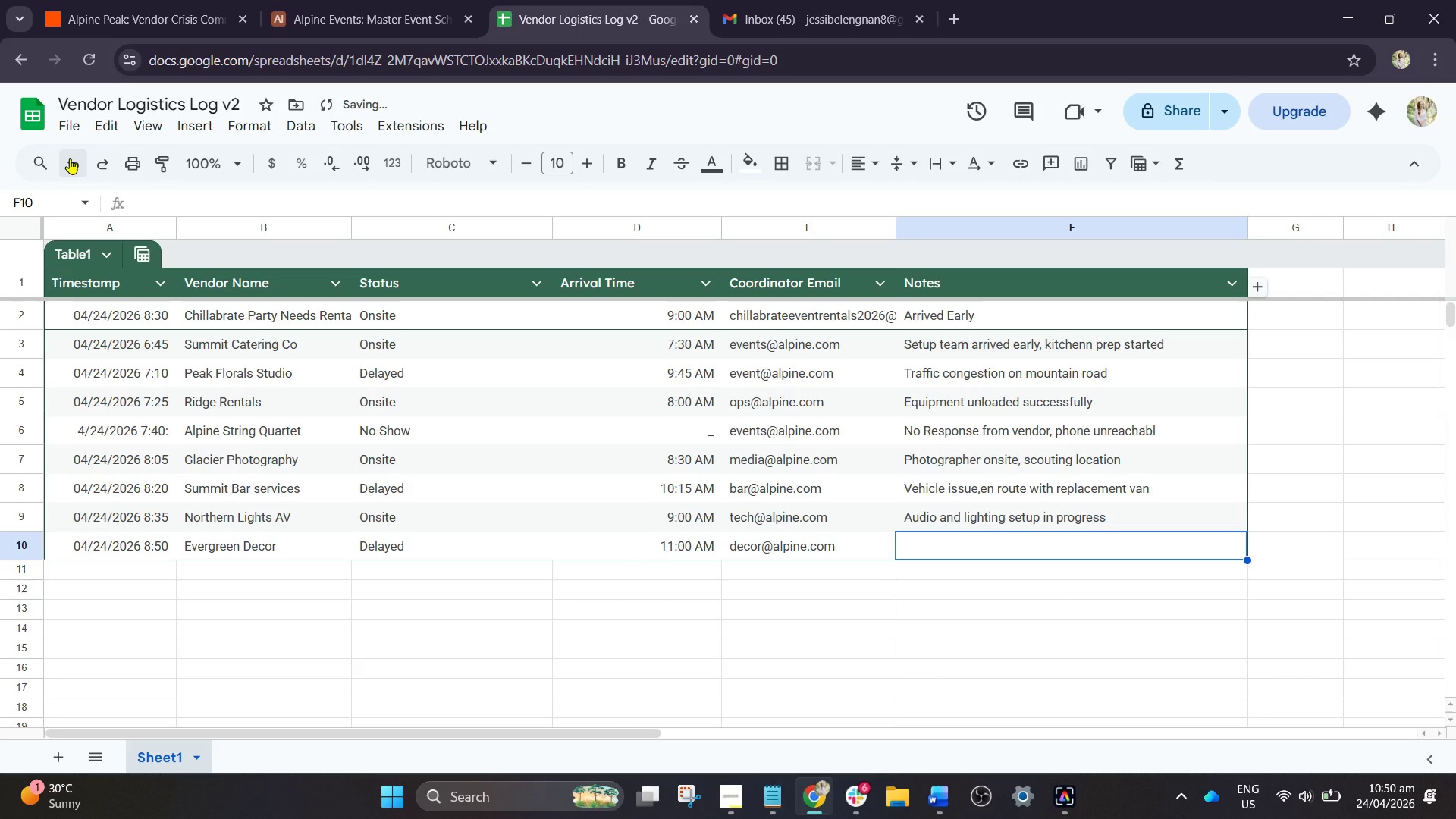 
type(Missing props, waiting on supplier delivery)
 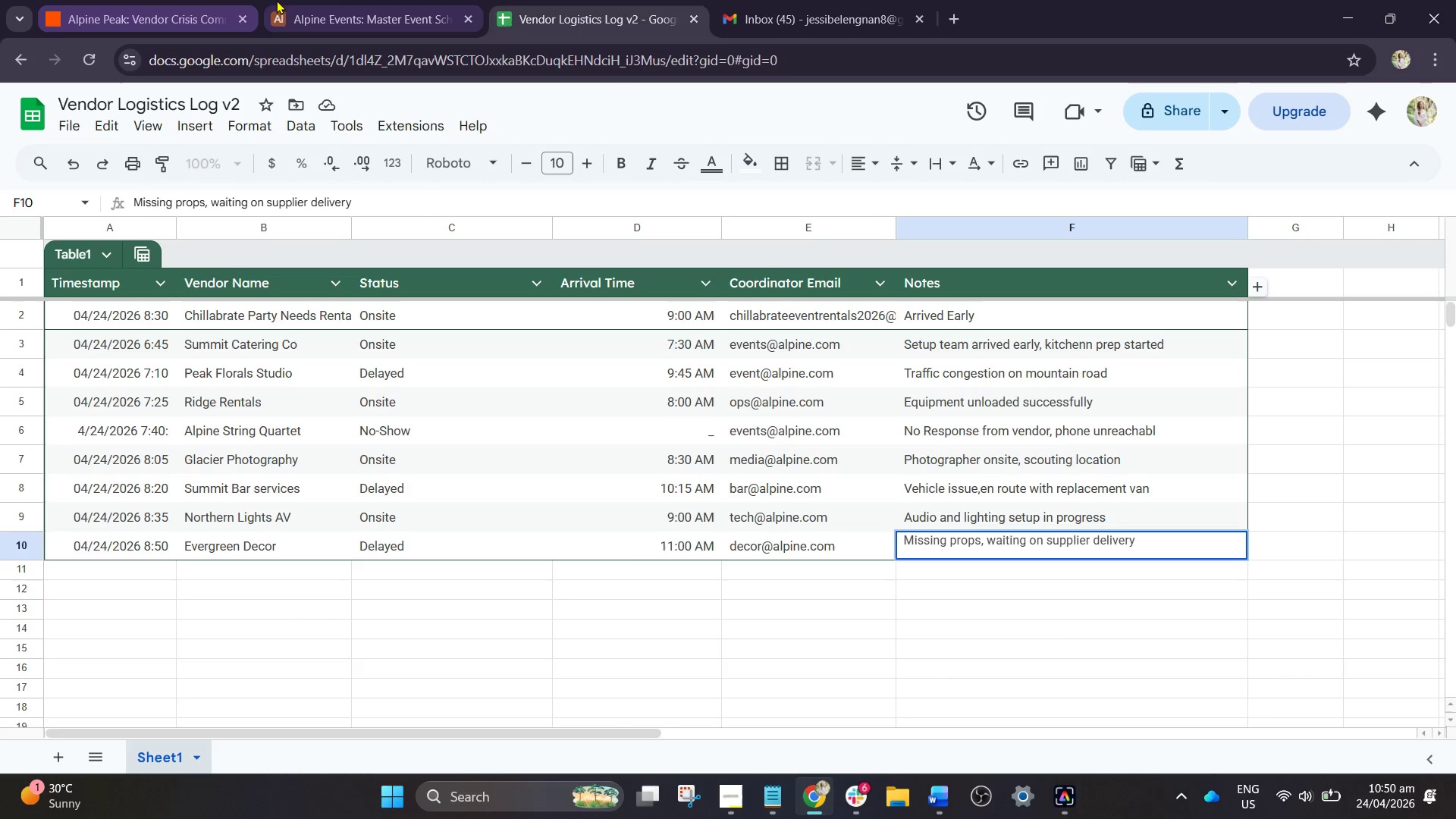 
left_click([204, 0])
 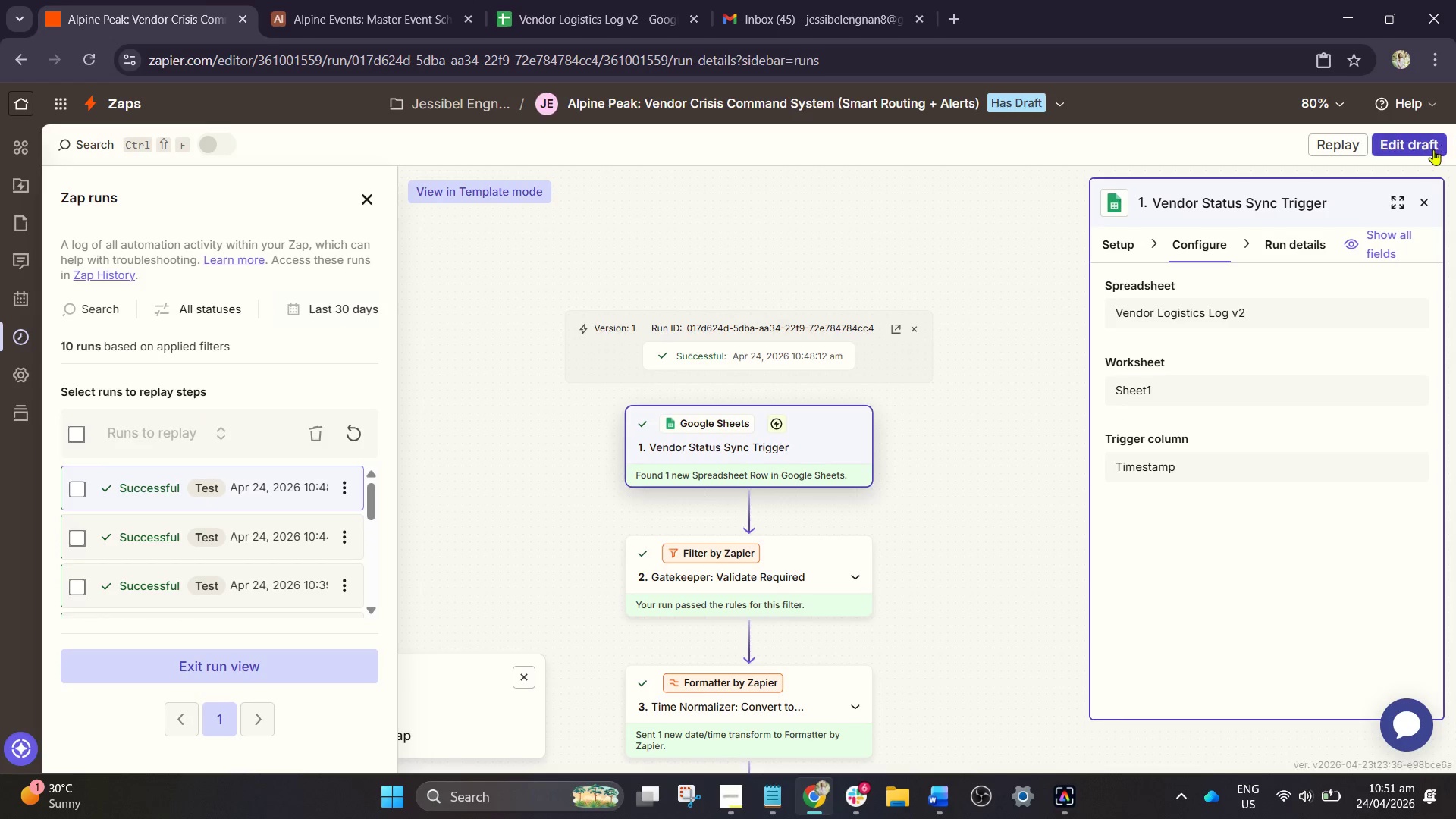 
left_click([1432, 149])
 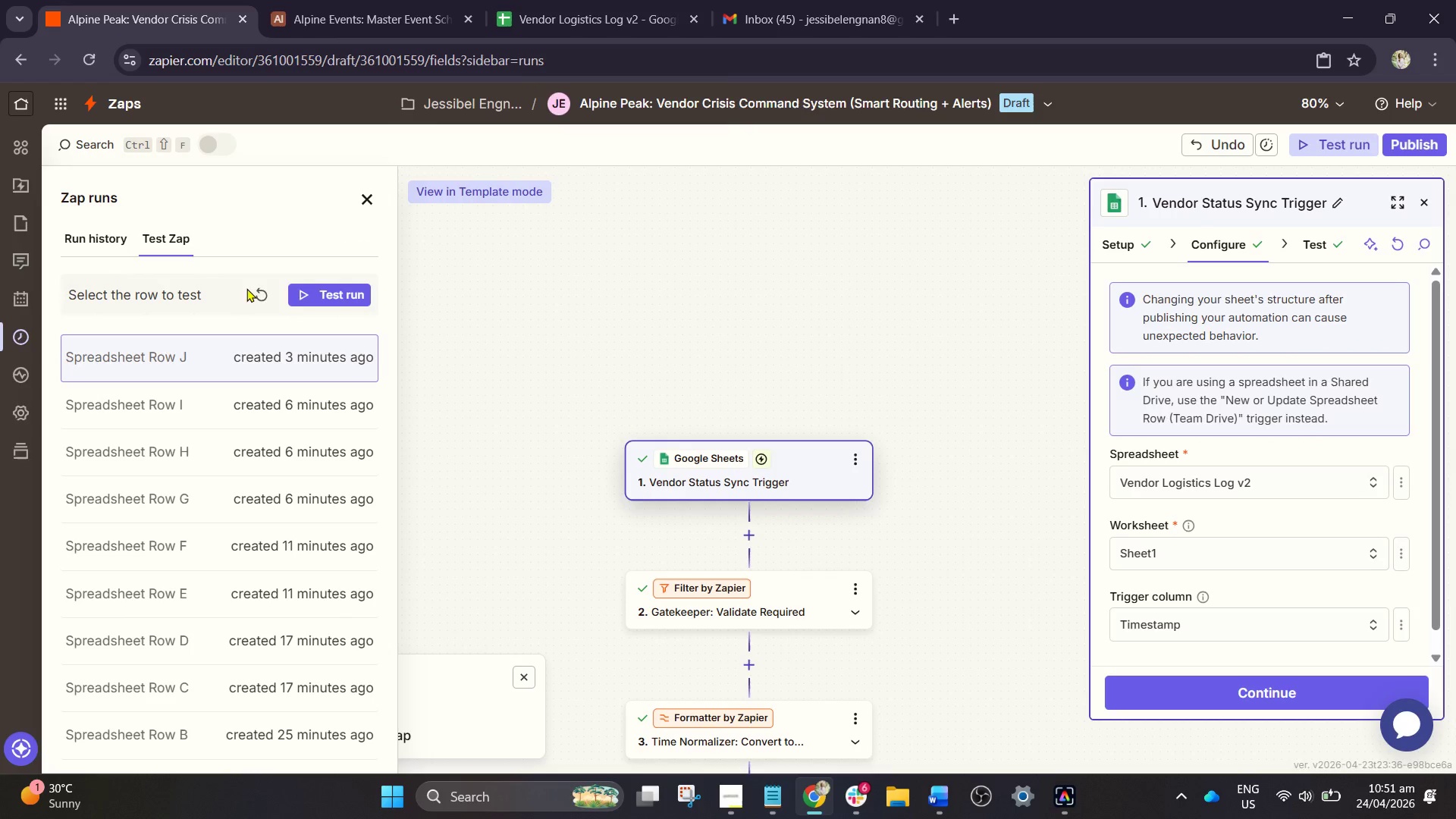 
left_click([285, 309])
 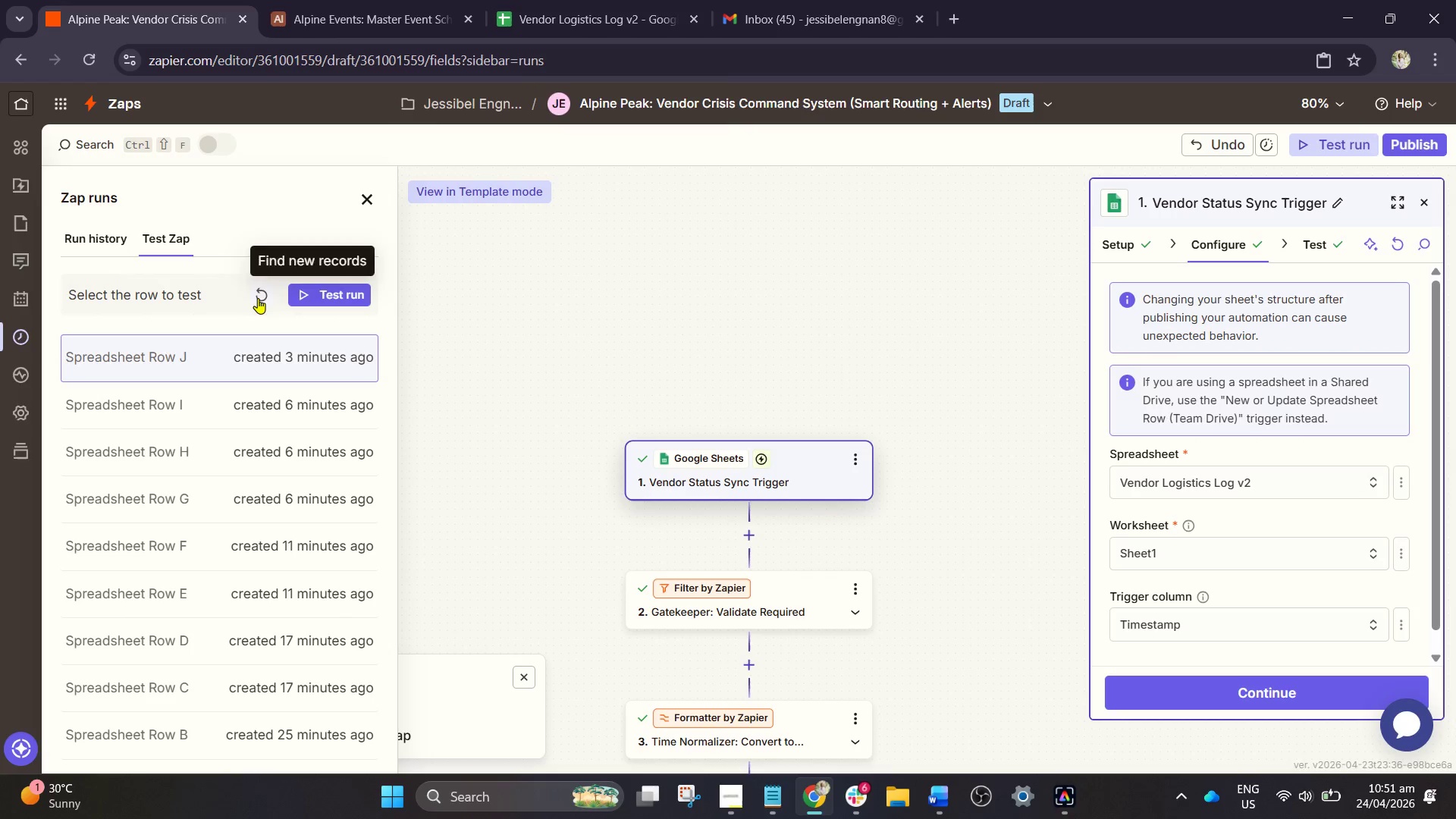 
left_click([258, 298])
 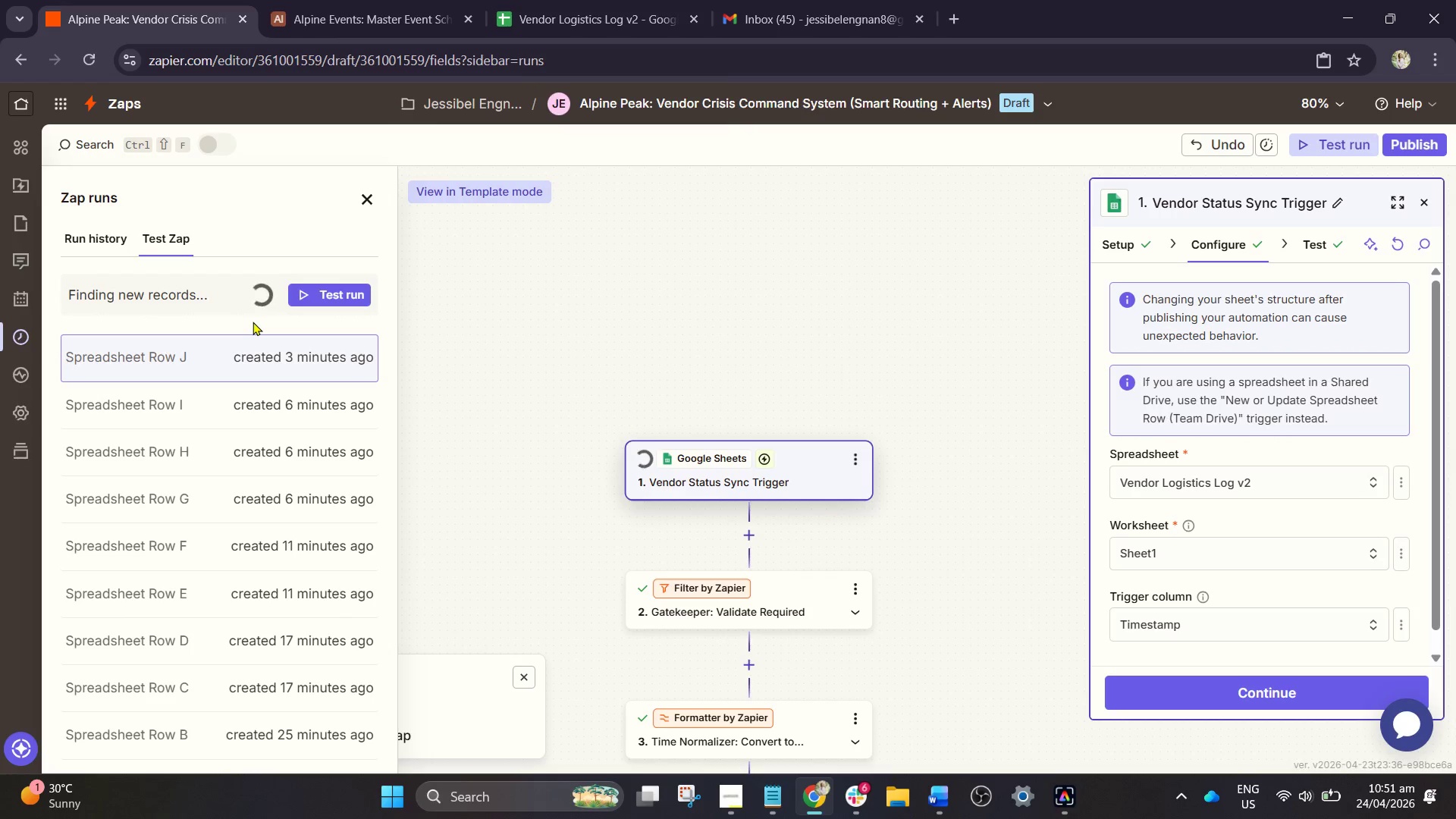 
wait(5.61)
 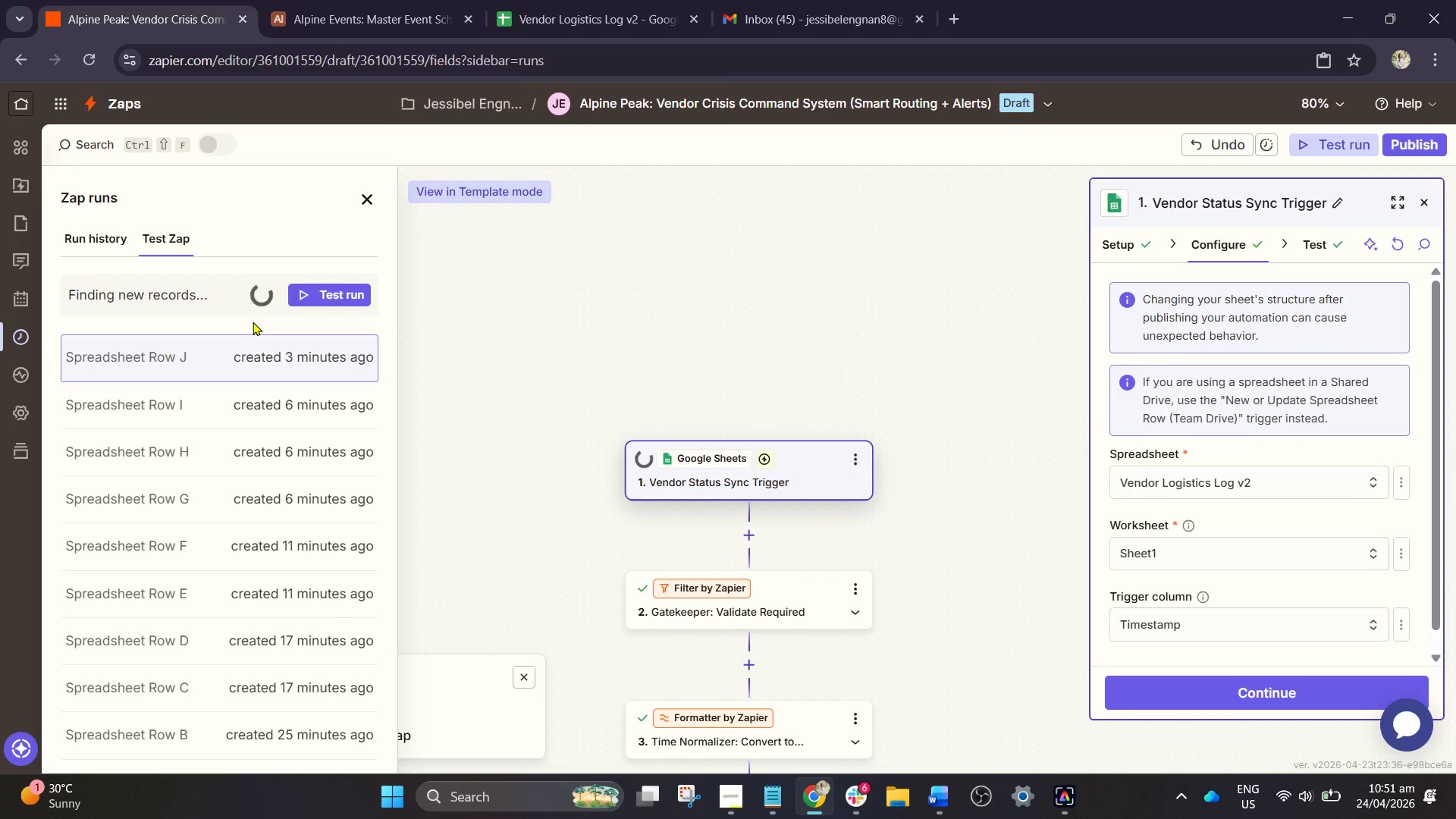 
left_click([252, 338])
 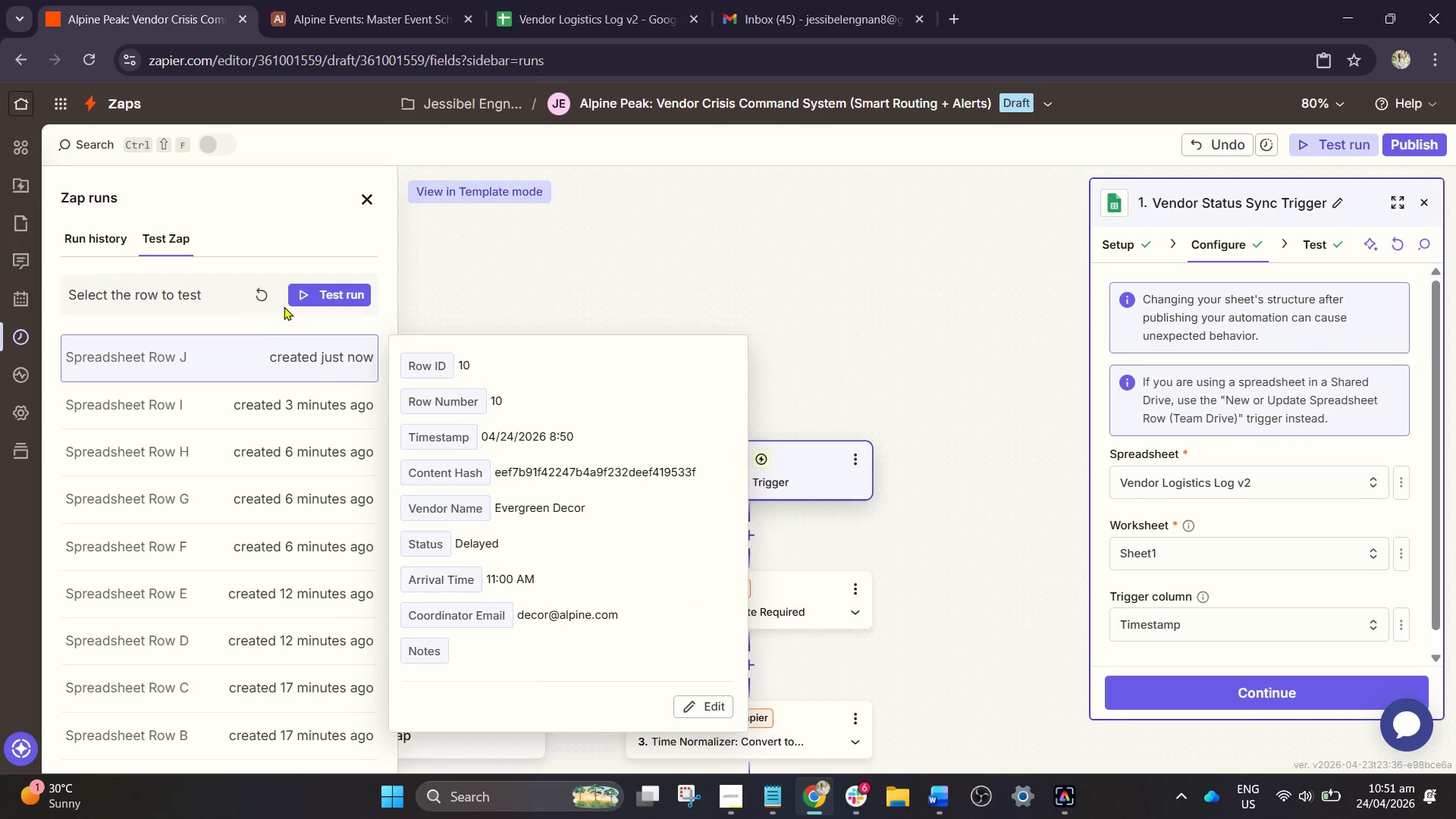 
left_click([293, 301])
 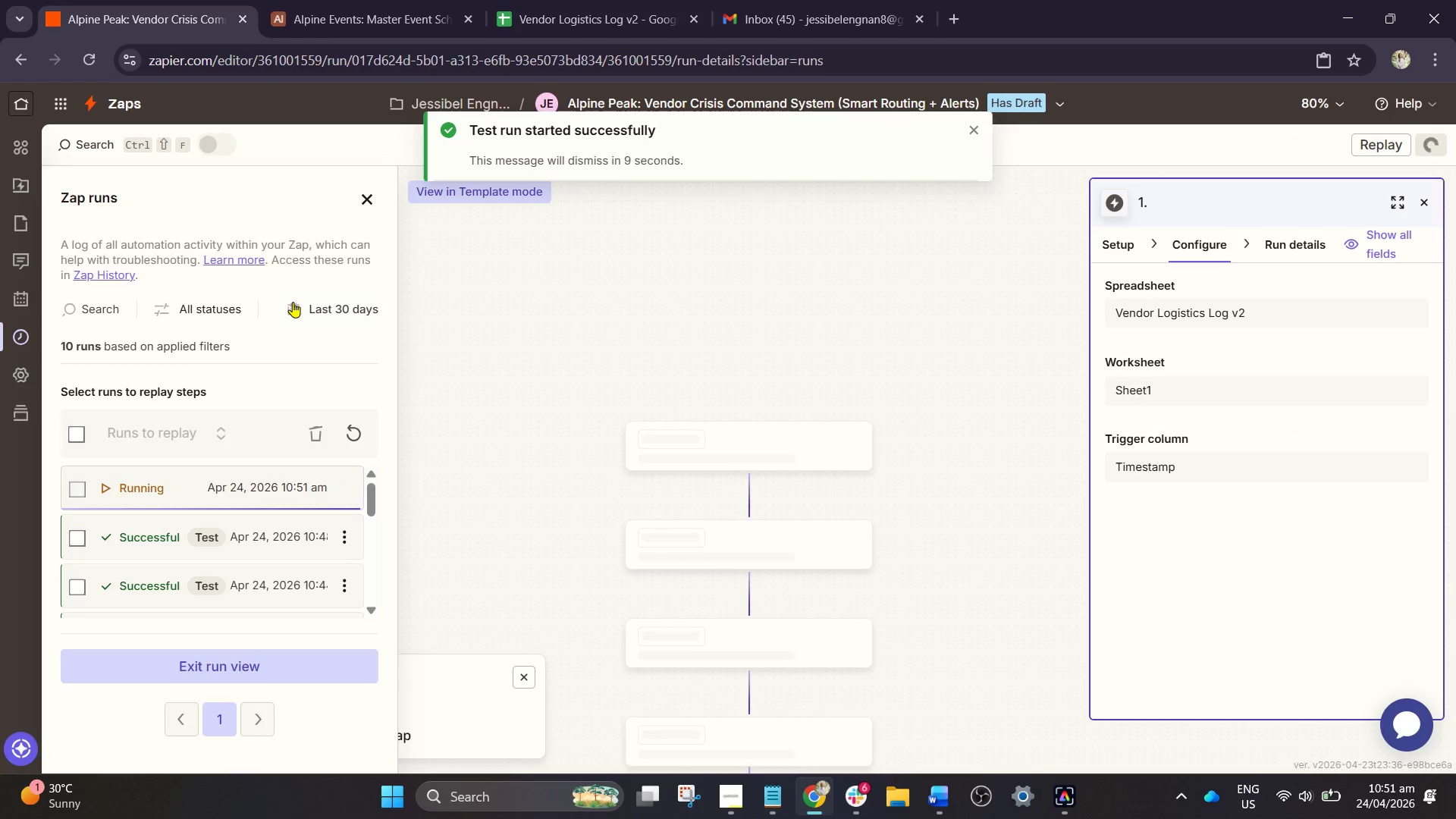 
mouse_move([682, 11])
 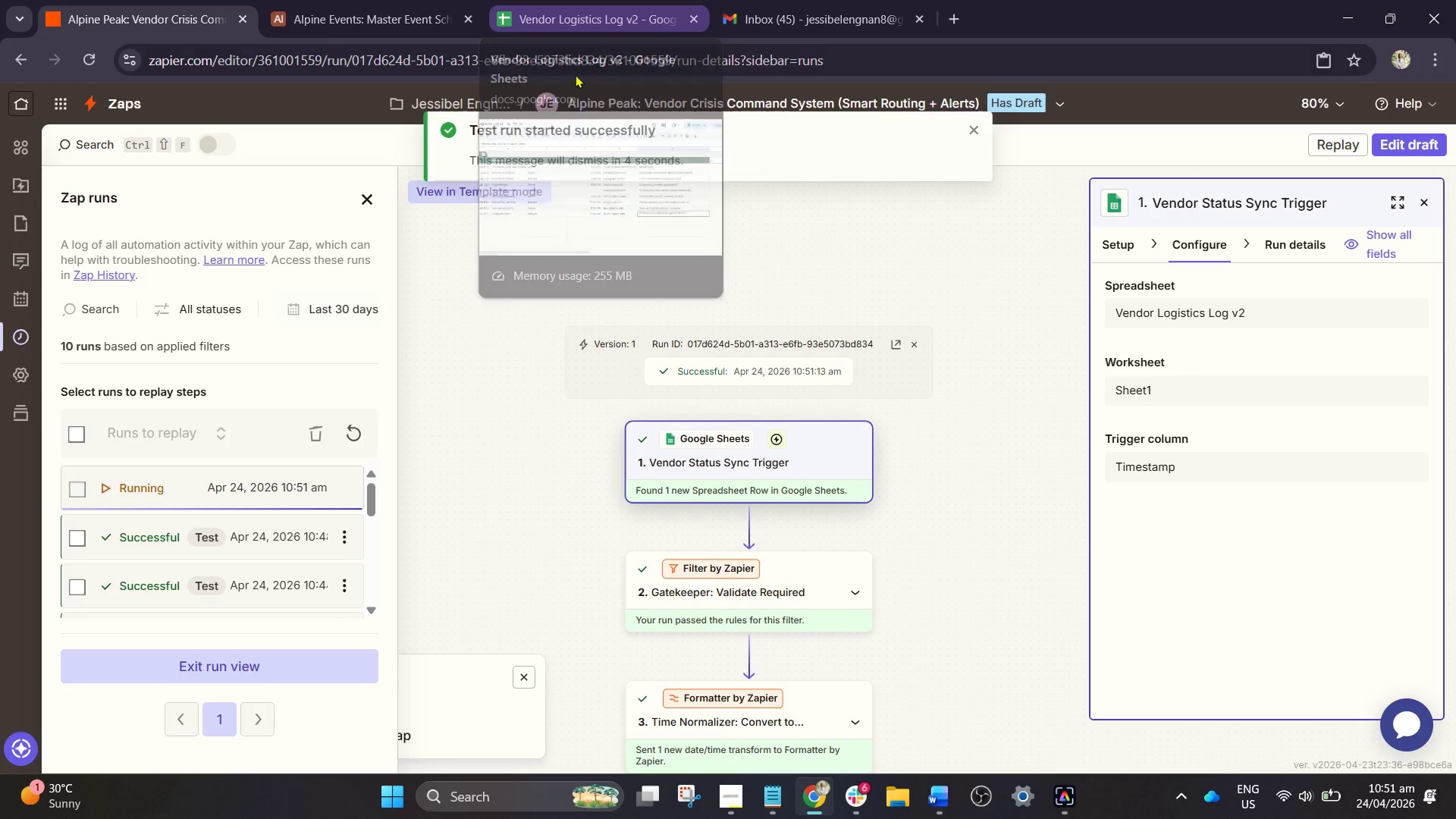 
scroll: coordinate [611, 411], scroll_direction: none, amount: 0.0
 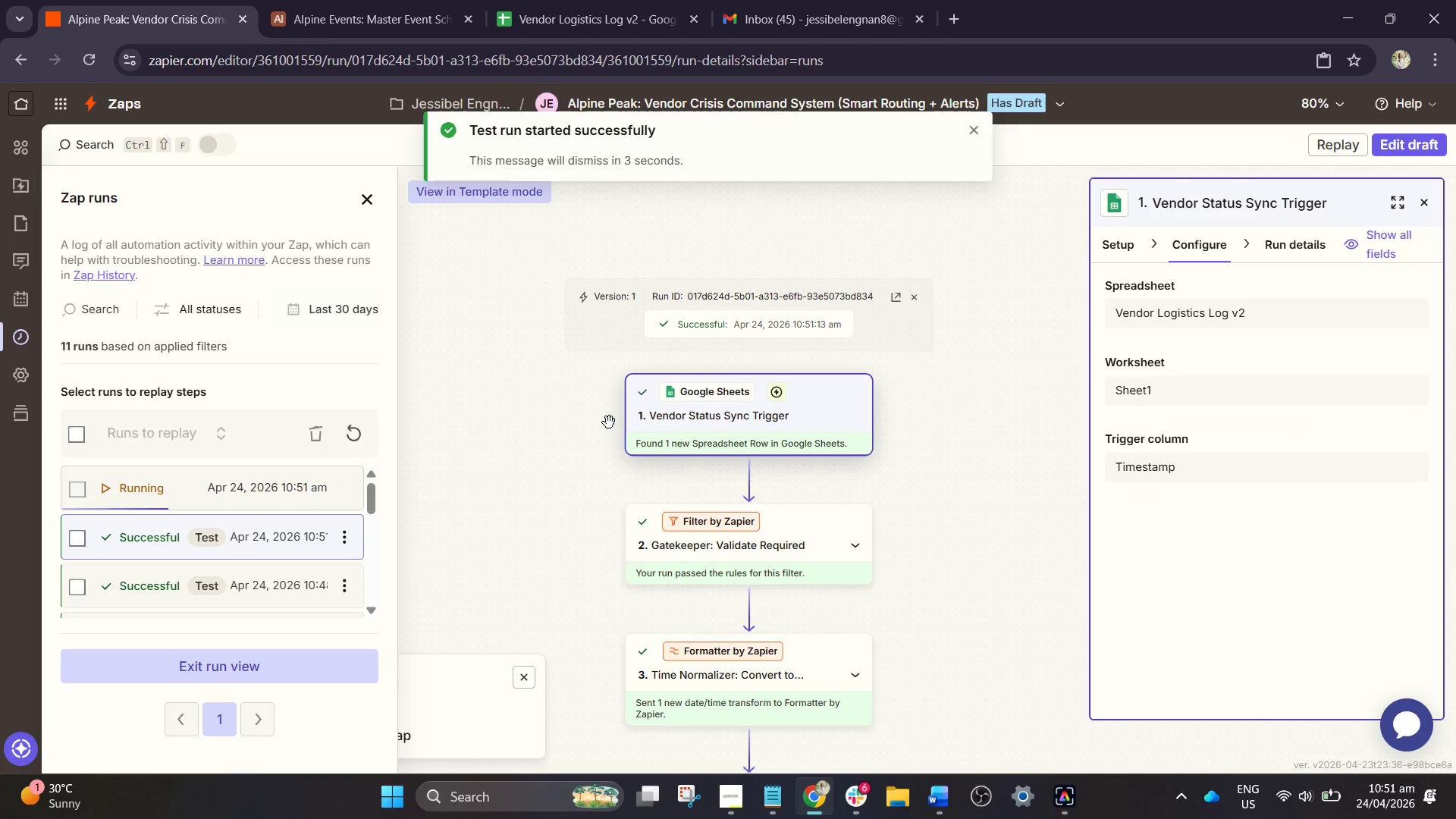 
scroll: coordinate [607, 428], scroll_direction: down, amount: 1.0
 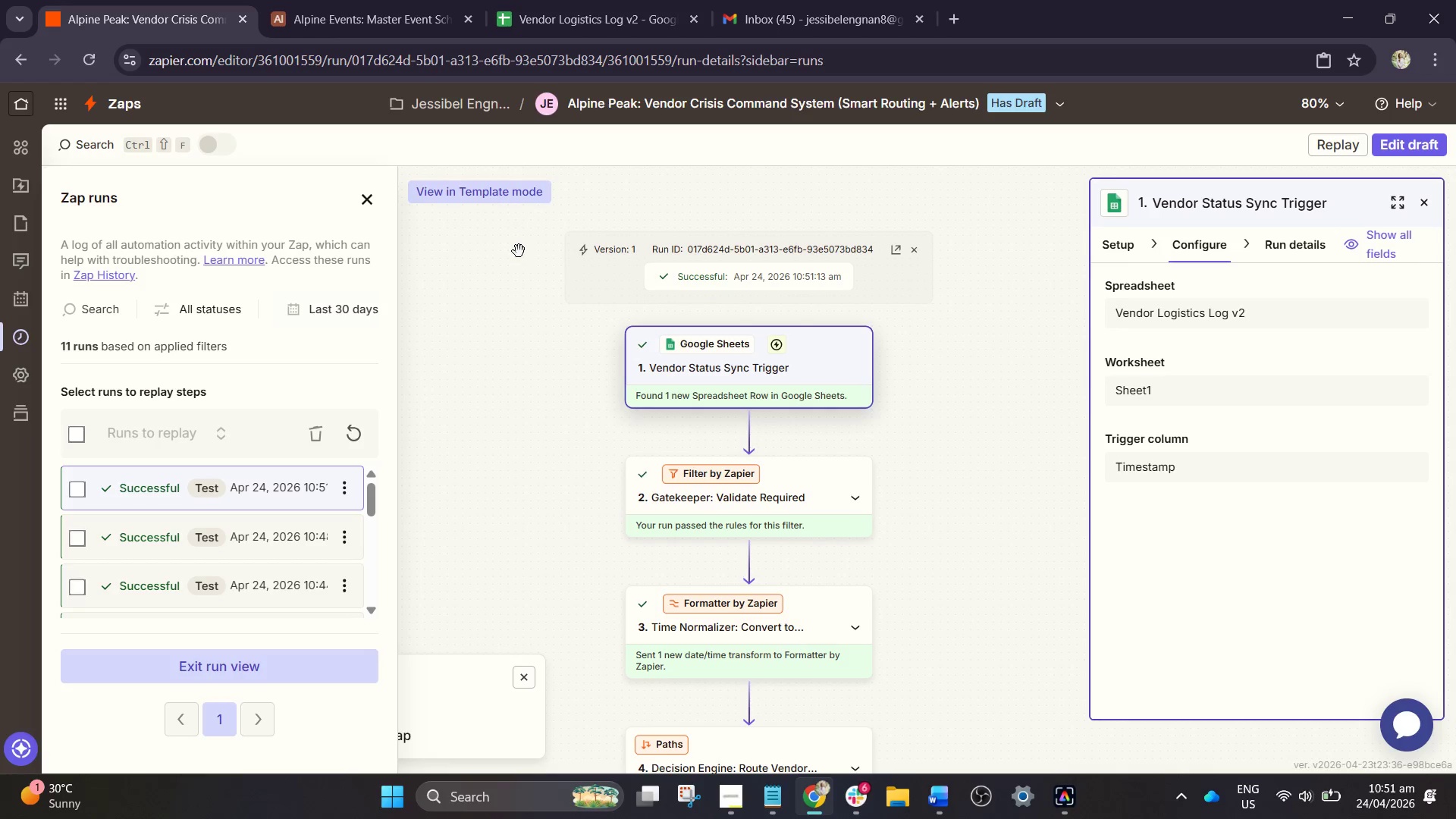 
wait(30.7)
 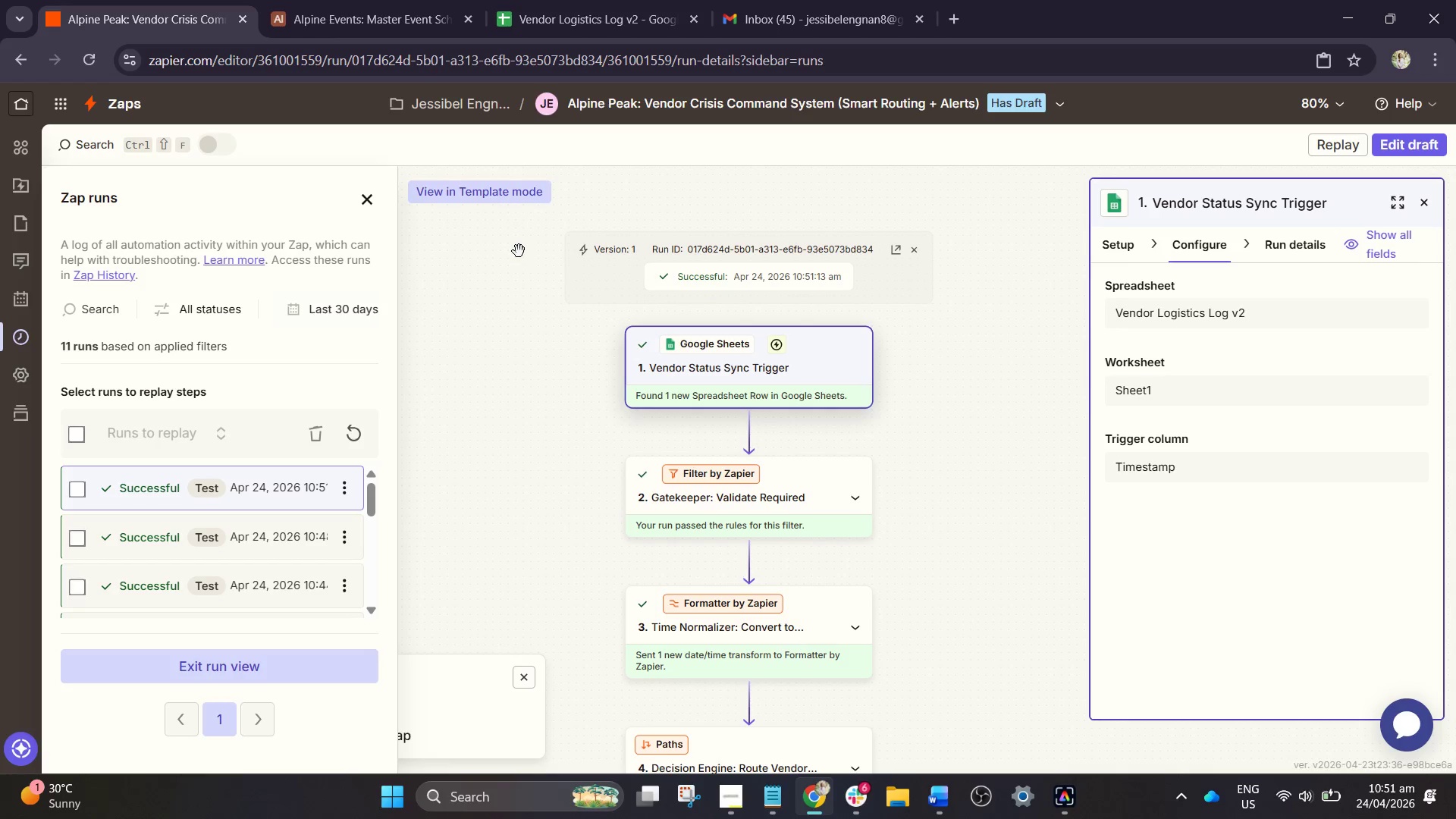 
left_click([271, 0])
 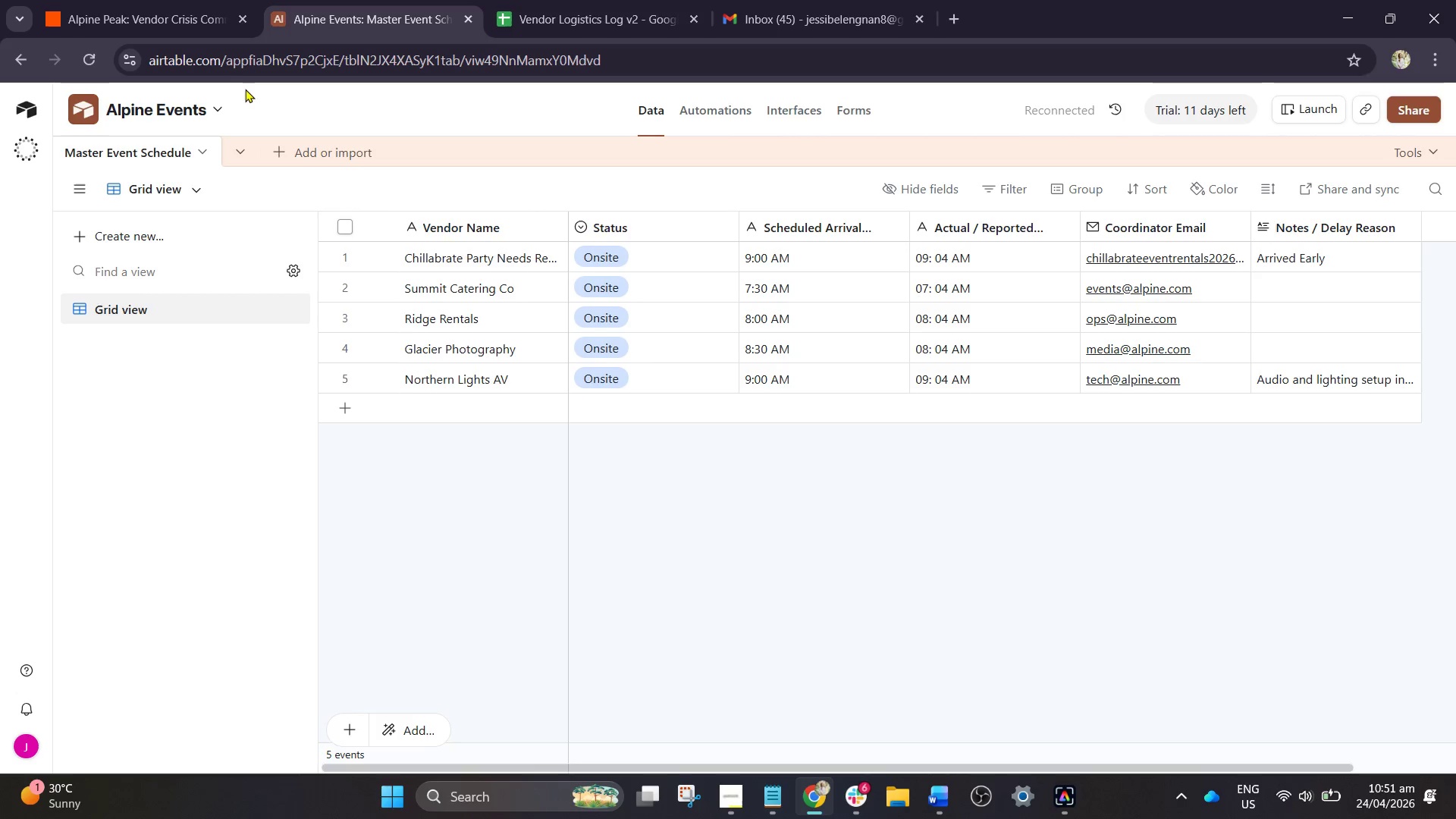 
wait(5.25)
 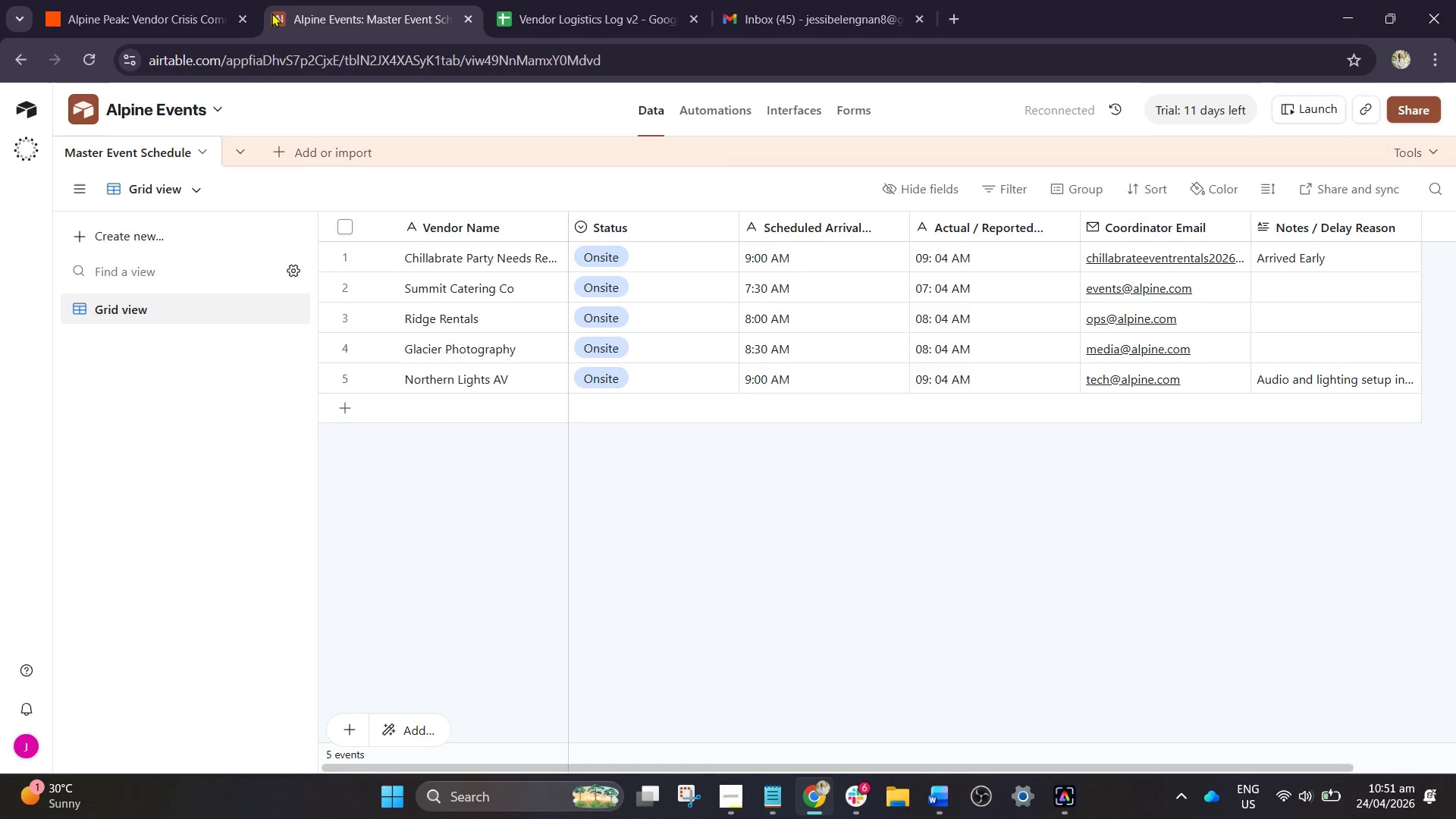 
left_click([93, 66])
 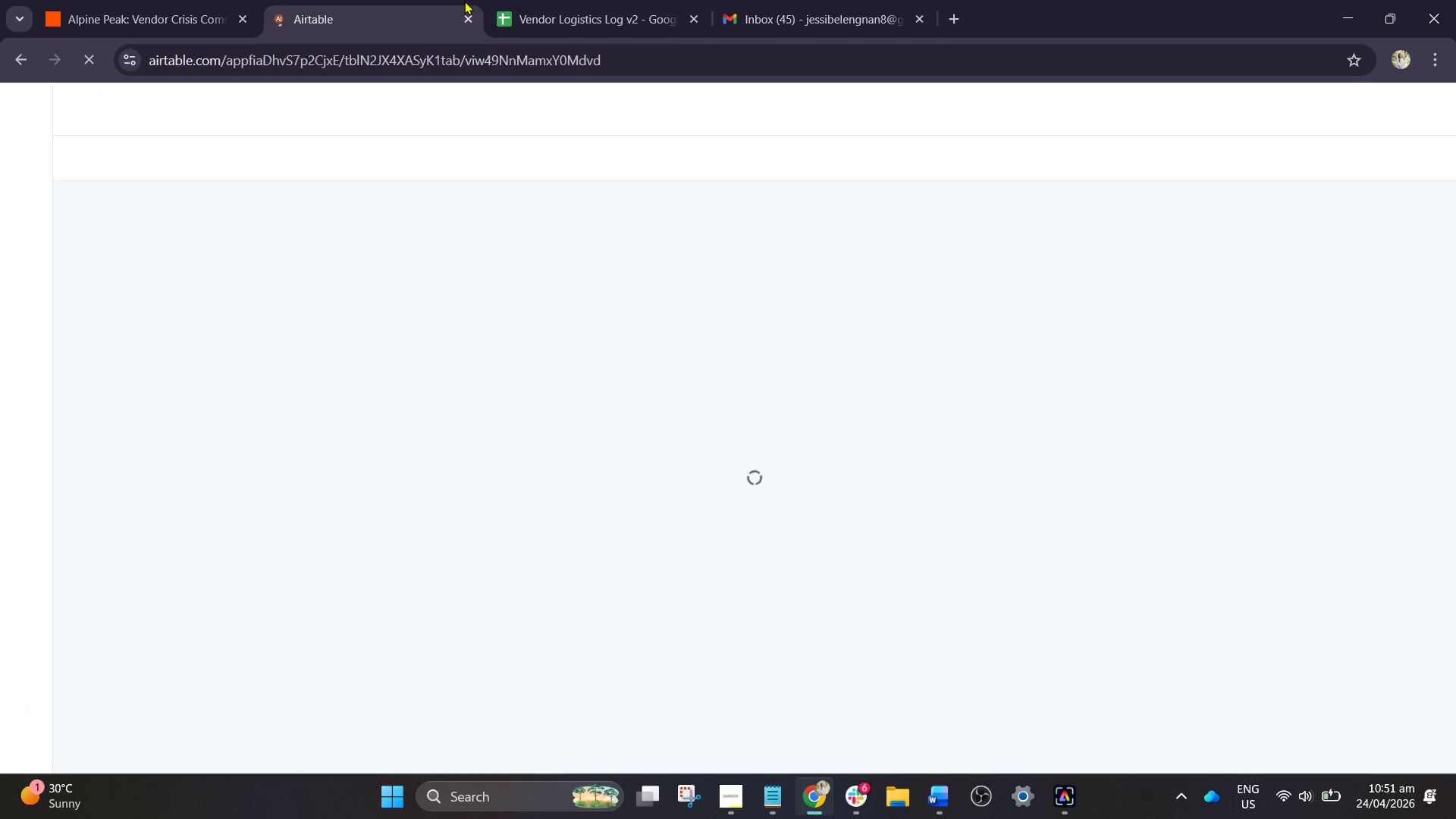 
mouse_move([456, 25])
 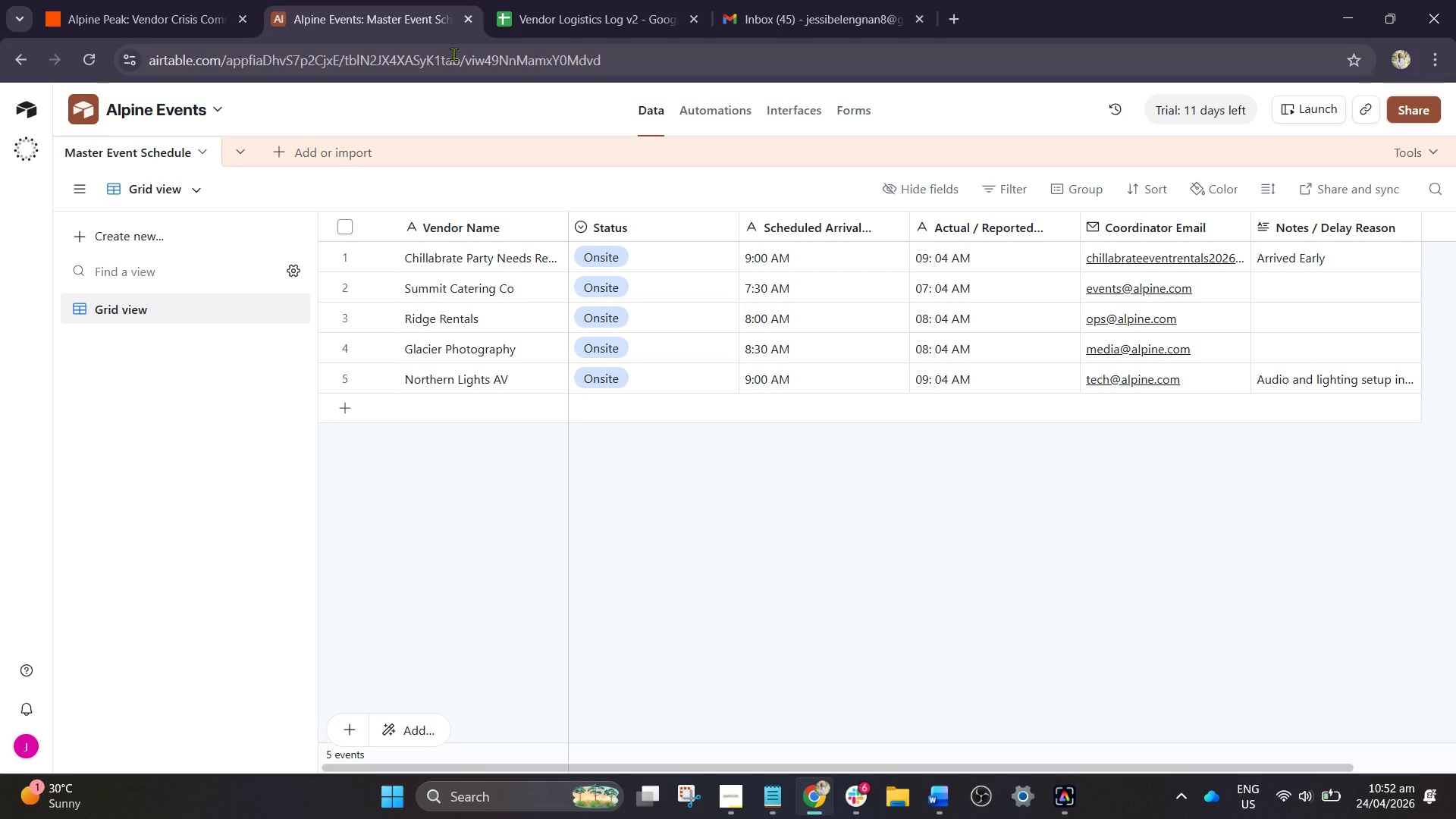 
left_click([549, 0])
 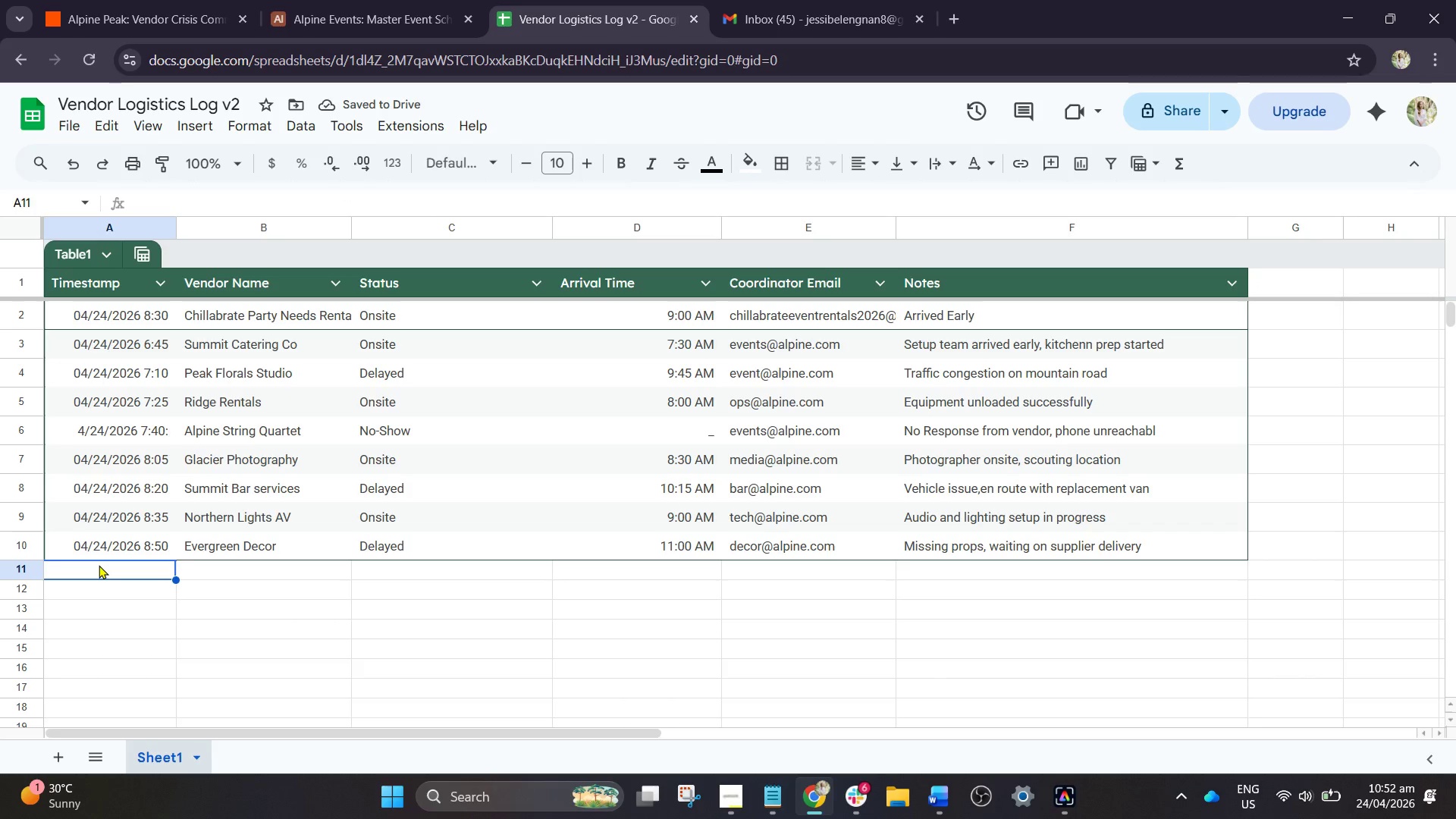 
wait(8.84)
 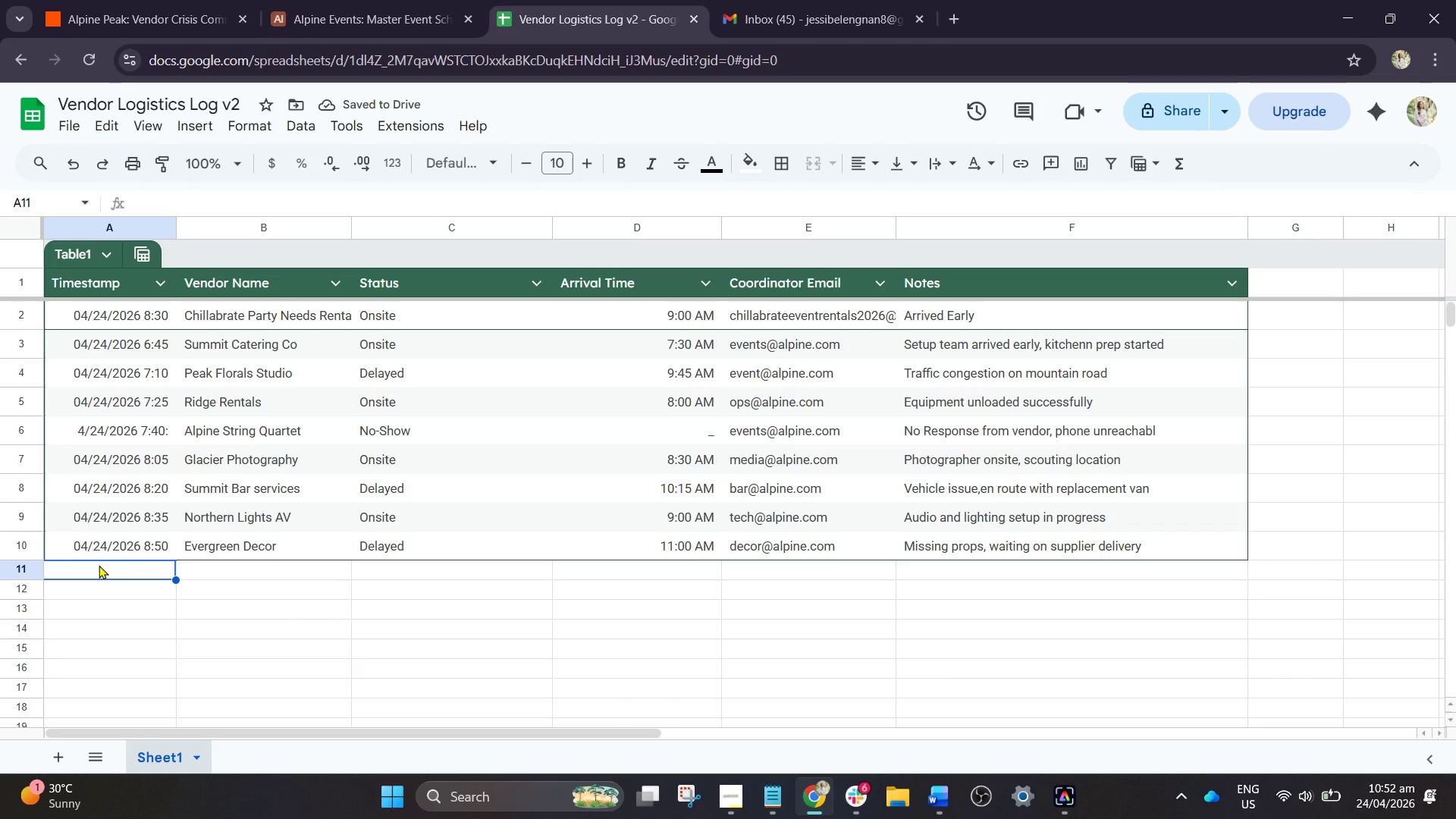 
type(04/24/2026 09:15)
key(Tab)
 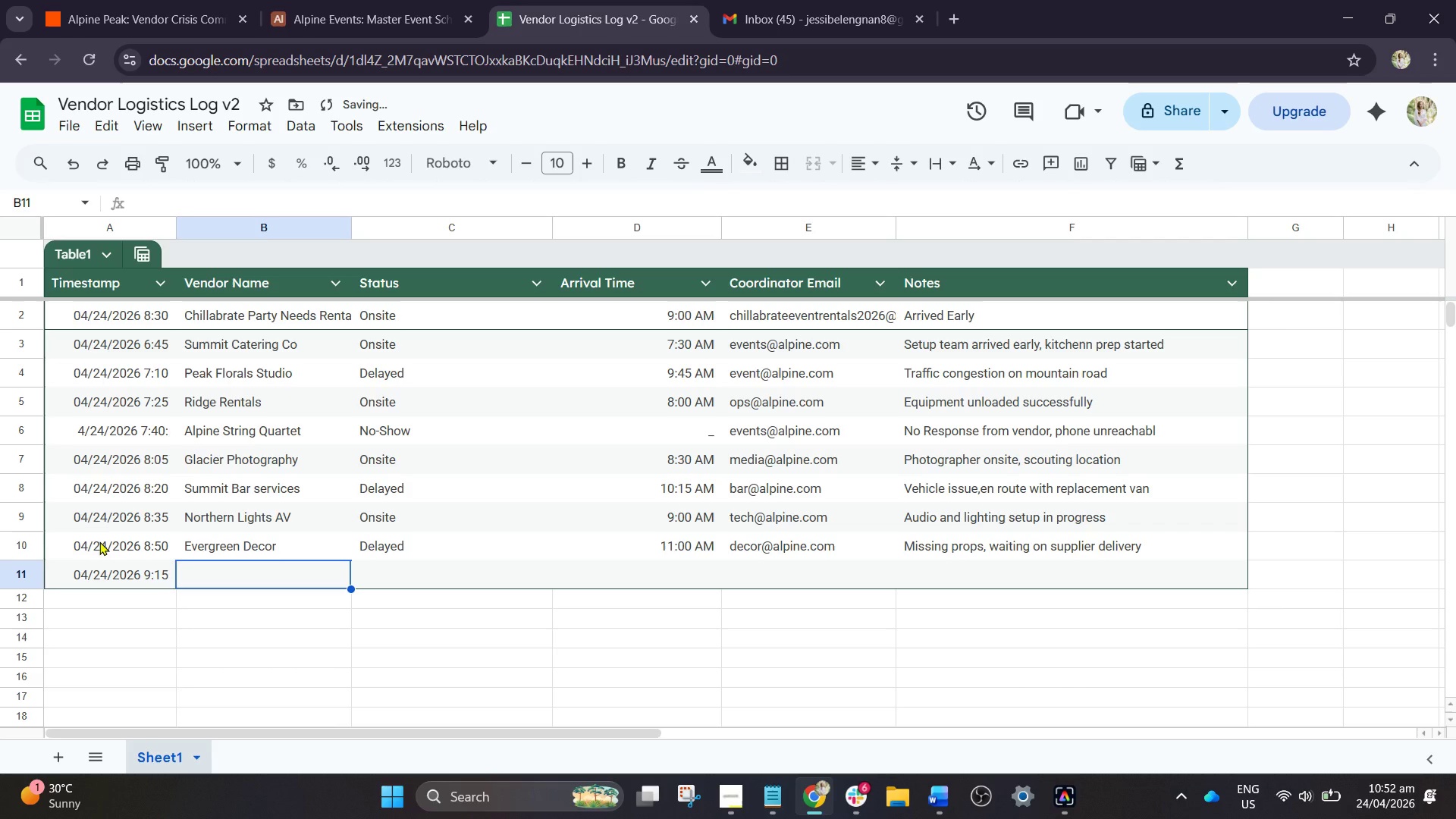 
wait(10.67)
 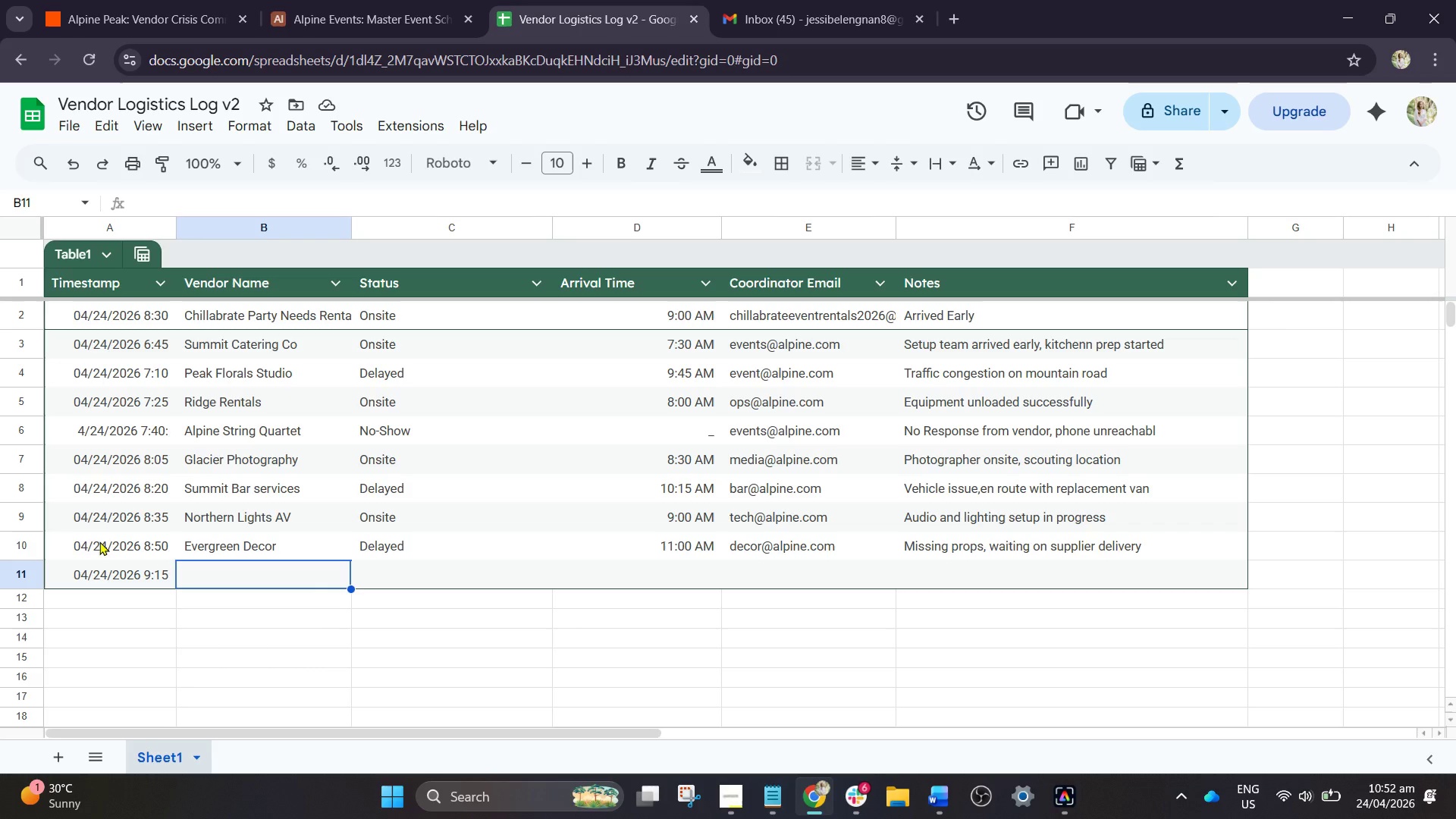 
left_click([158, 578])
 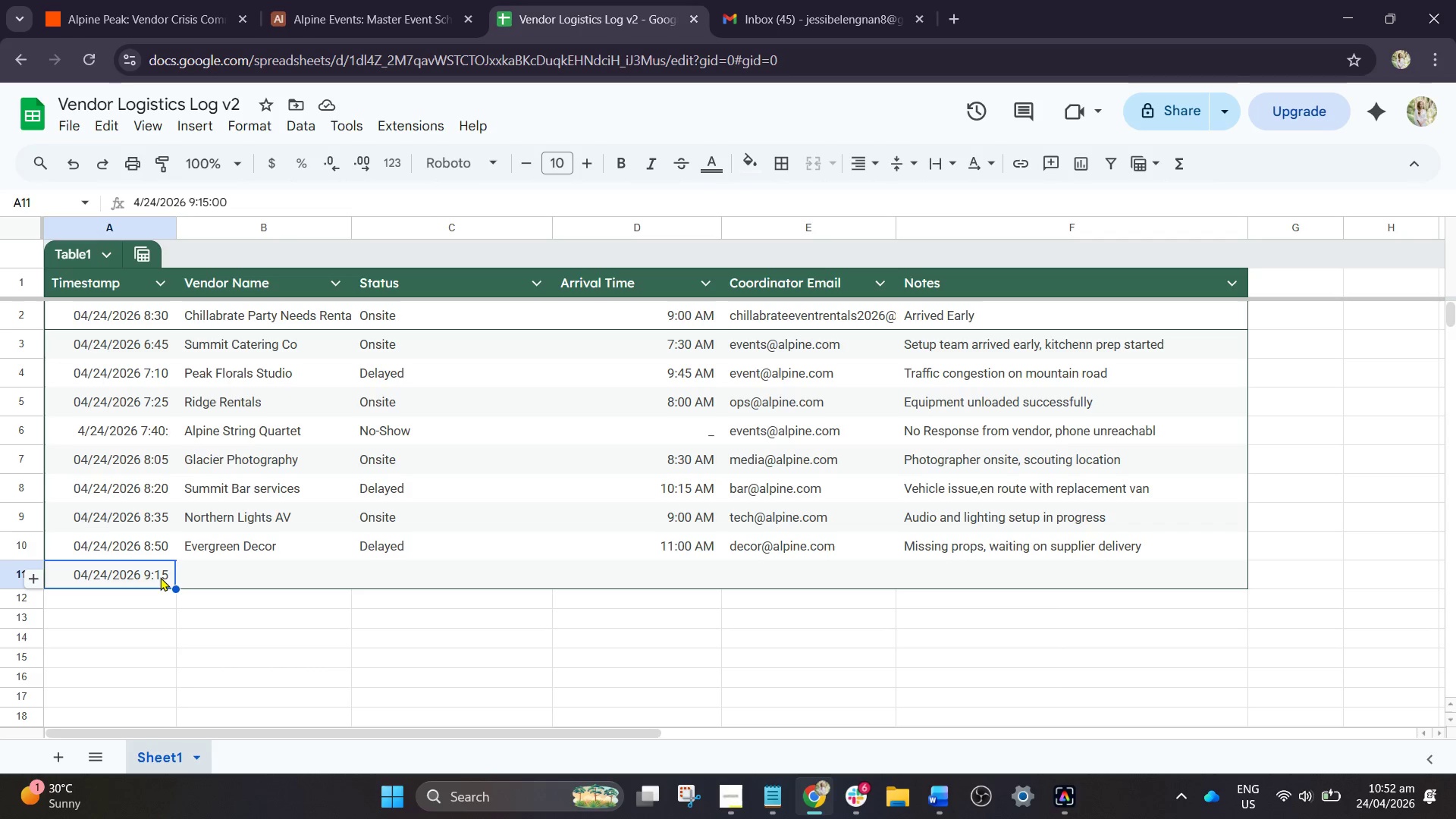 
double_click([160, 577])
 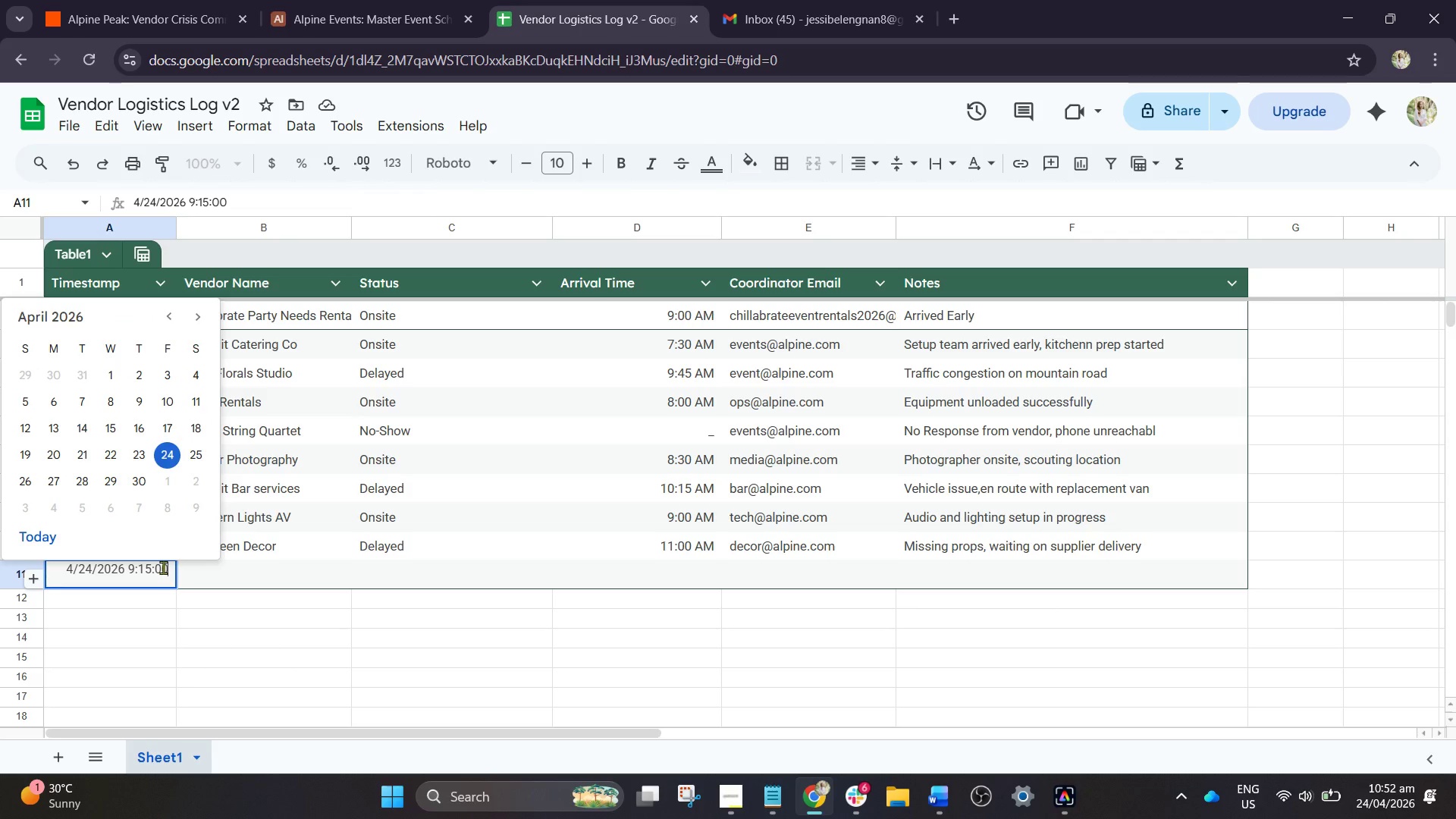 
key(Backspace)
key(Backspace)
key(Backspace)
key(Backspace)
key(Backspace)
type(05)
key(Tab)
 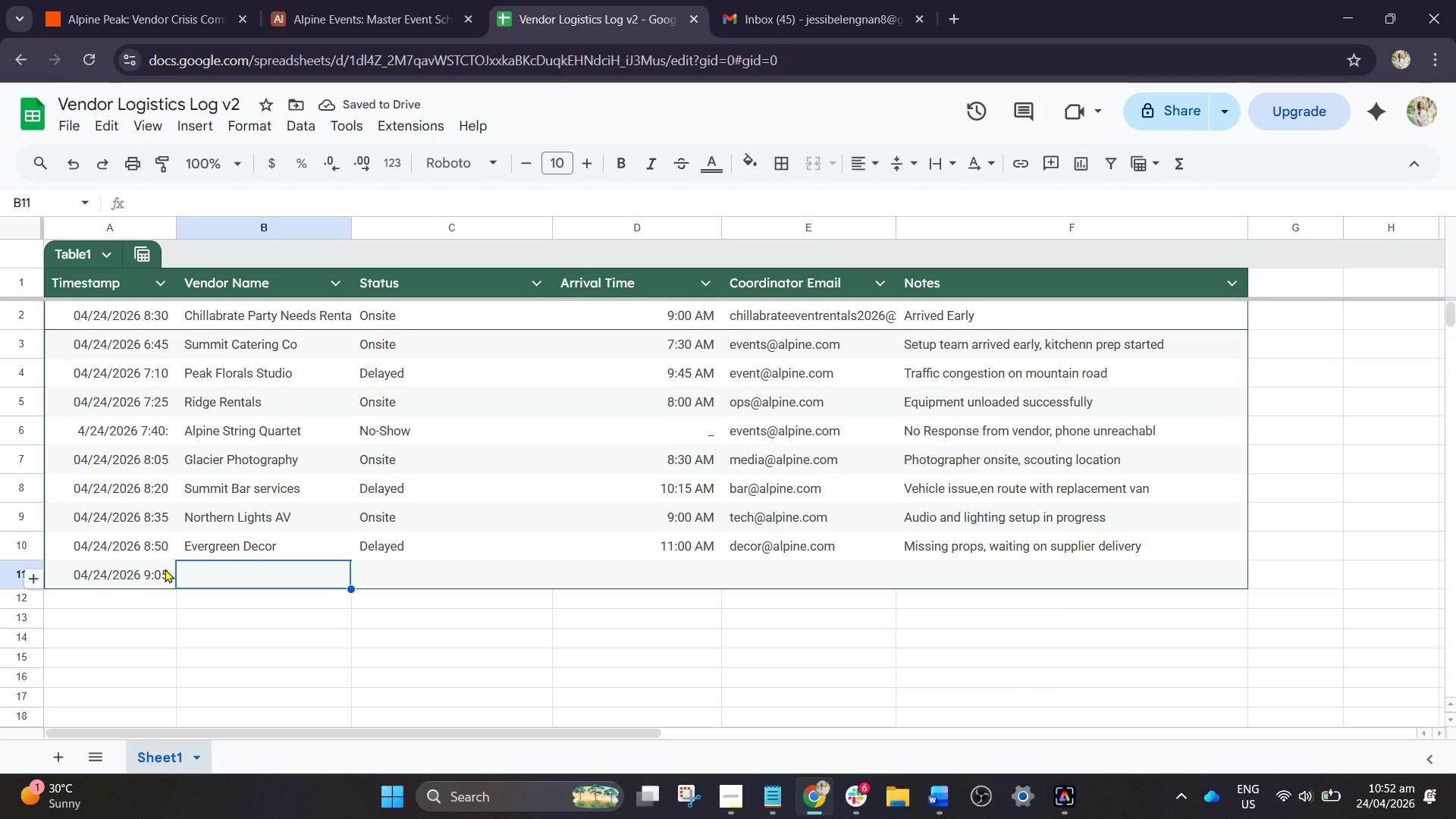 
type(Frosted Bliss Cakes)
 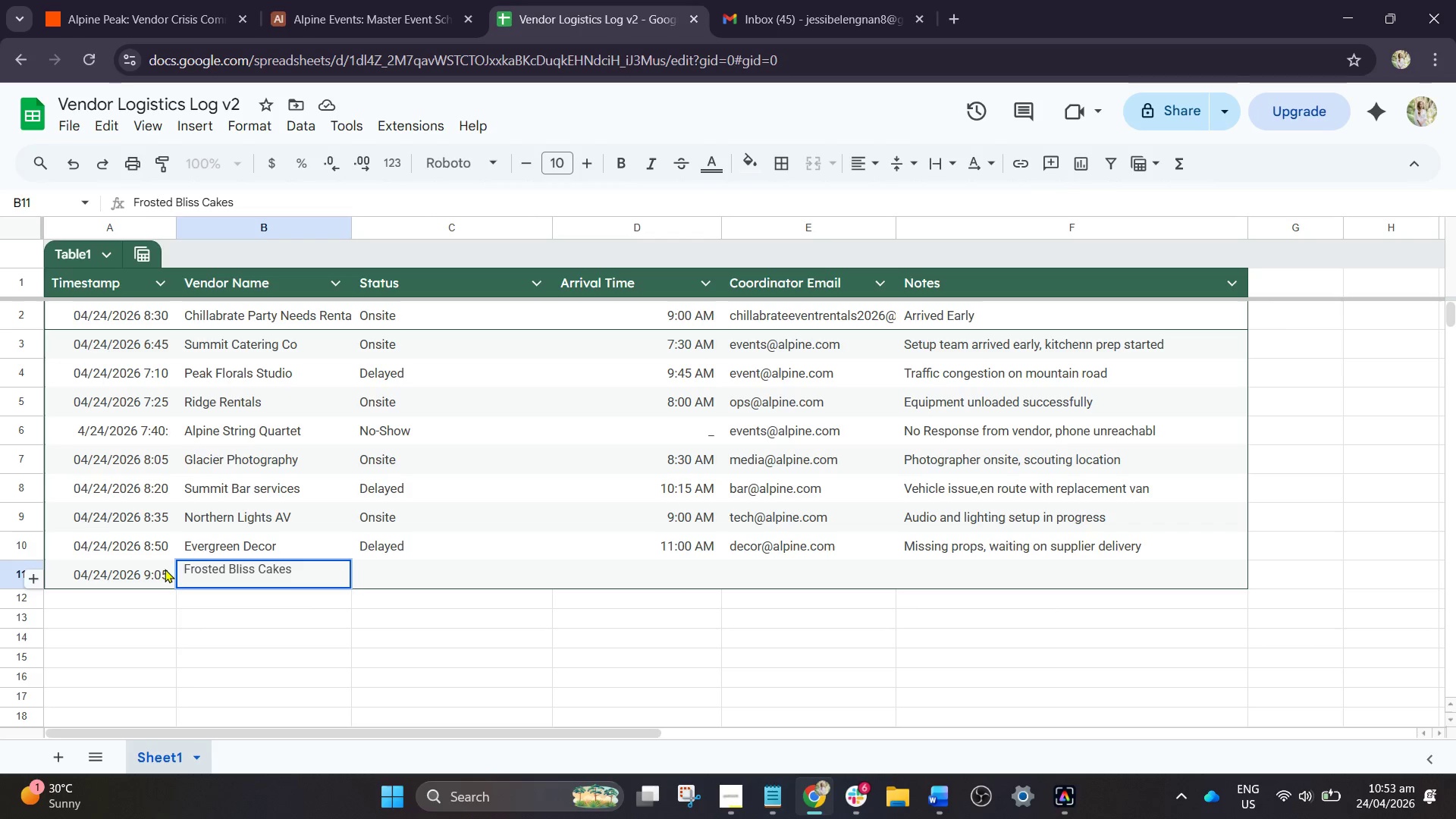 
key(Tab)
 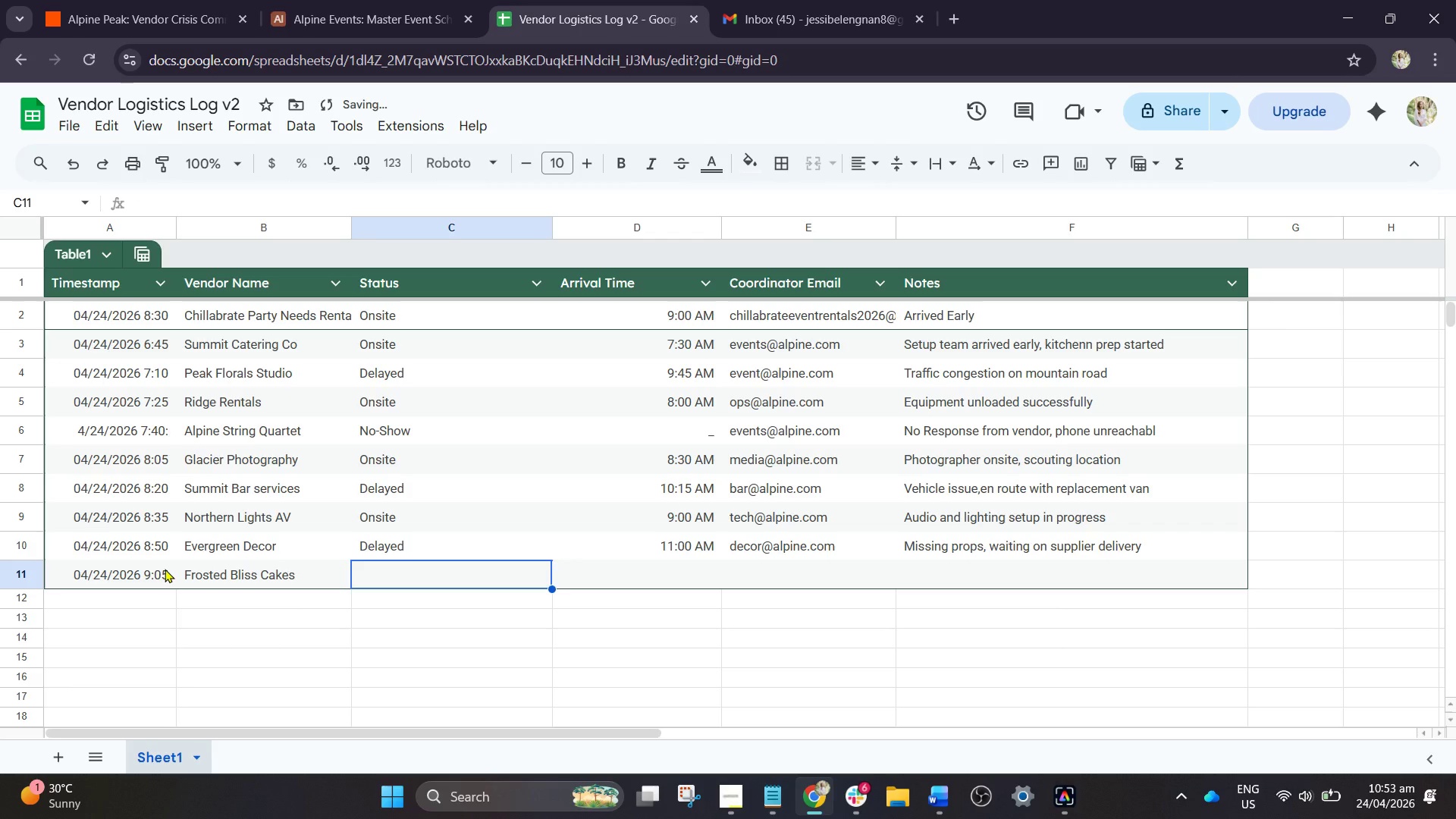 
key(Shift+O)
 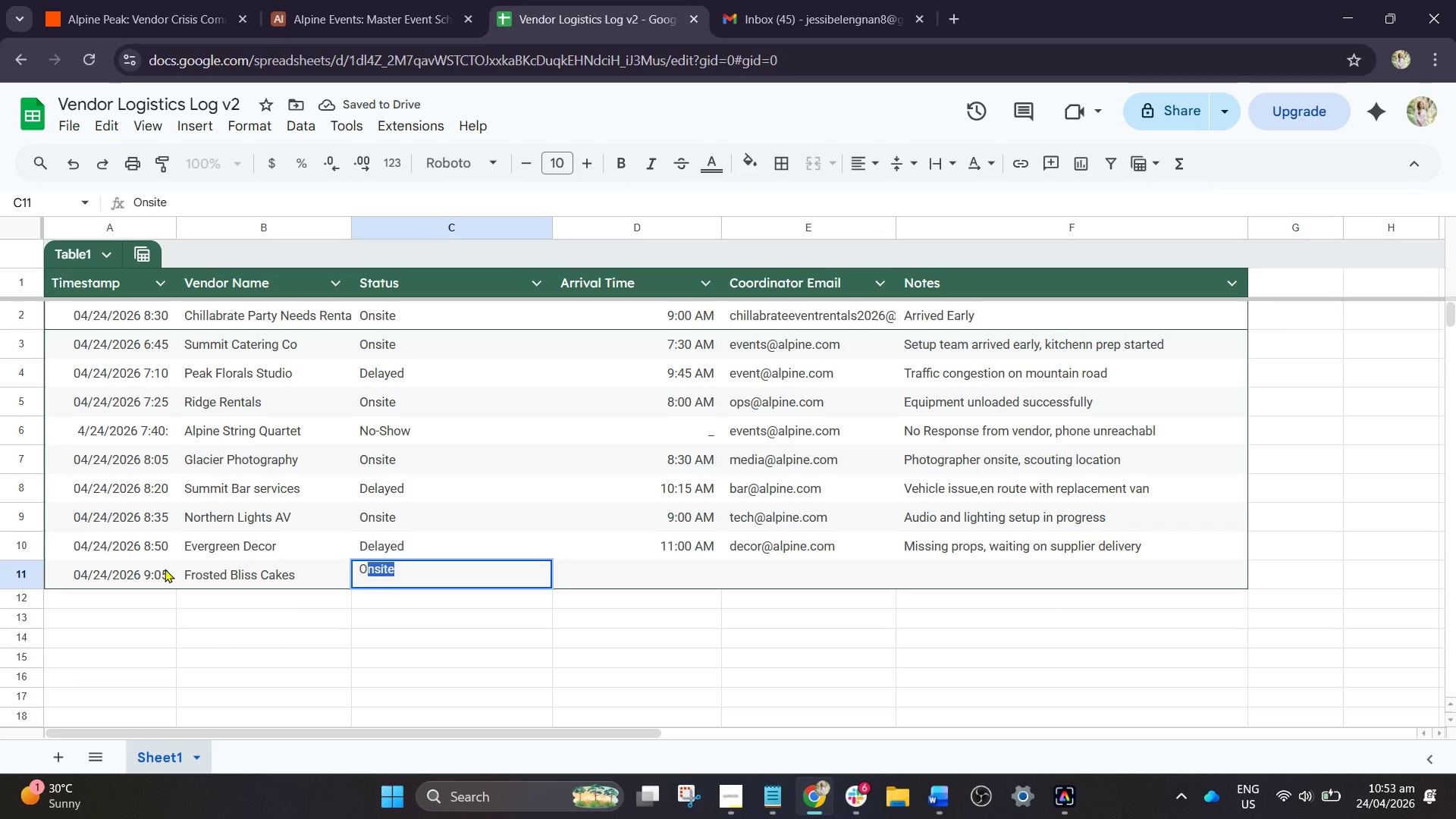 
key(Tab)
 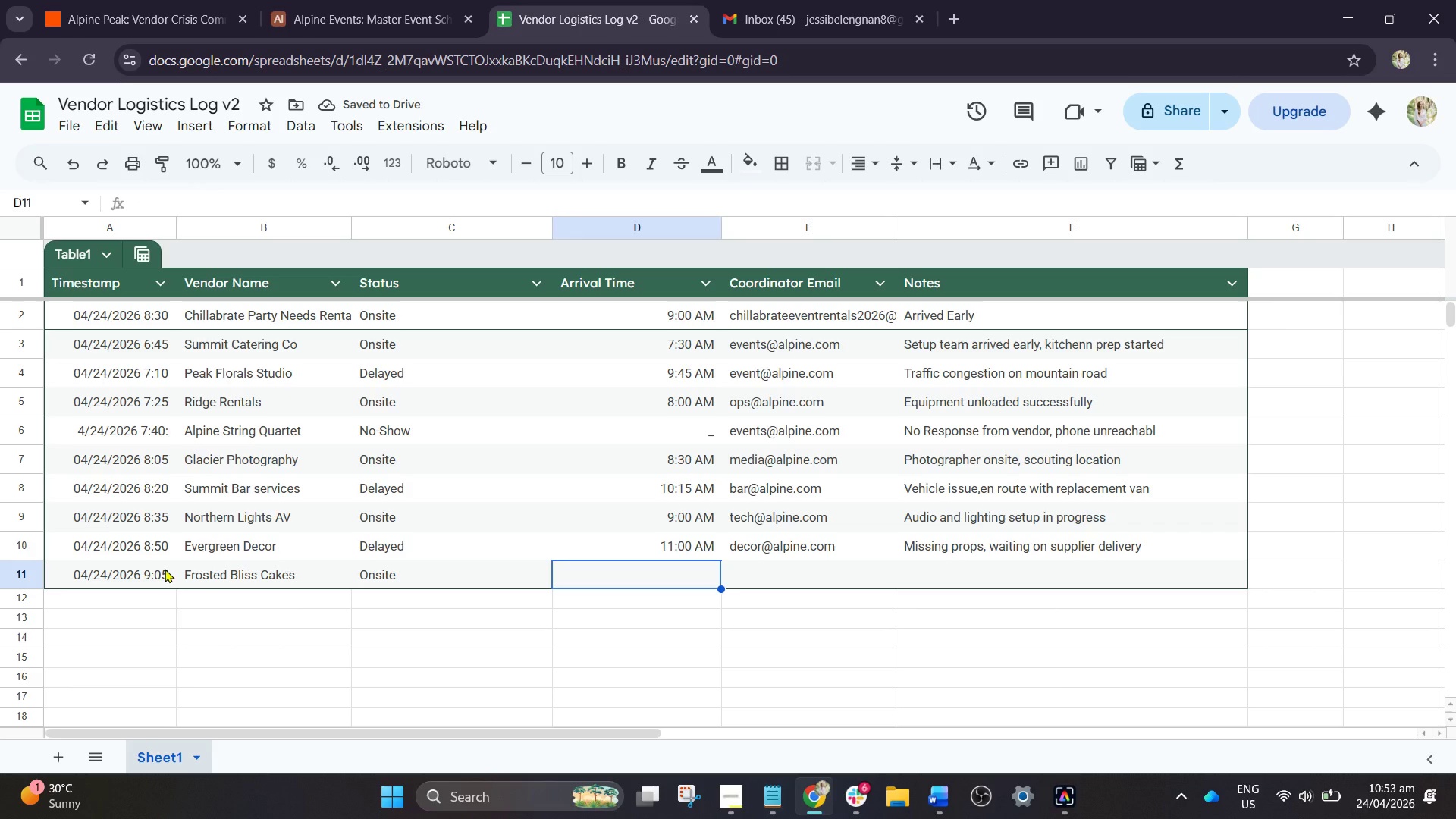 
type(09:45 AM)
key(Tab)
 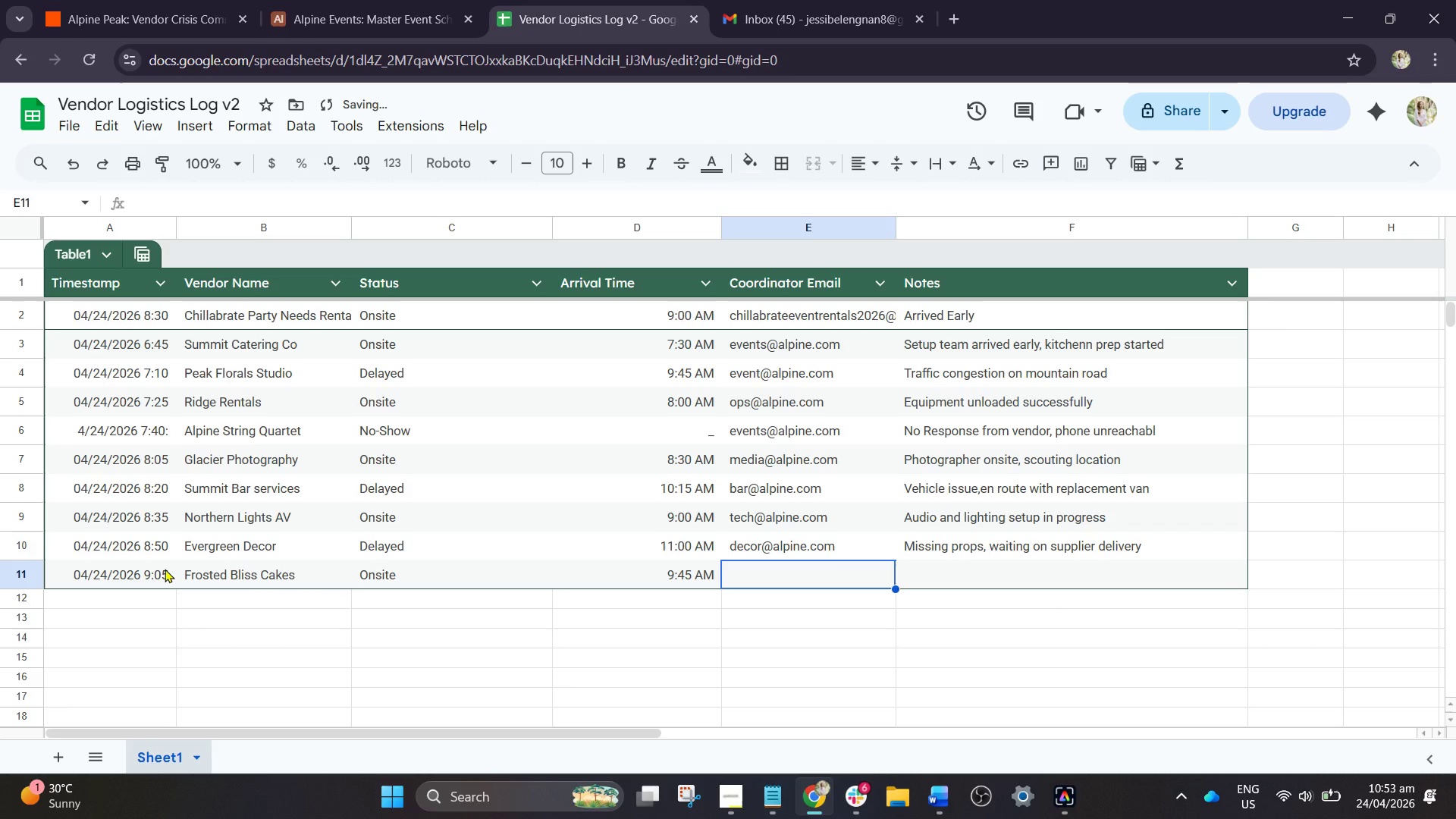 
wait(6.59)
 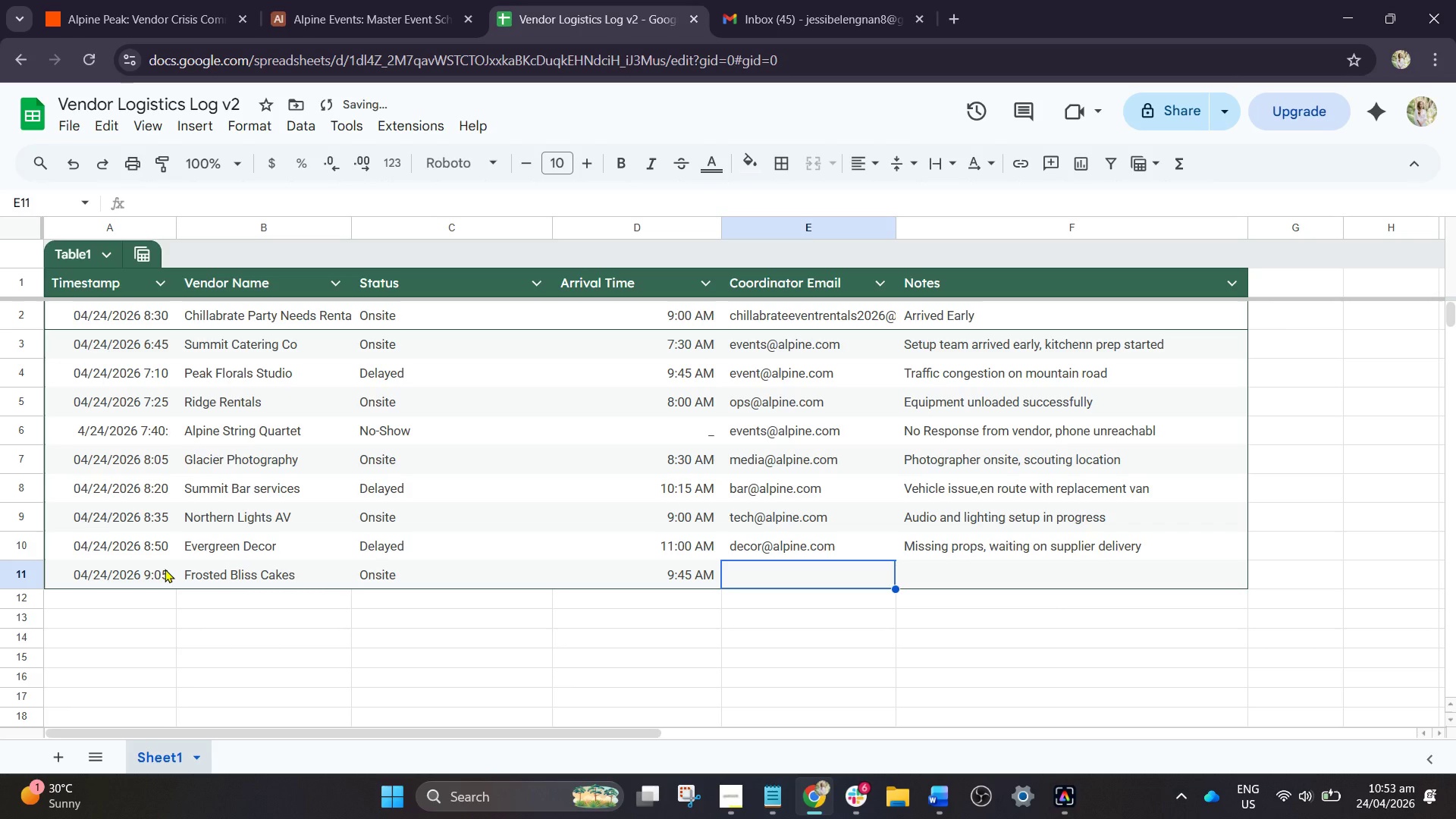 
type(desserta@alpine.com)
key(Tab)
 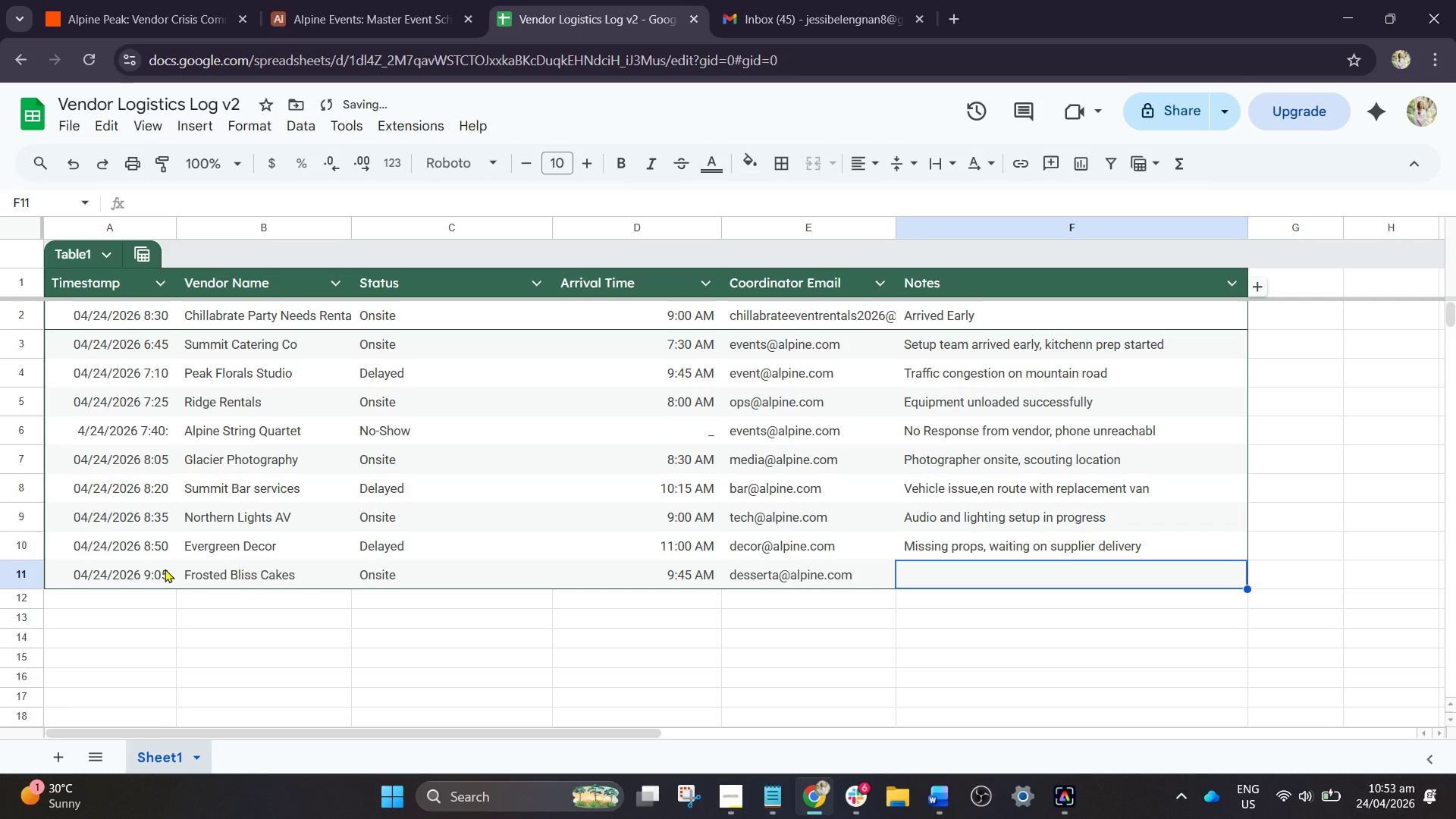 
type(Cake delivered safely, stored in cooler)
 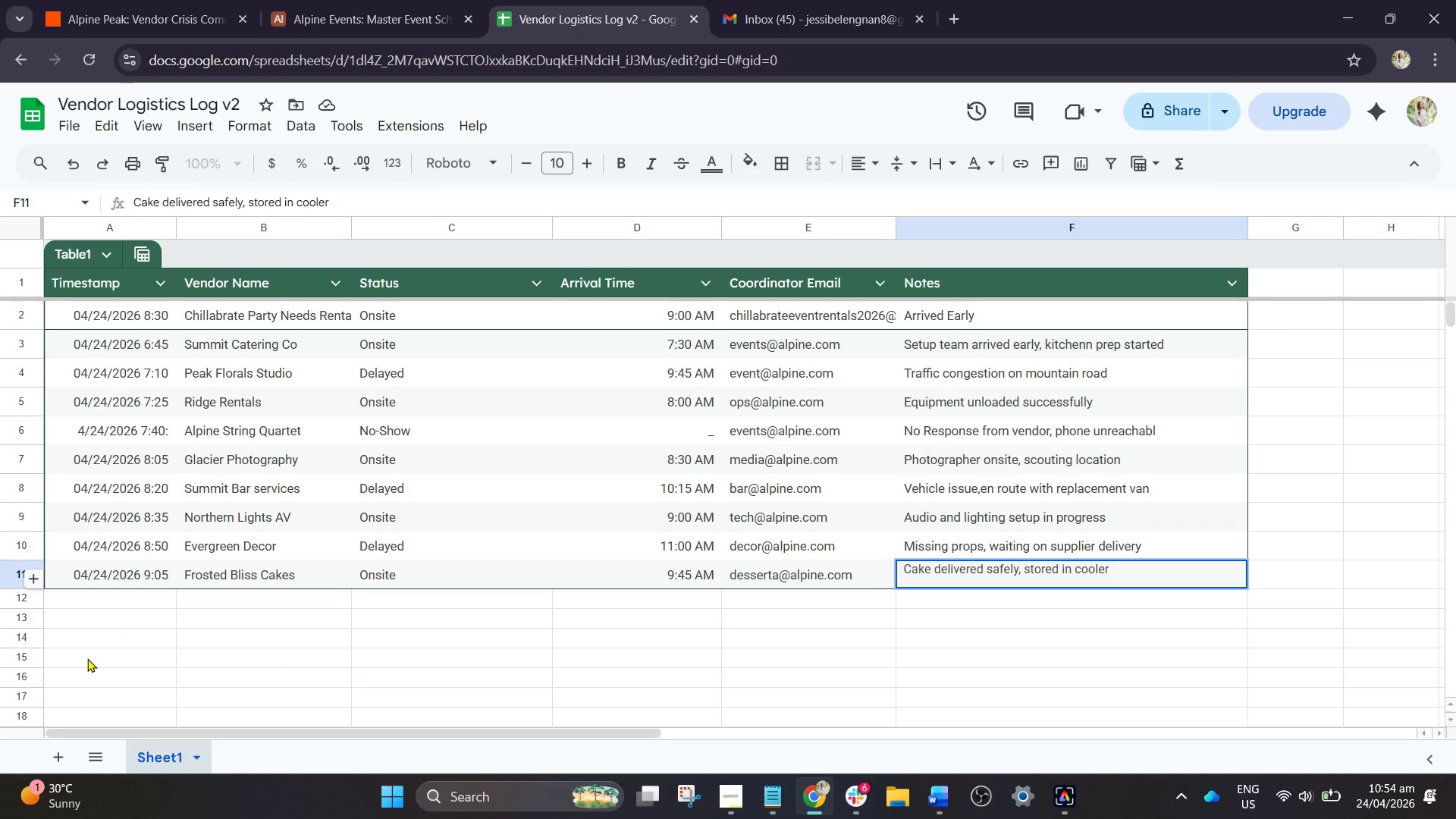 
wait(9.88)
 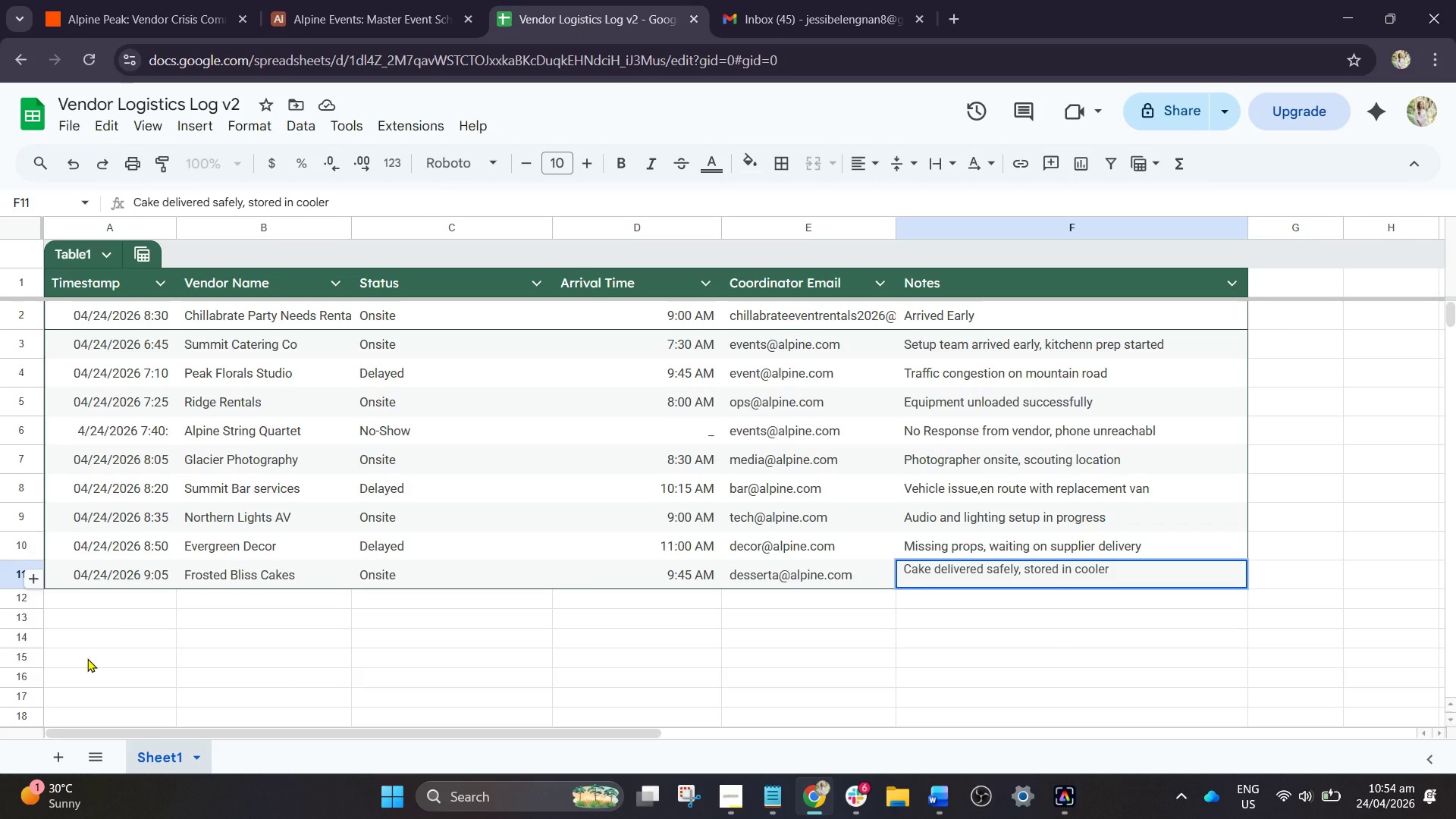 
left_click([1402, 139])
 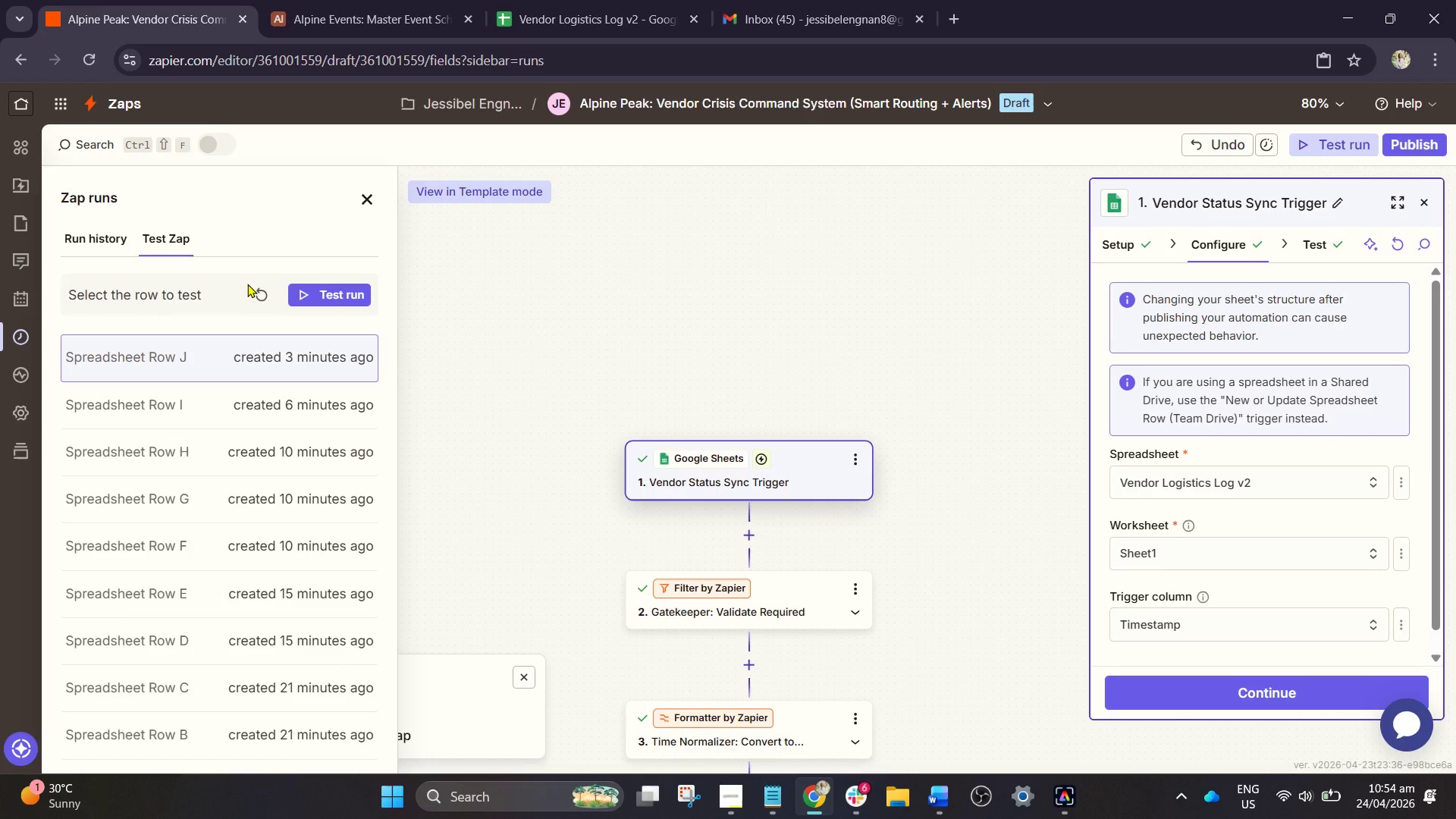 
left_click([250, 288])
 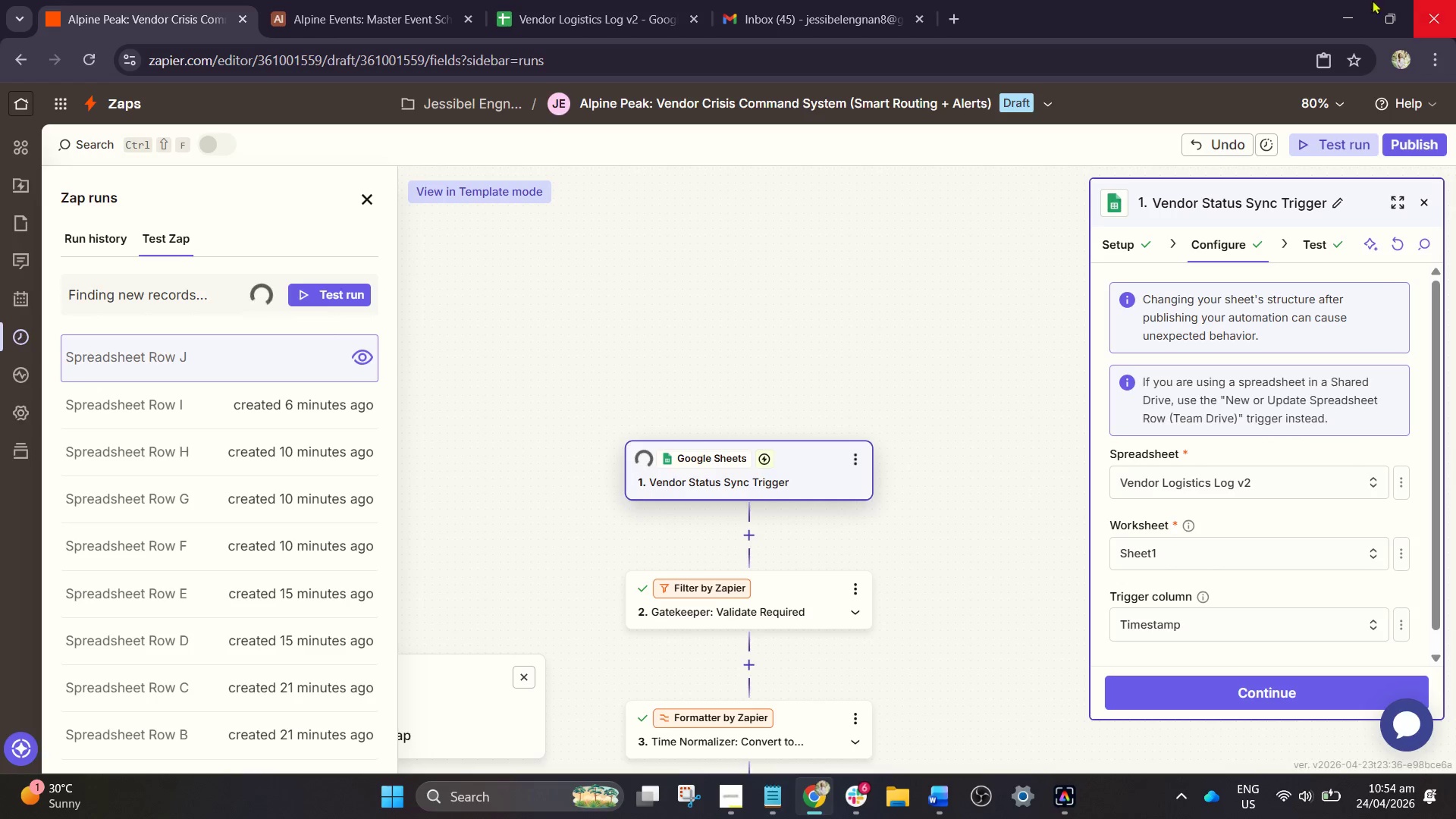 
wait(22.5)
 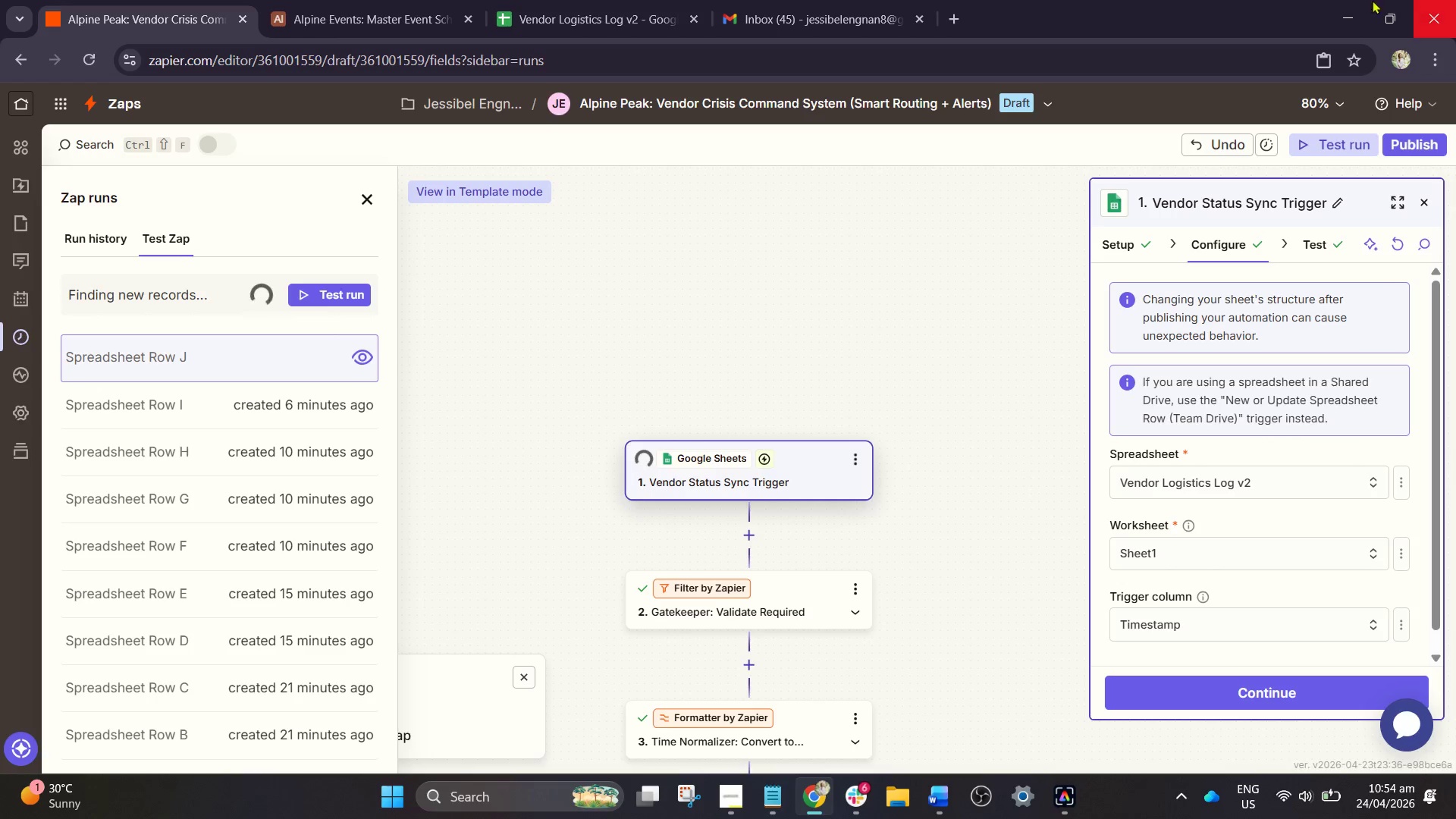 
left_click([231, 353])
 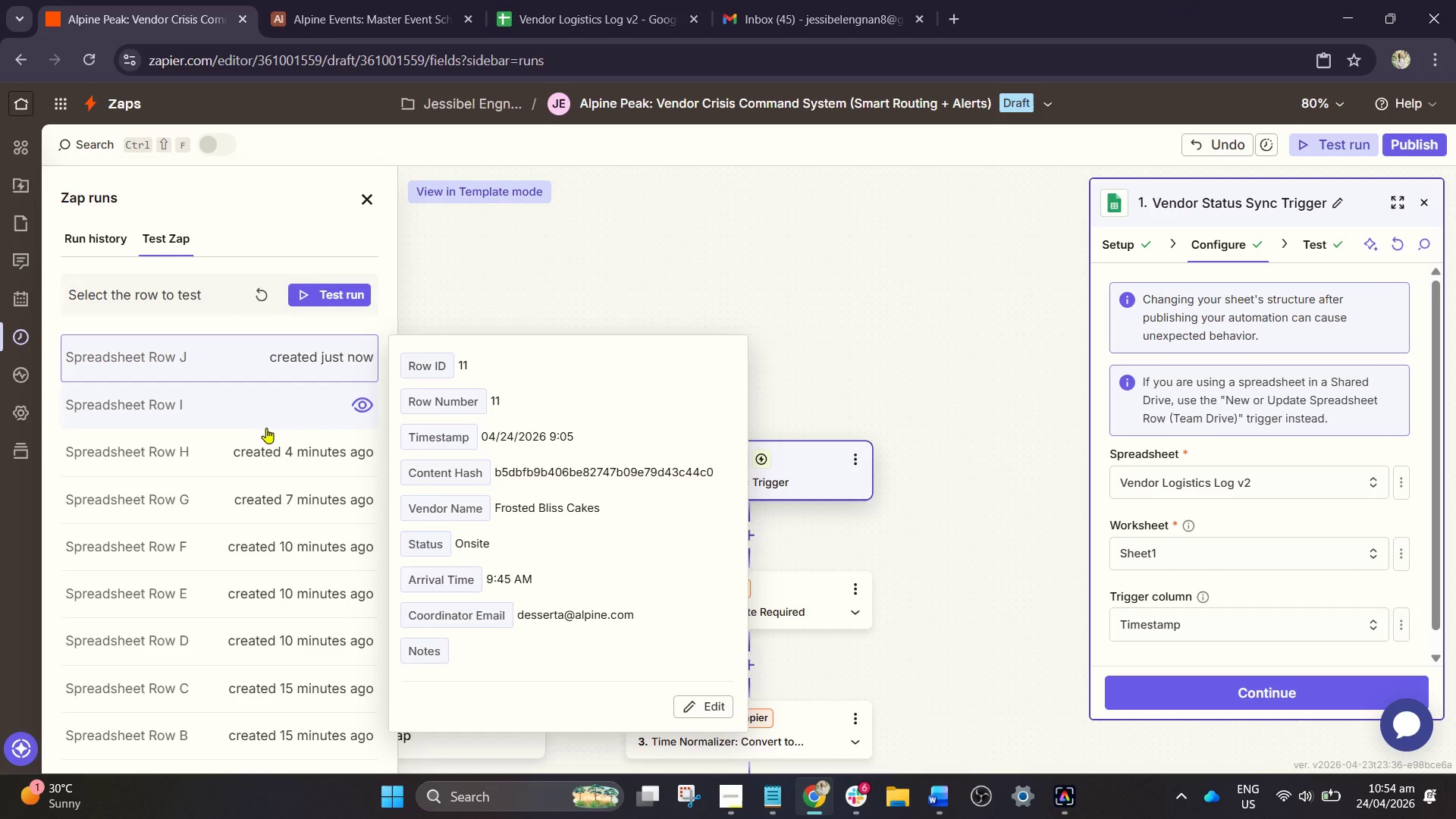 
left_click([264, 401])
 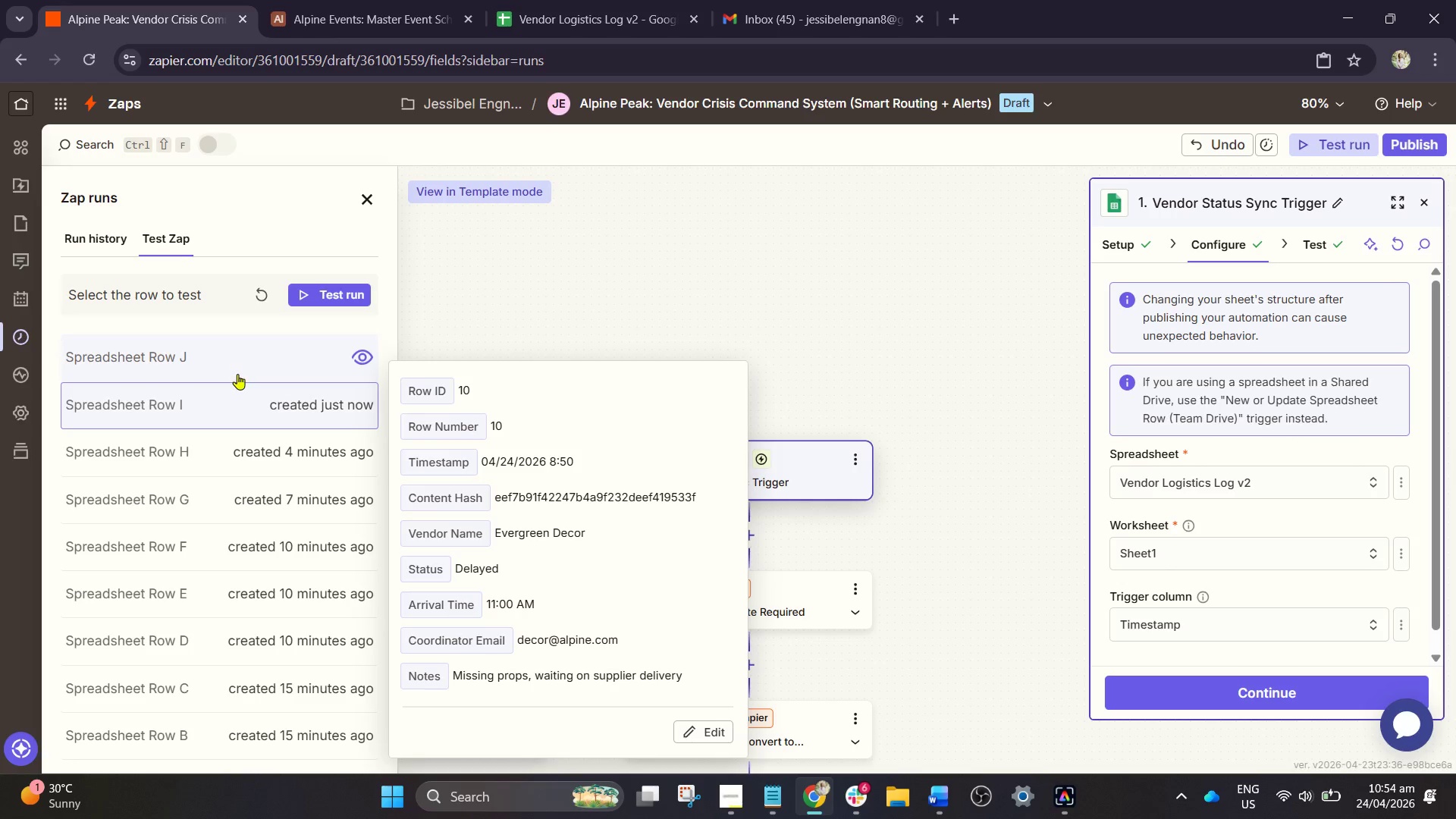 
left_click([237, 374])
 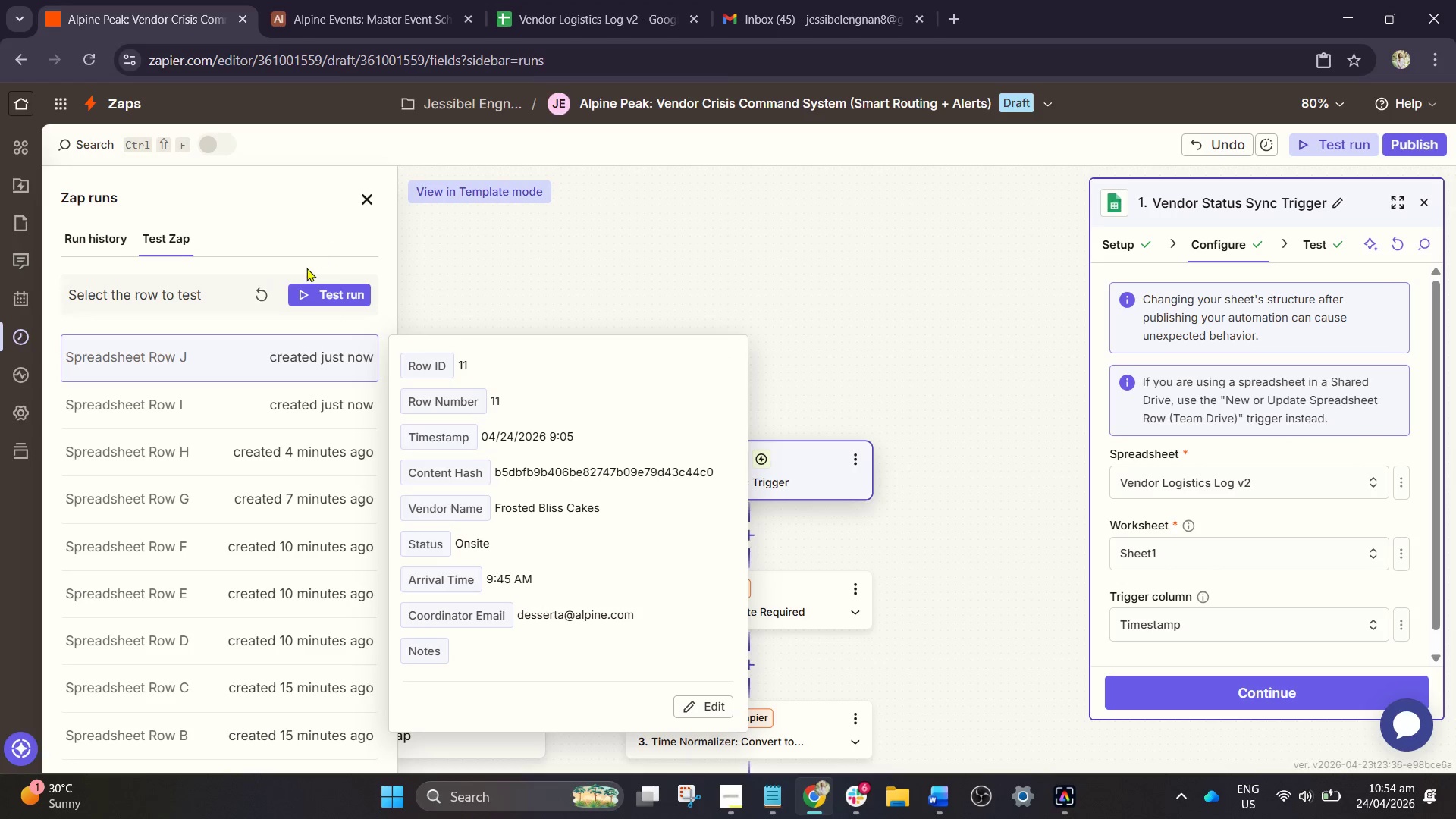 
left_click([300, 290])
 